 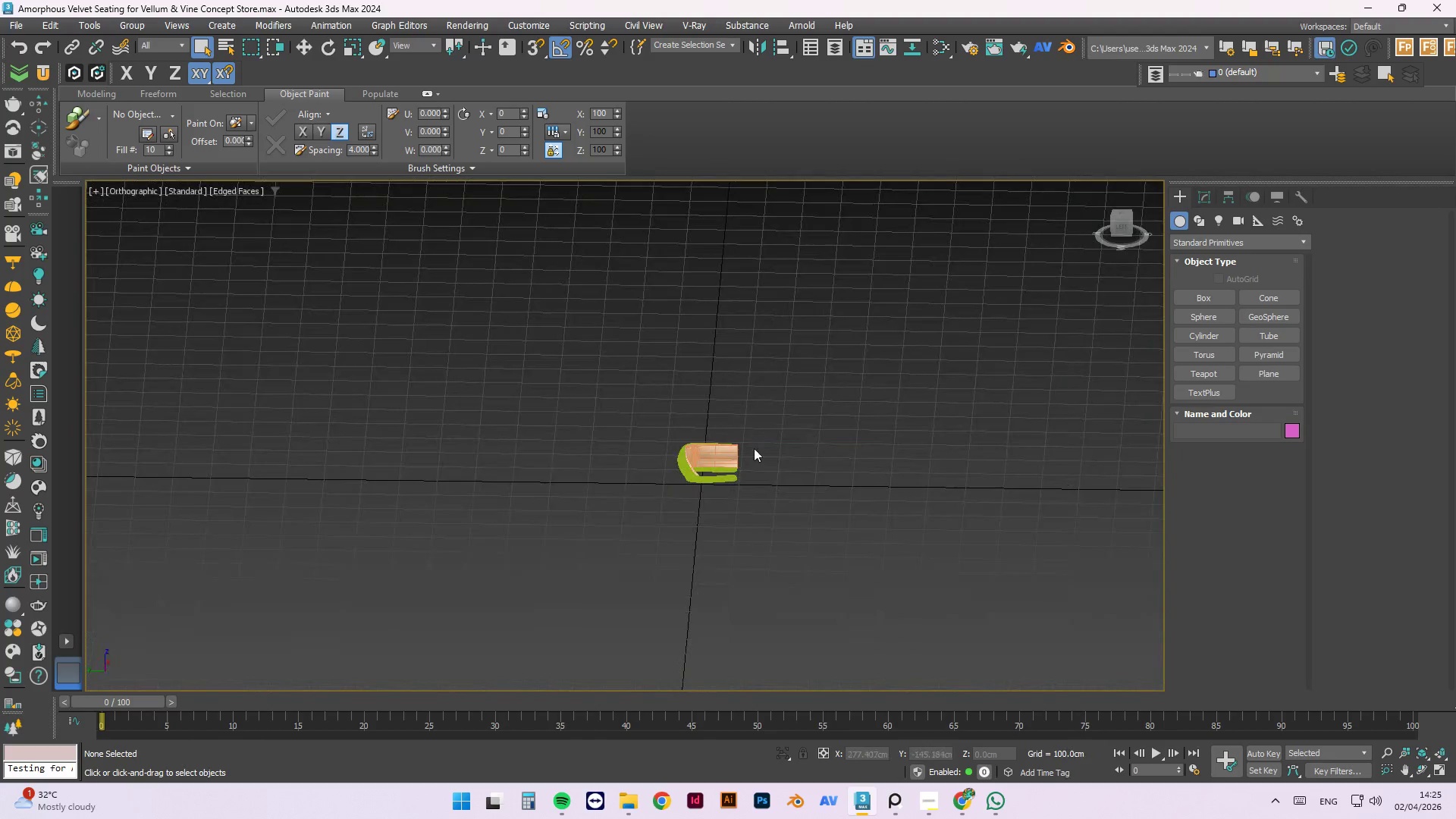 
hold_key(key=AltLeft, duration=0.38)
 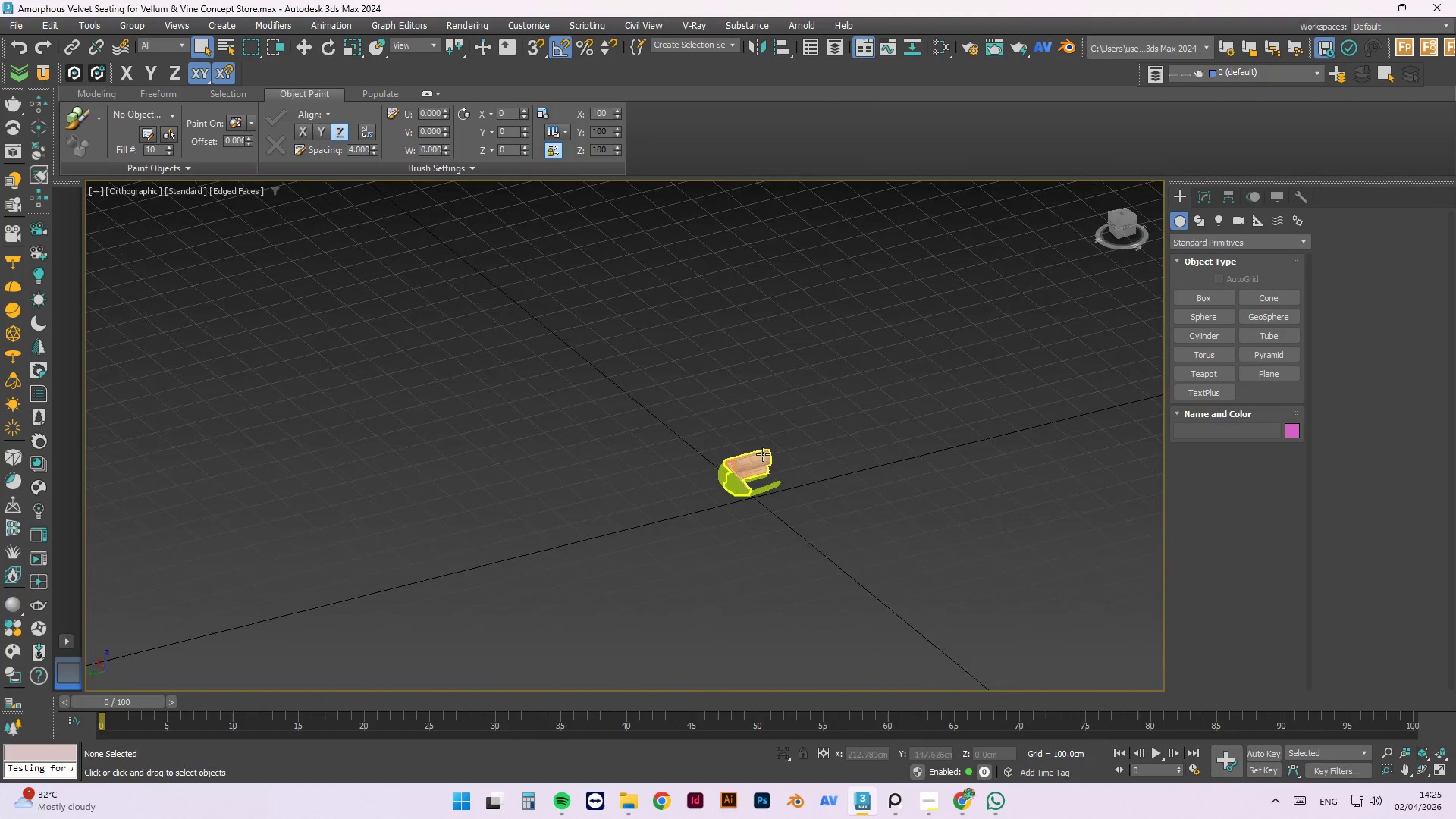 
scroll: coordinate [501, 482], scroll_direction: down, amount: 3.0
 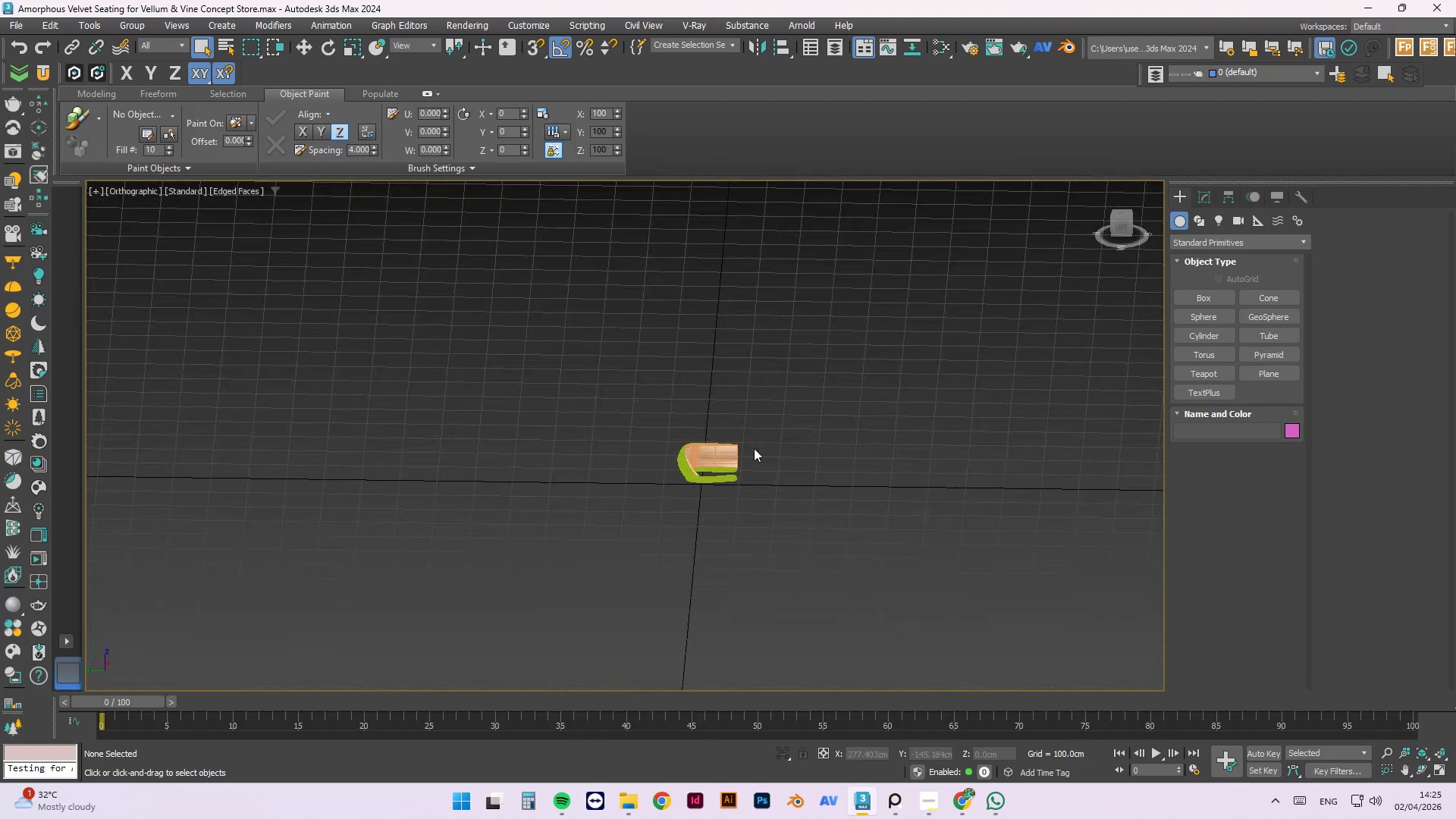 
scroll: coordinate [726, 488], scroll_direction: up, amount: 7.0
 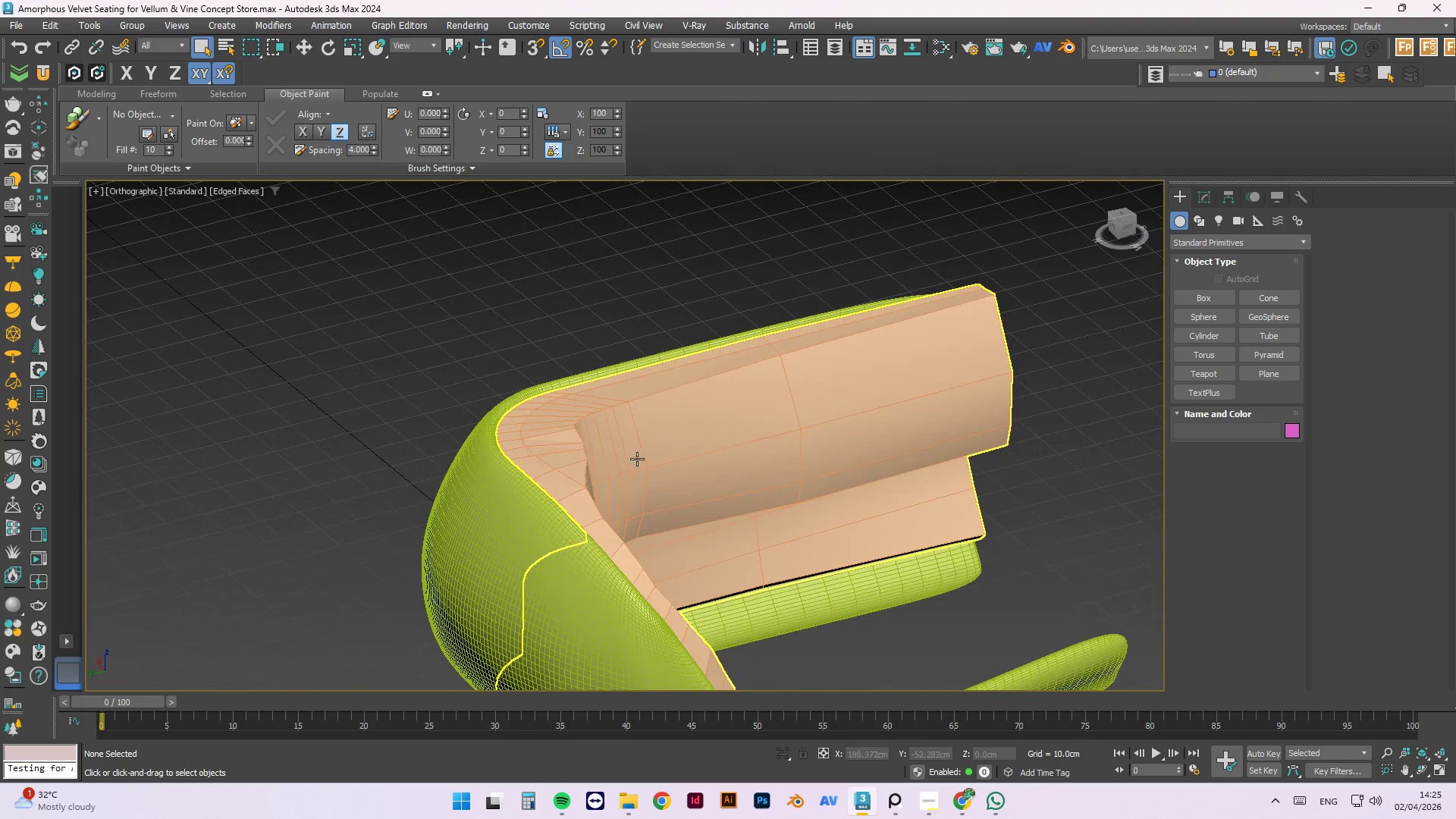 
left_click([642, 463])
 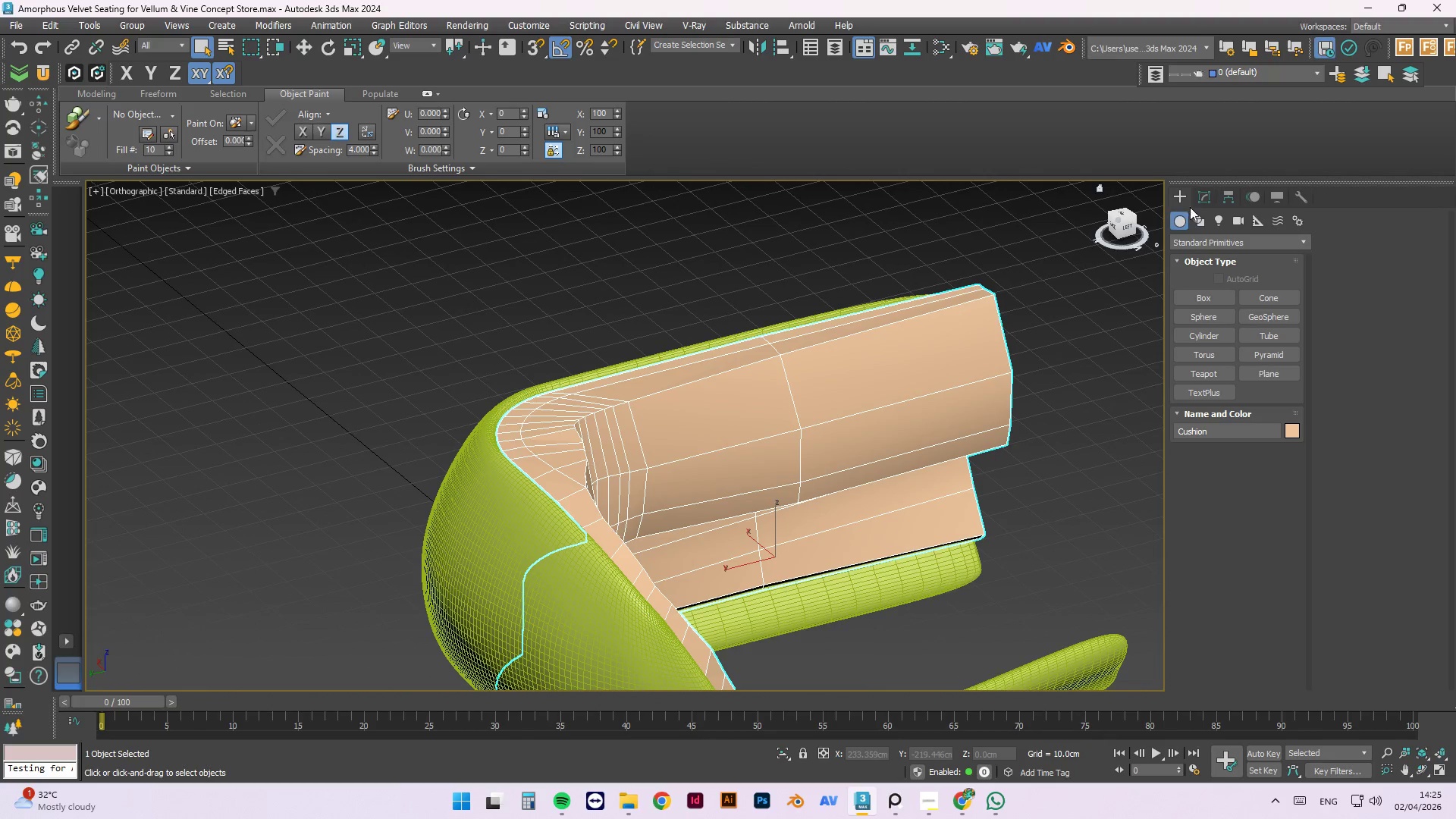 
left_click([1198, 197])
 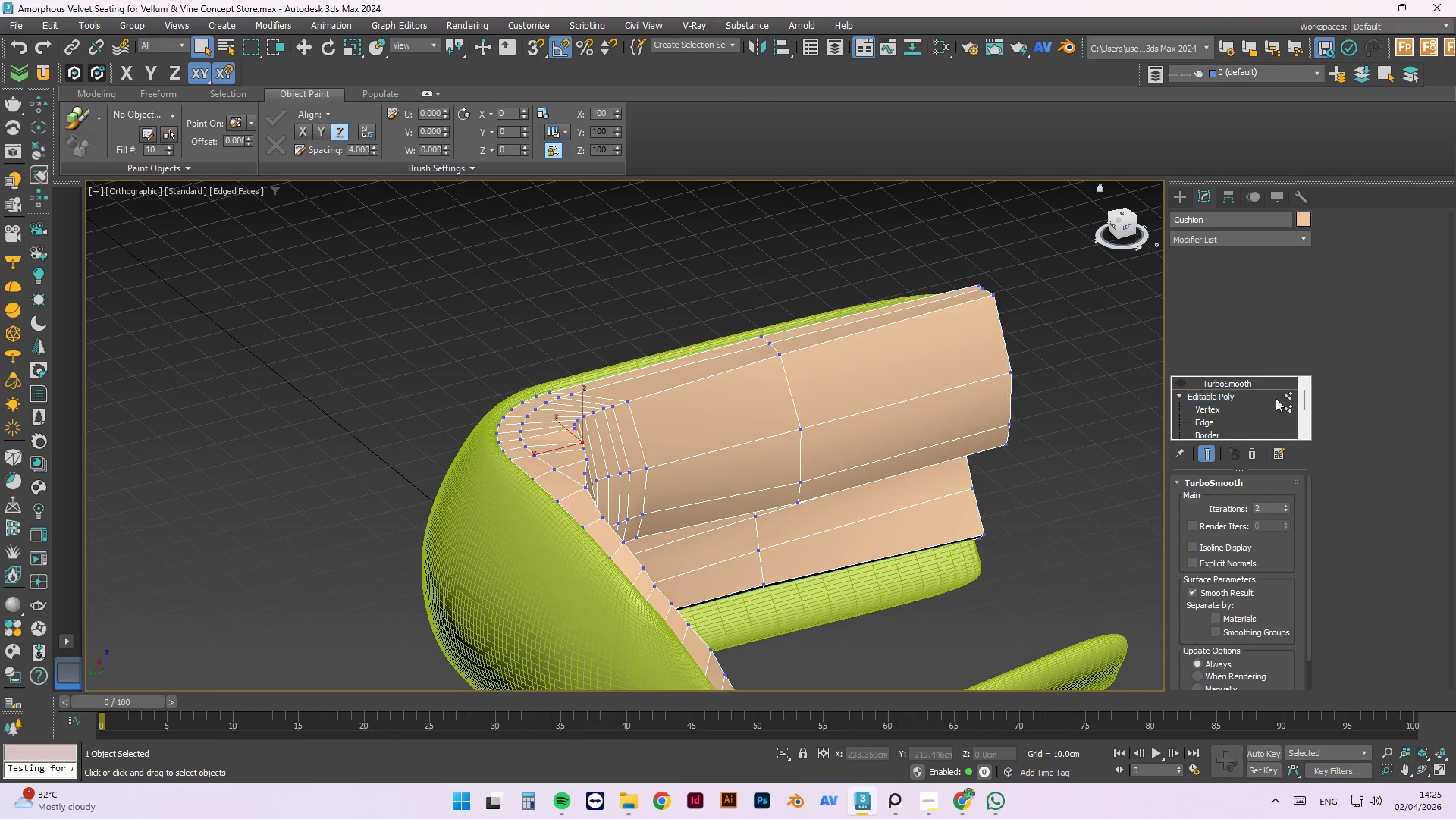 
left_click([1286, 394])
 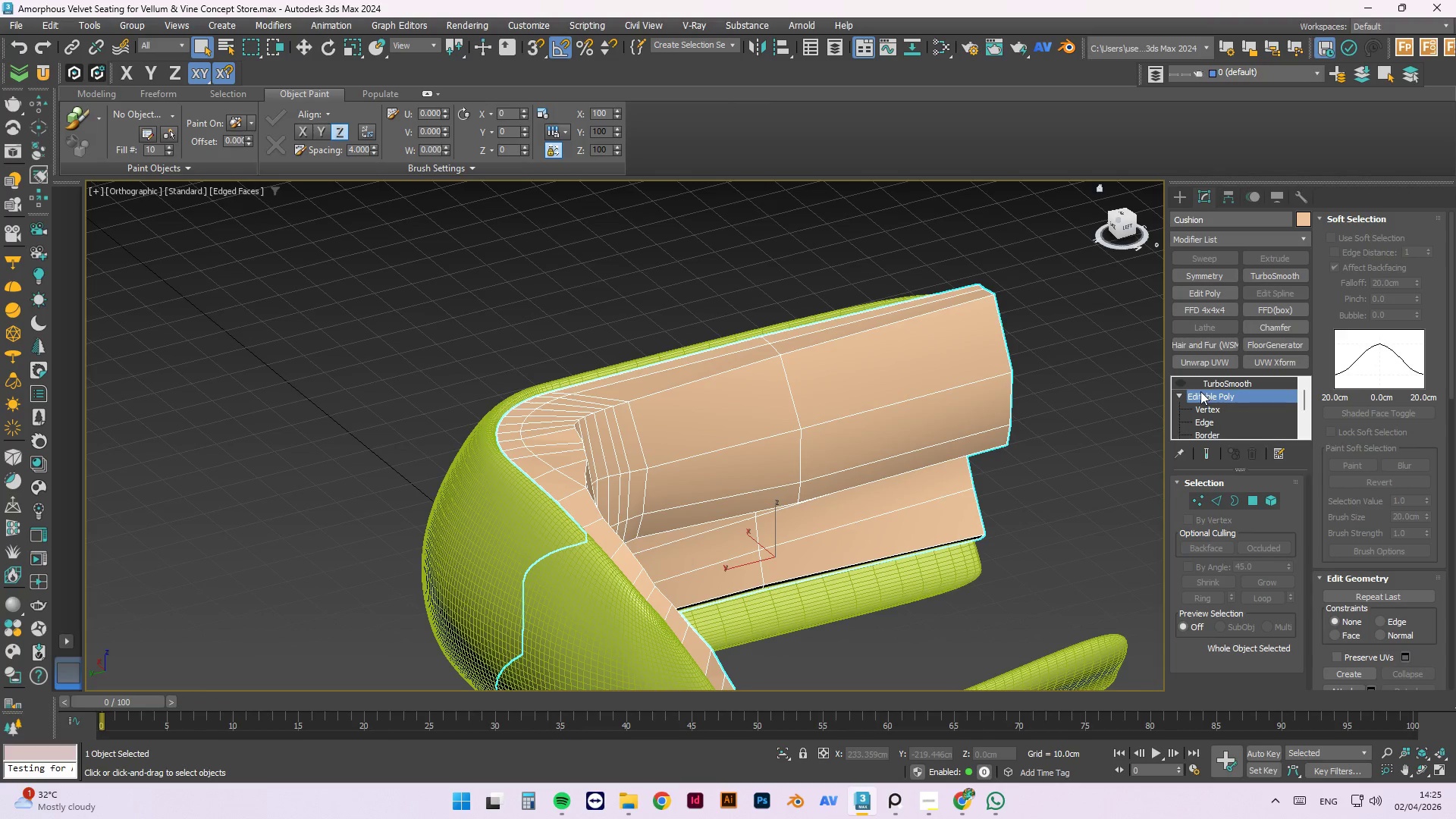 
left_click([1191, 386])
 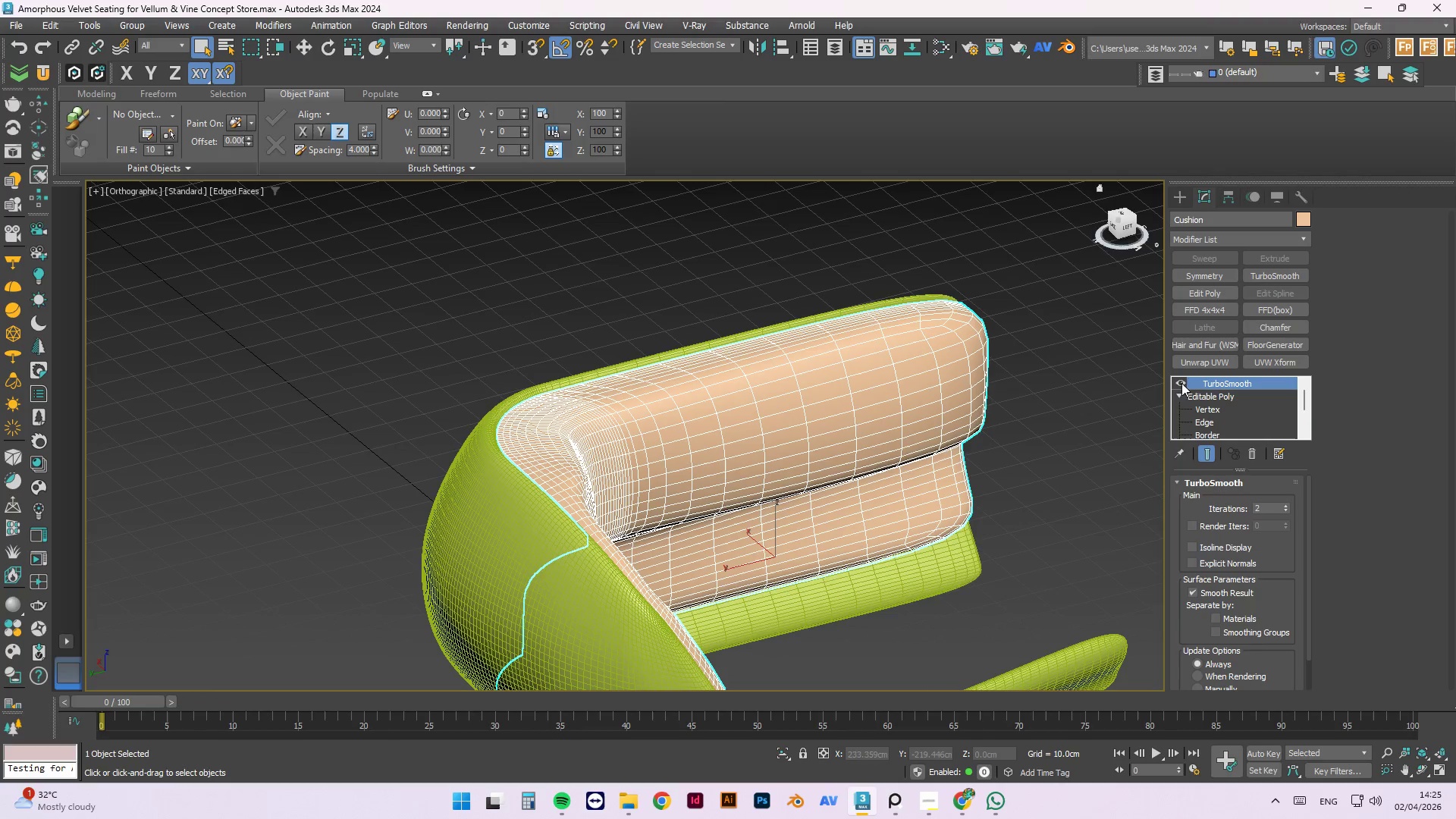 
left_click([846, 379])
 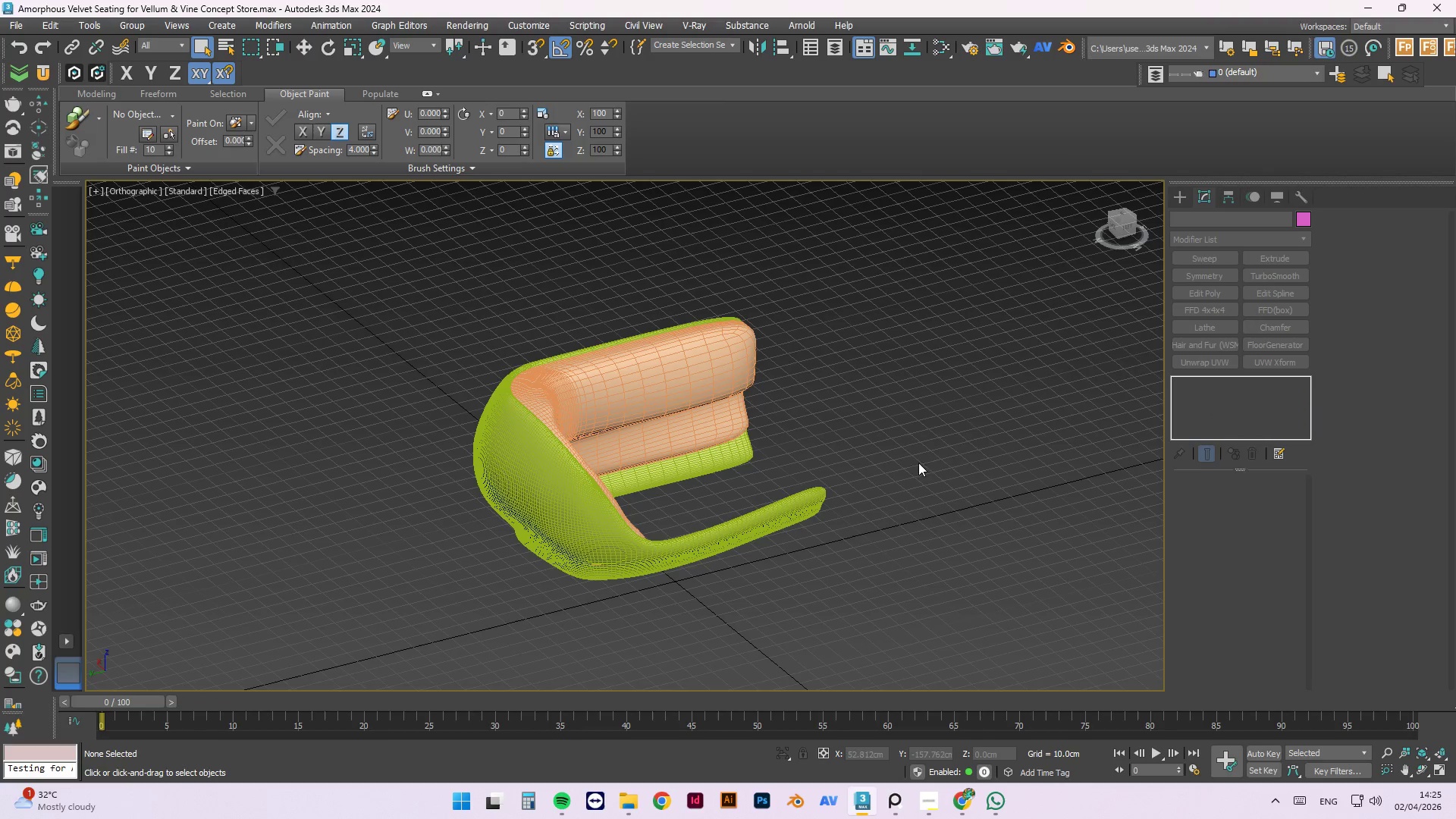 
scroll: coordinate [526, 340], scroll_direction: down, amount: 2.0
 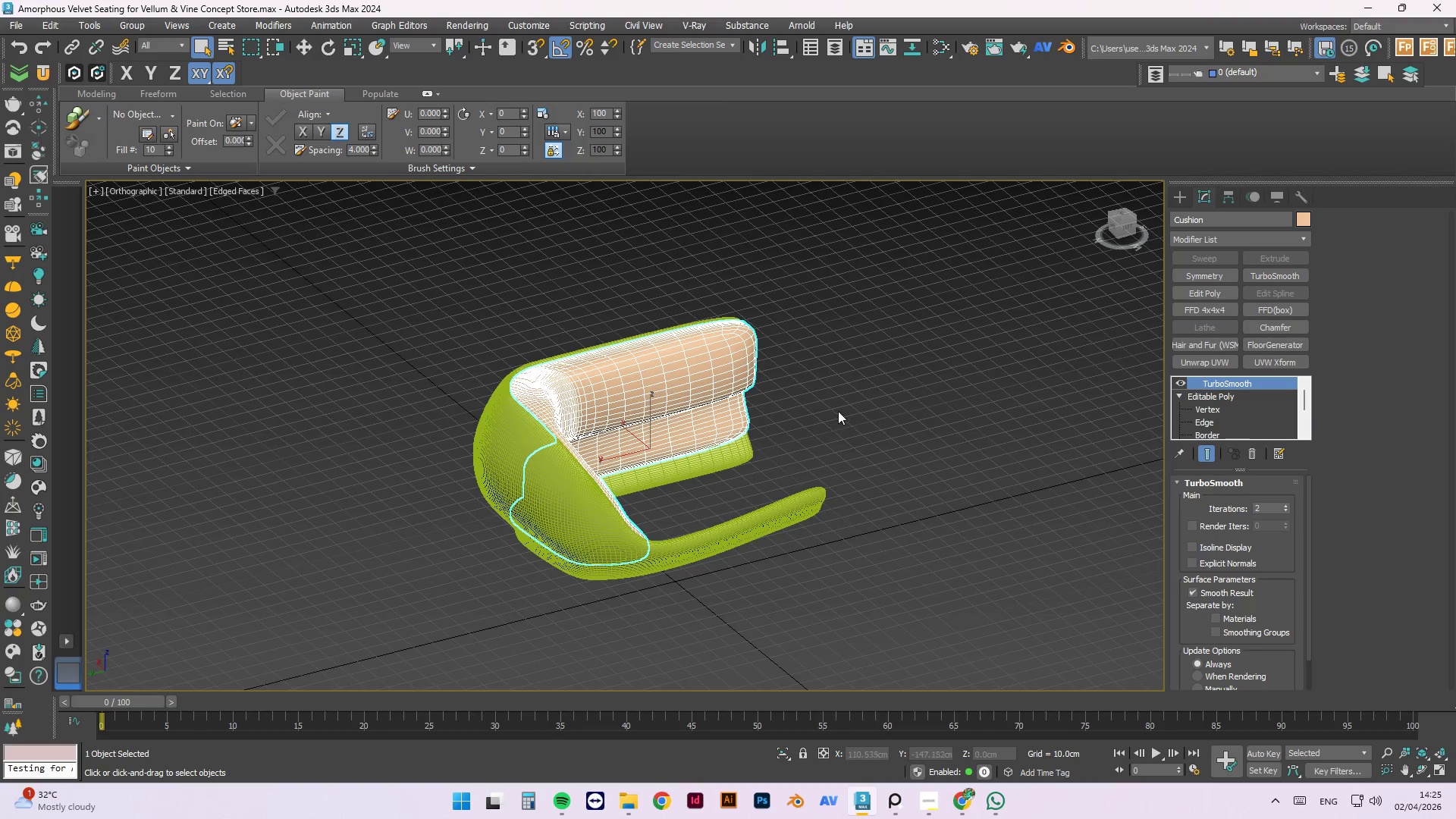 
hold_key(key=AltLeft, duration=0.78)
 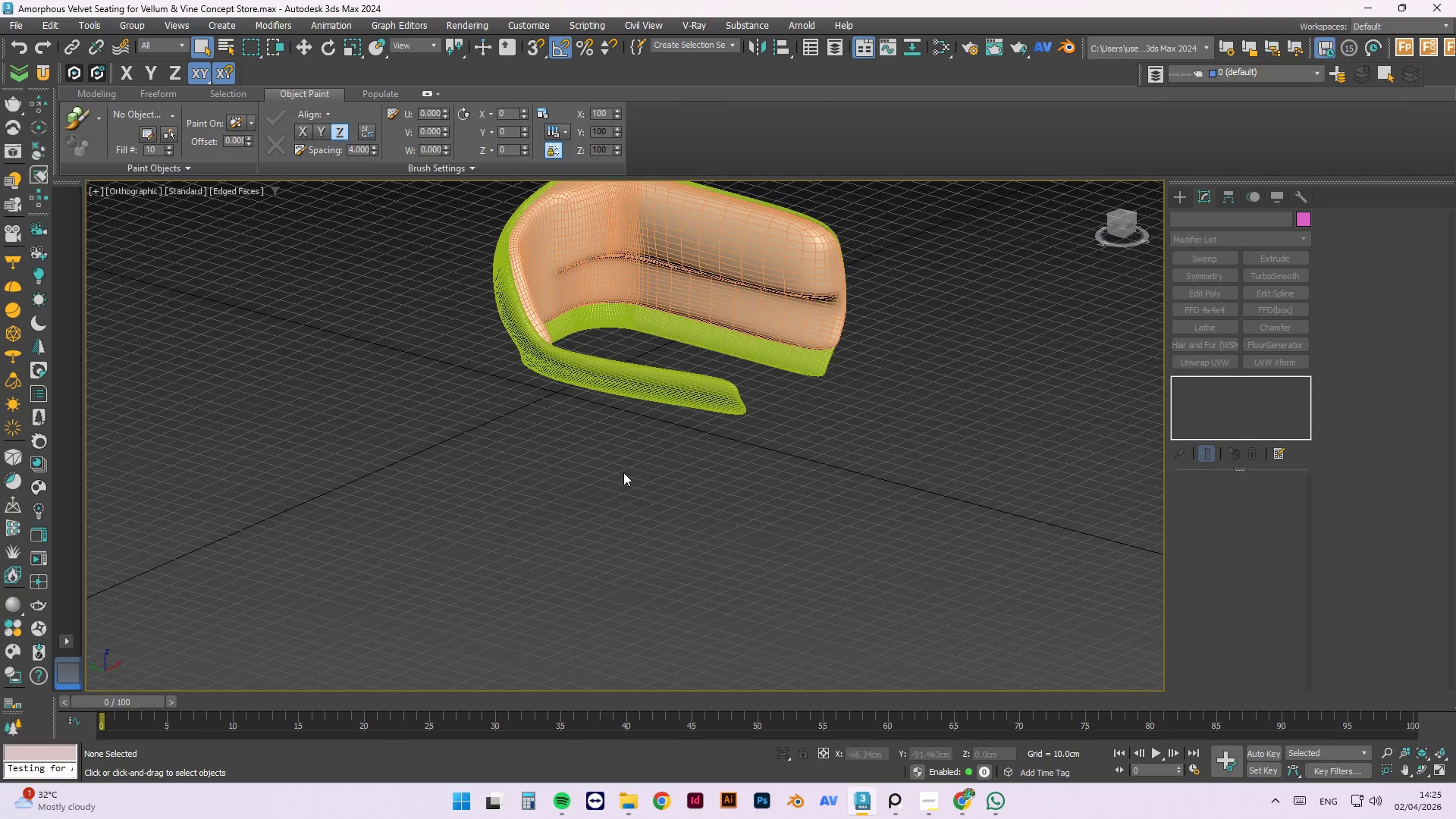 
scroll: coordinate [698, 326], scroll_direction: up, amount: 1.0
 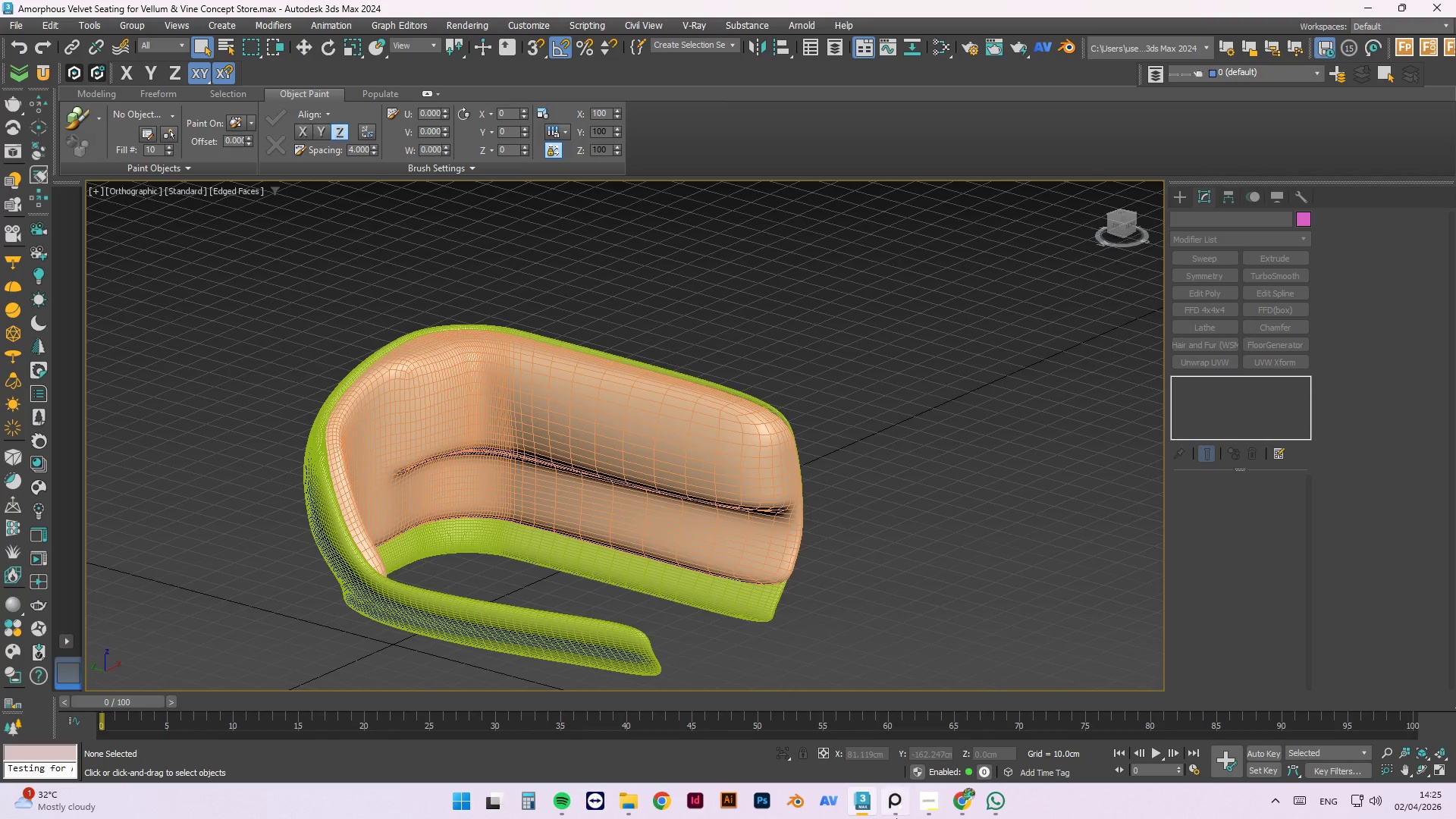 
left_click([893, 797])
 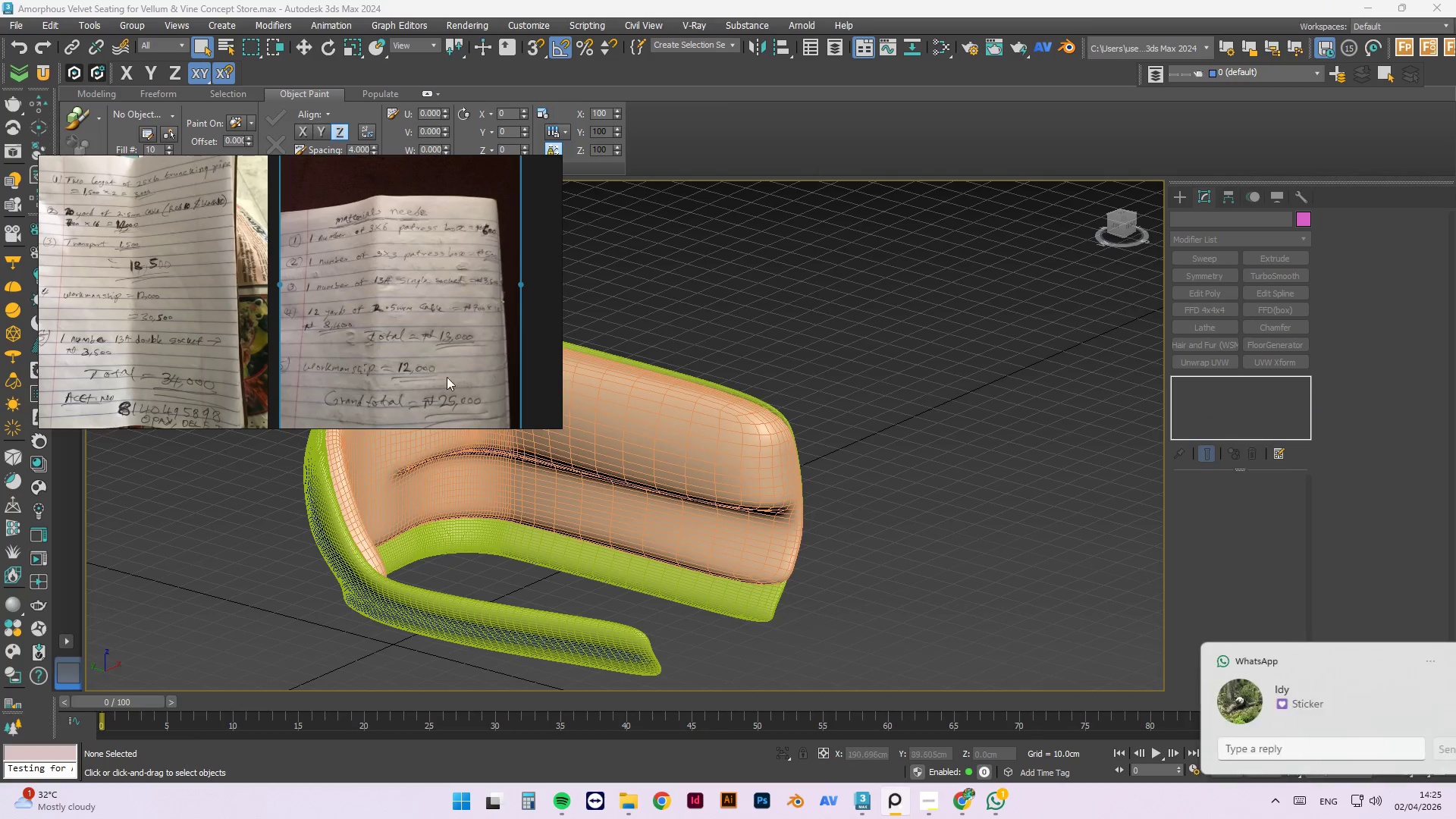 
scroll: coordinate [269, 259], scroll_direction: down, amount: 13.0
 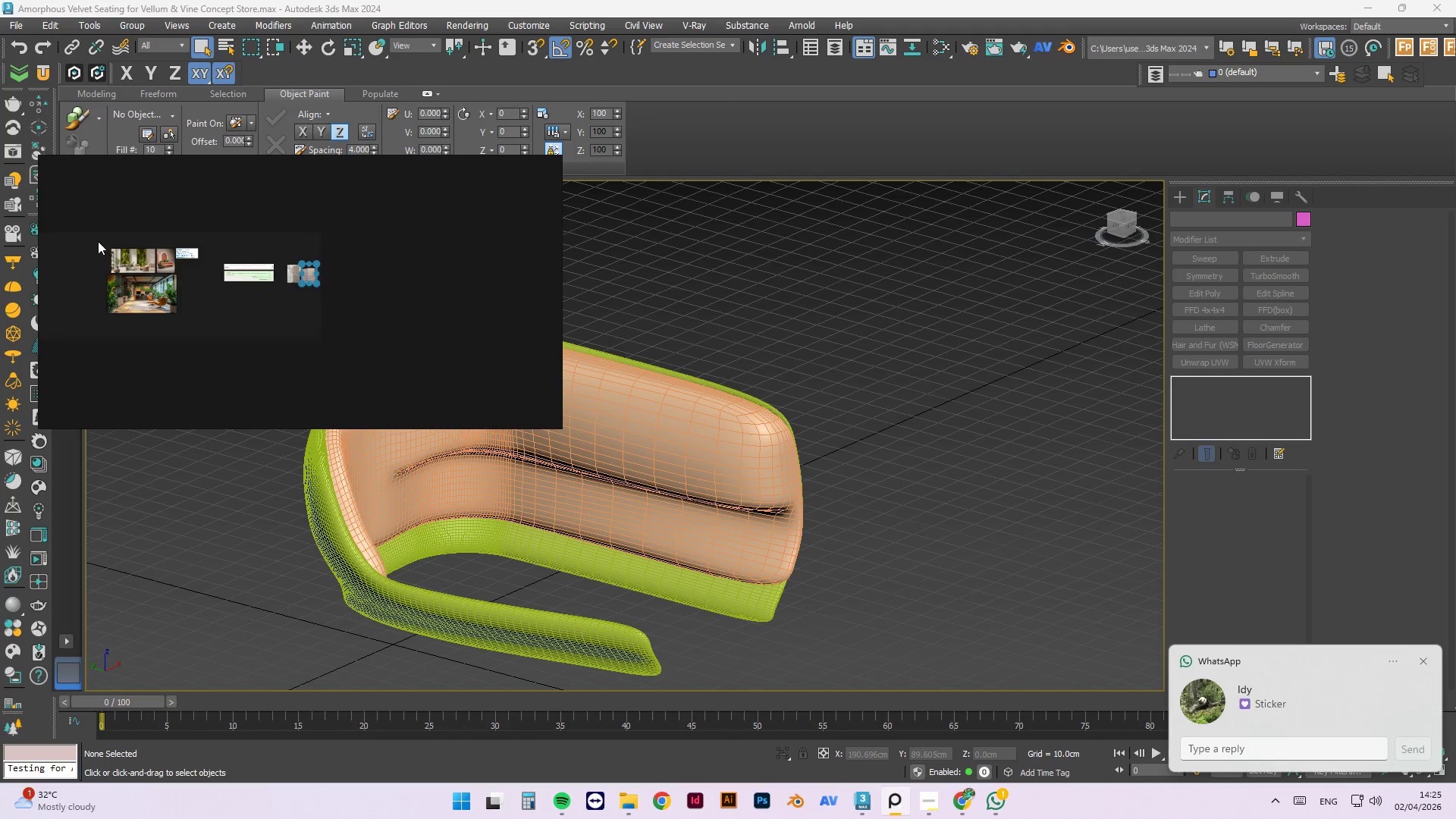 
scroll: coordinate [413, 276], scroll_direction: up, amount: 14.0
 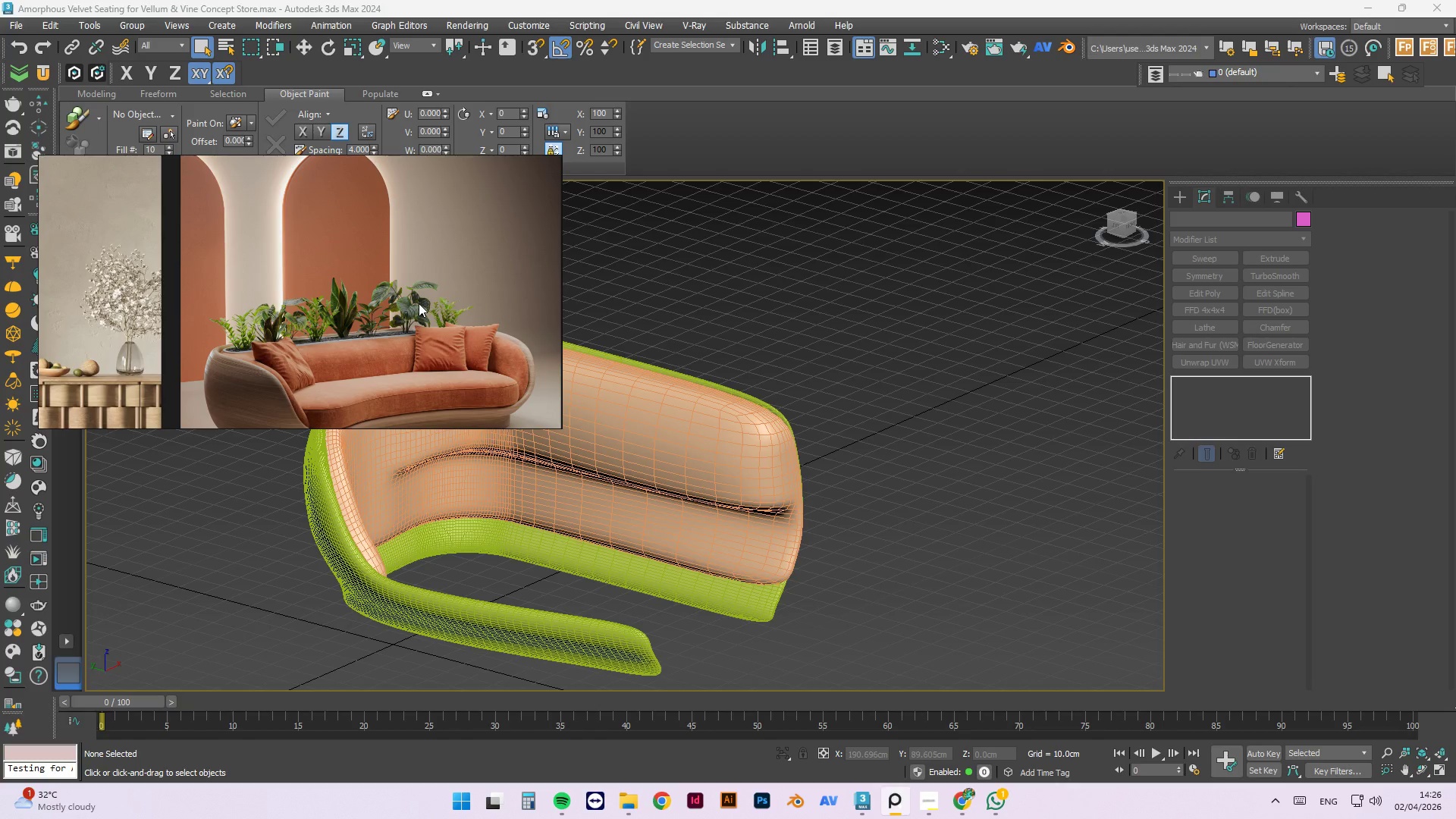 
wait(50.58)
 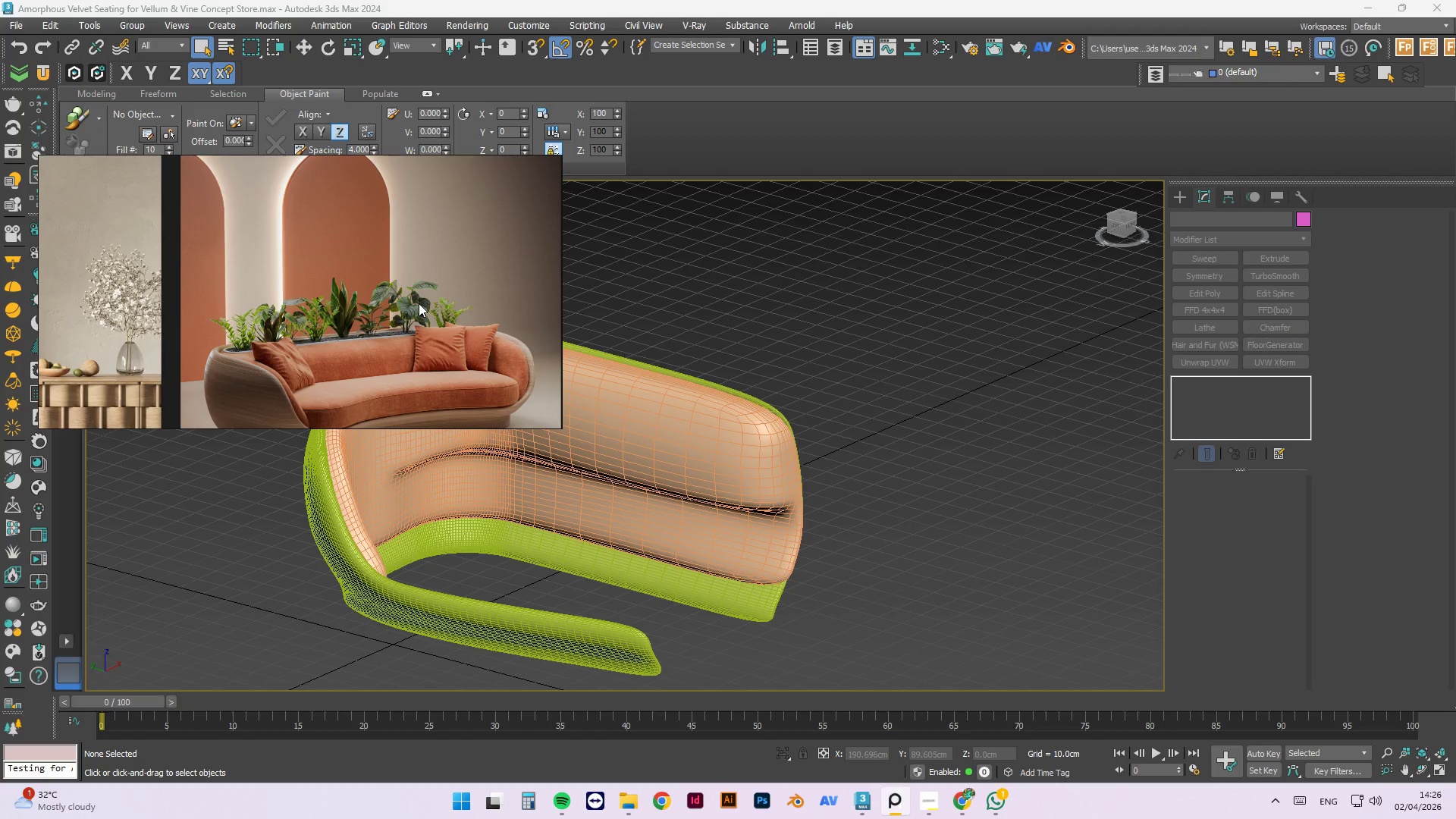 
left_click([860, 495])
 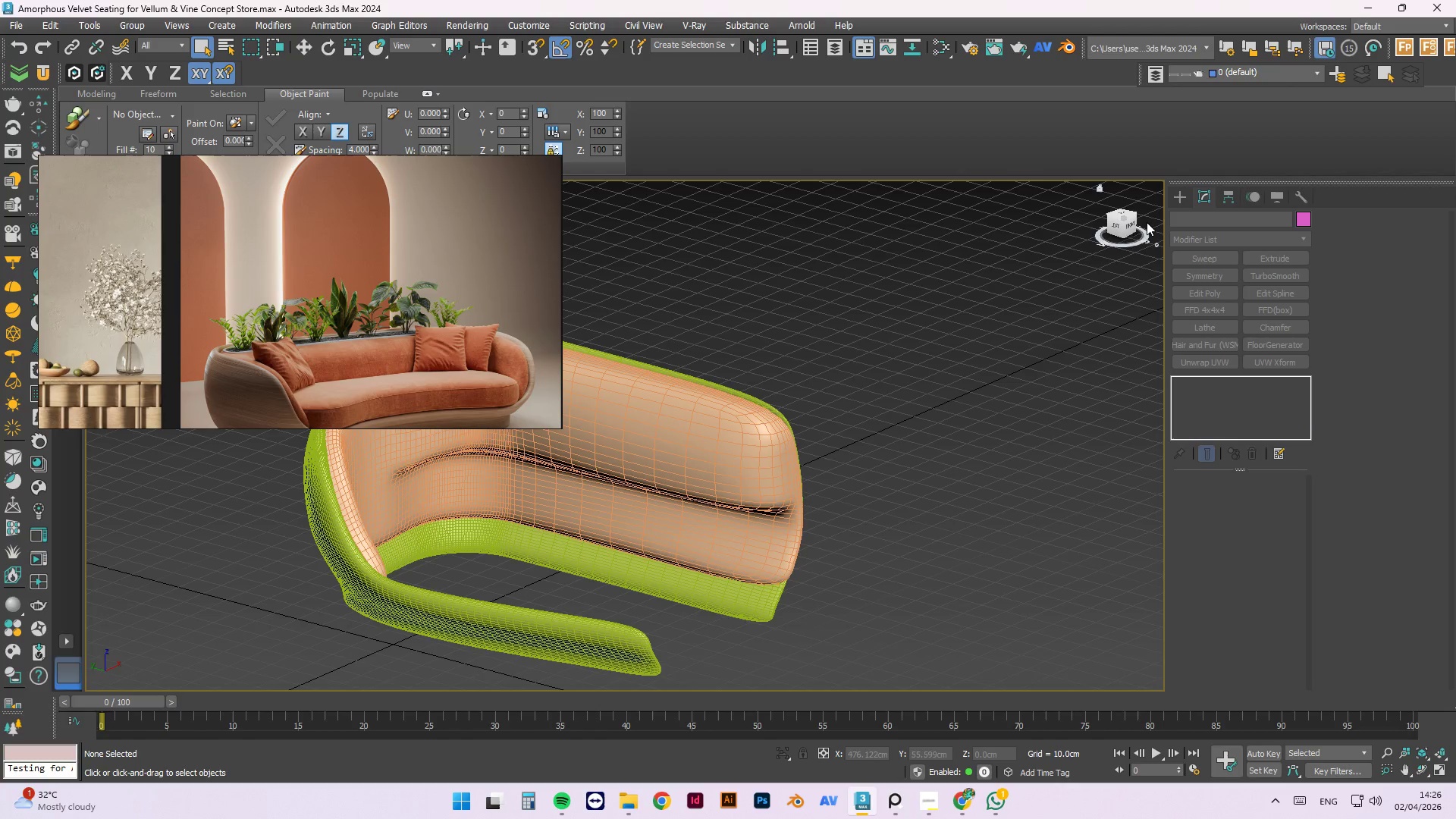 
left_click_drag(start_coordinate=[1138, 218], to_coordinate=[1081, 380])
 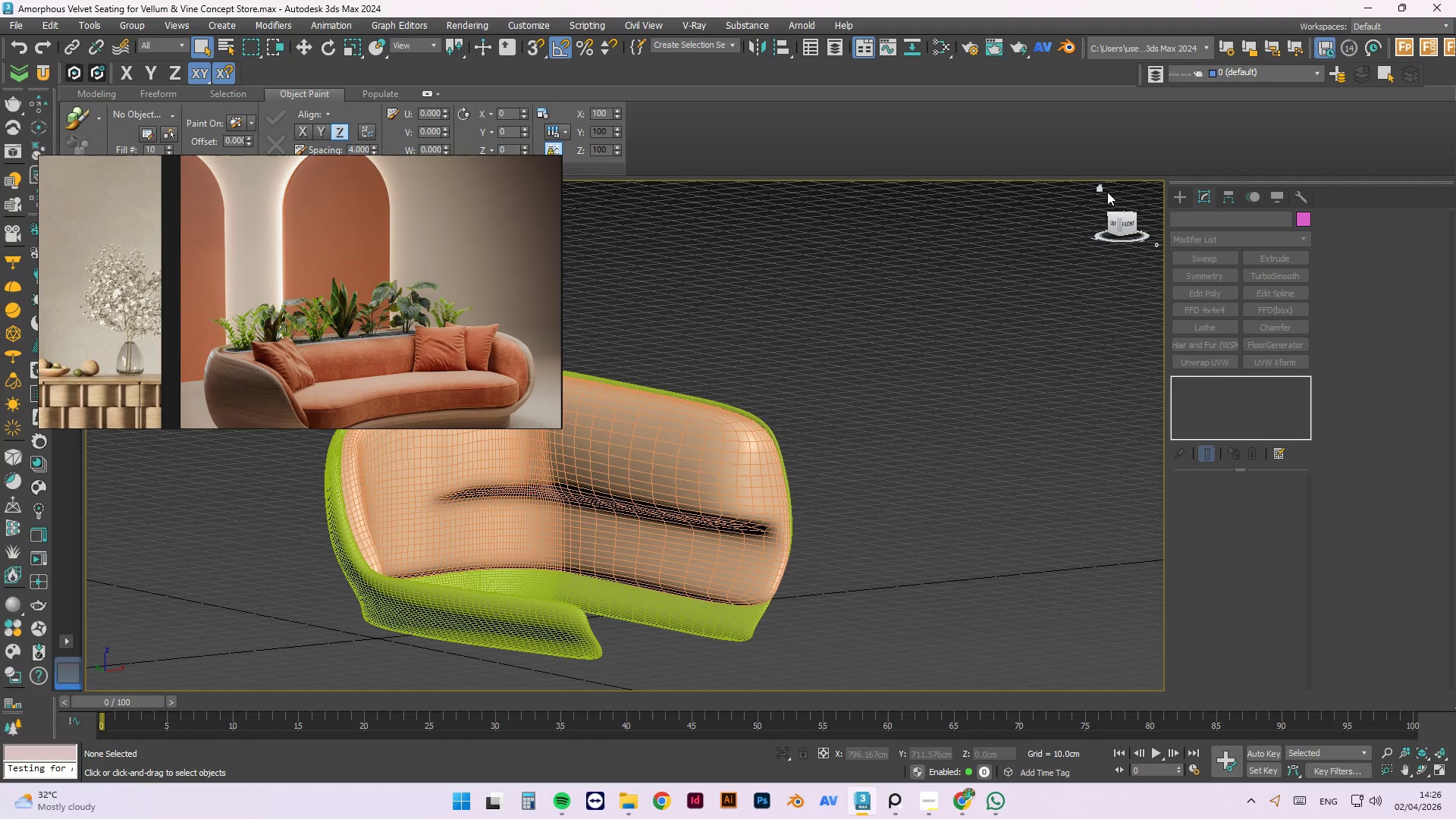 
wait(36.62)
 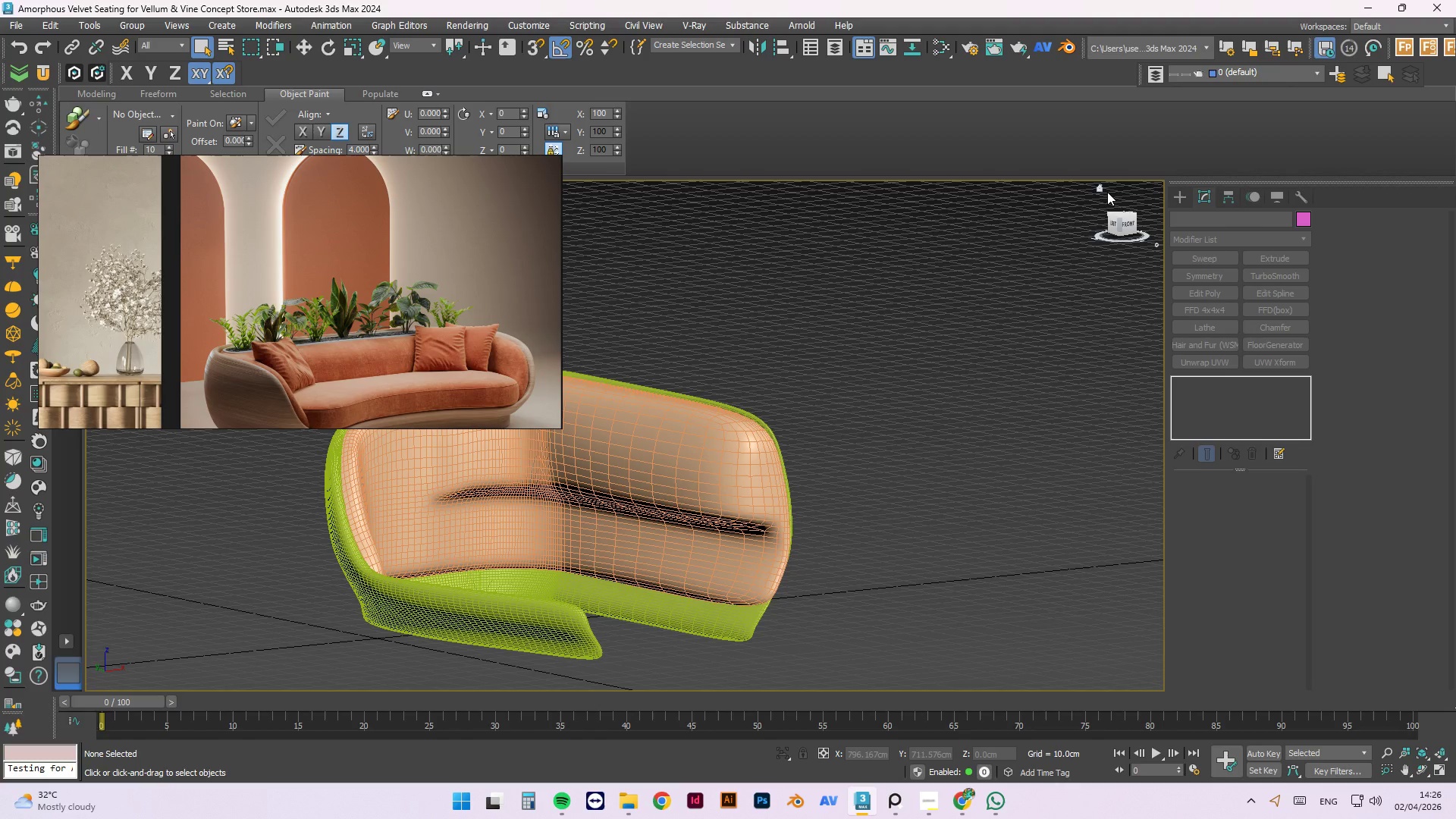 
scroll: coordinate [746, 485], scroll_direction: down, amount: 1.0
 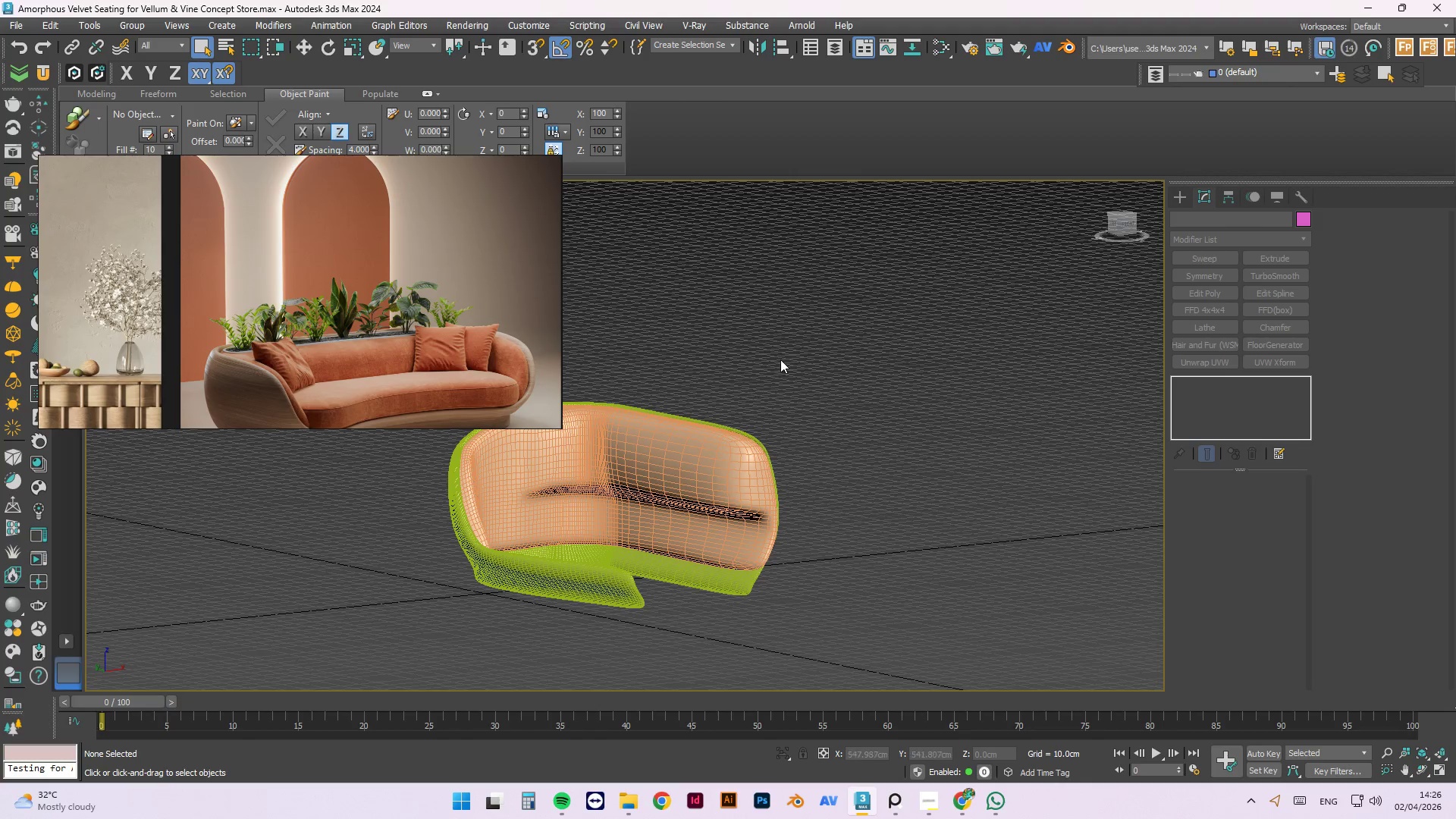 
left_click([786, 352])
 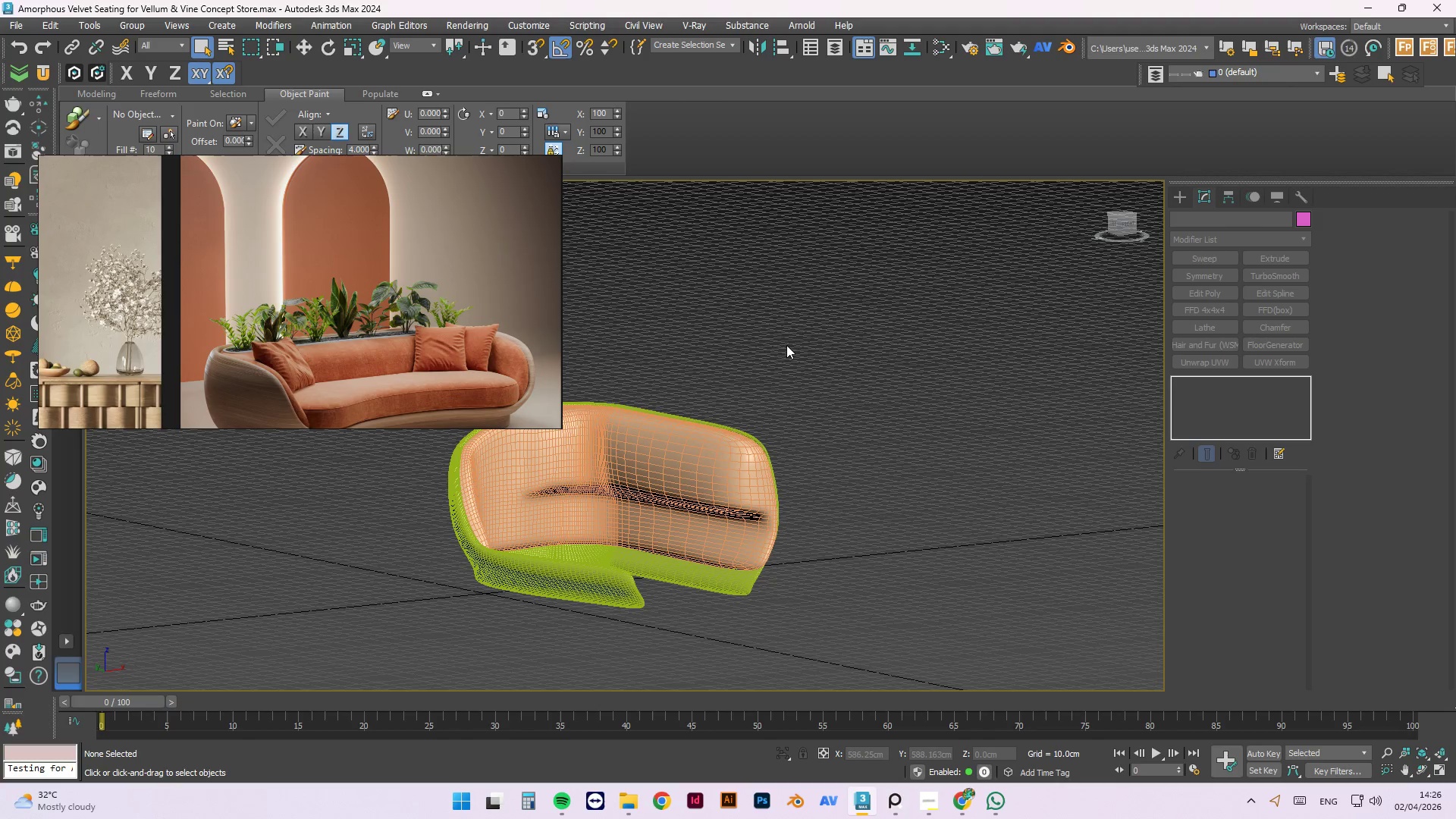 
key(P)
 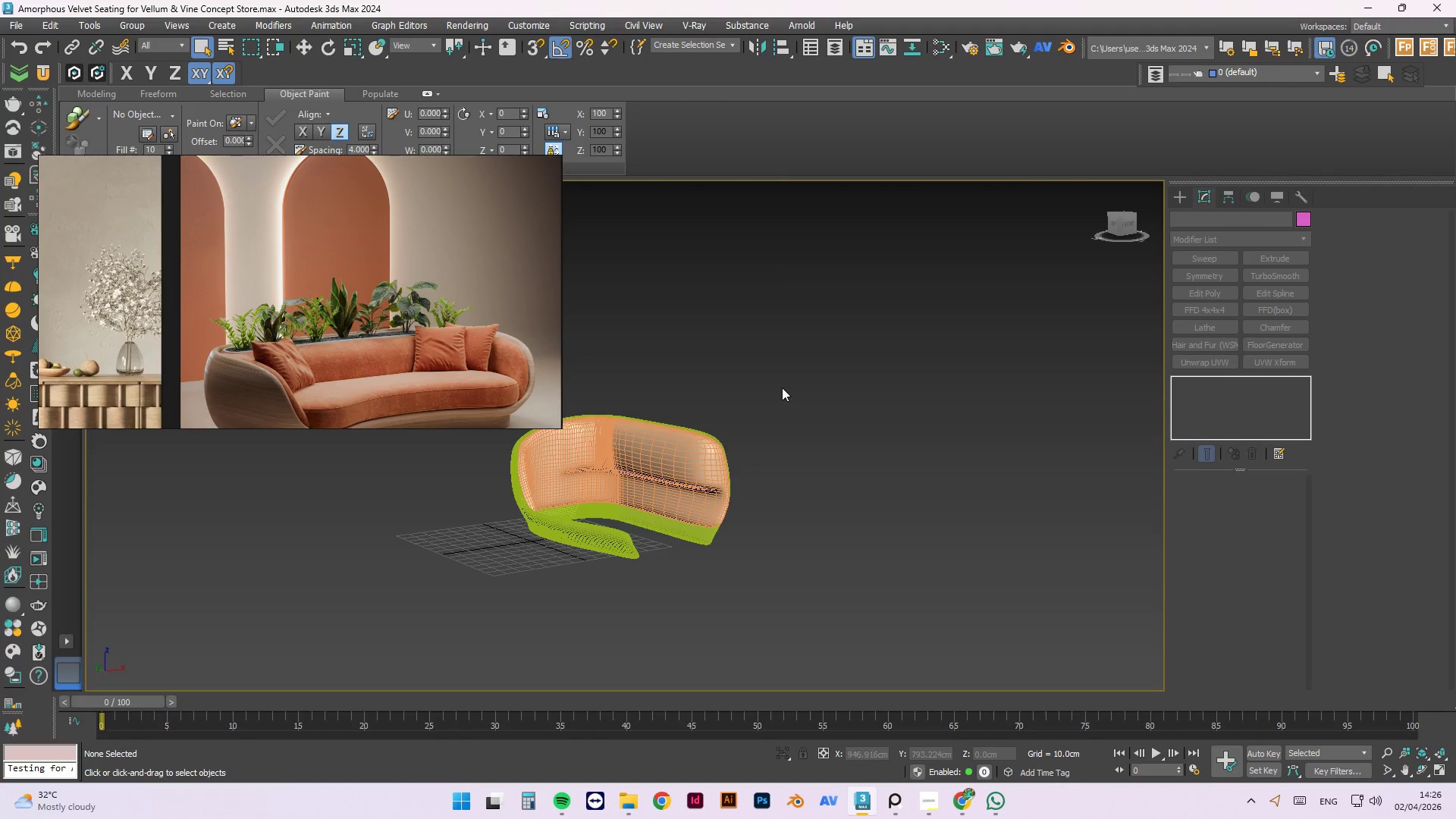 
hold_key(key=AltLeft, duration=0.48)
 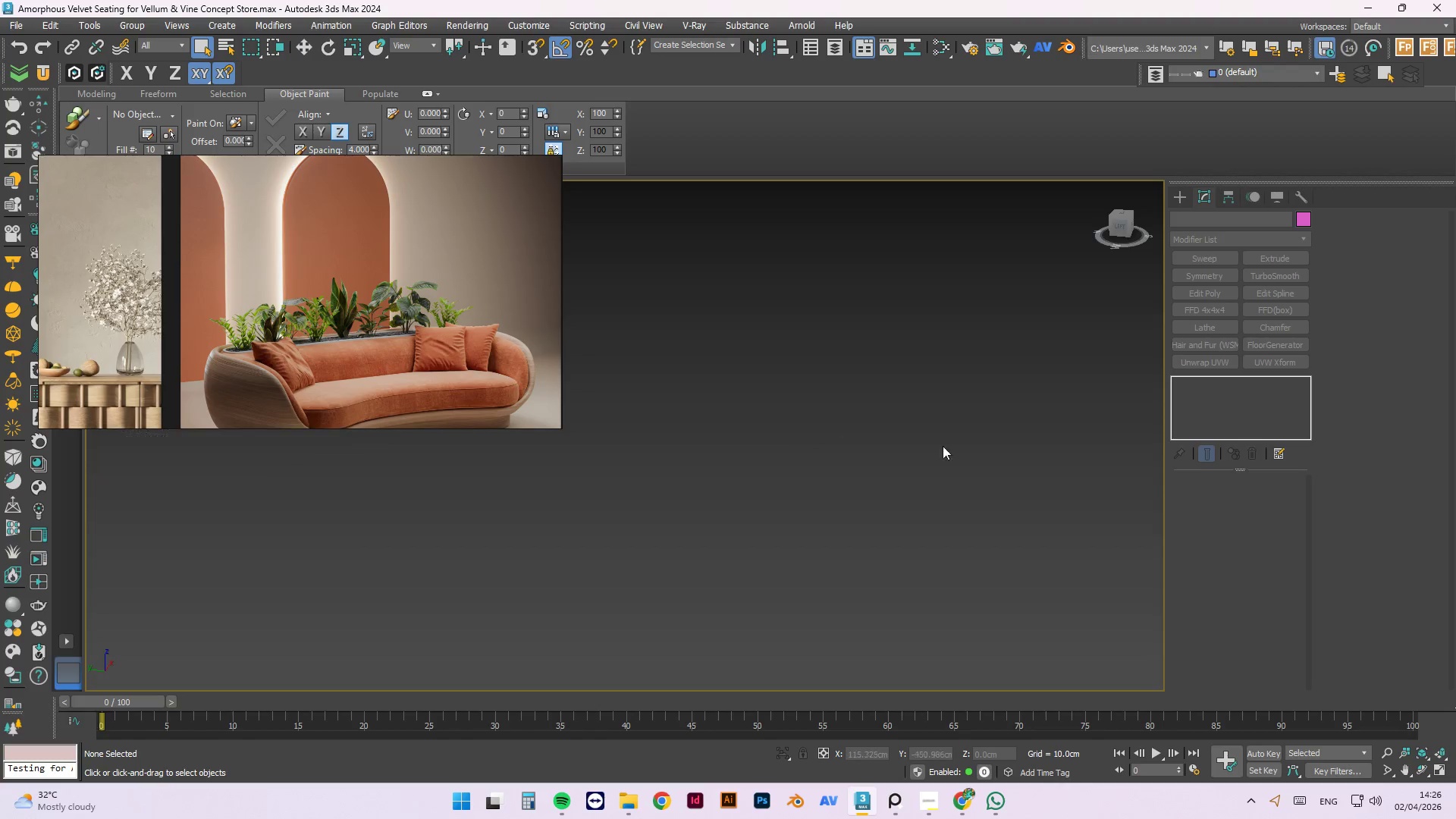 
scroll: coordinate [742, 439], scroll_direction: none, amount: 0.0
 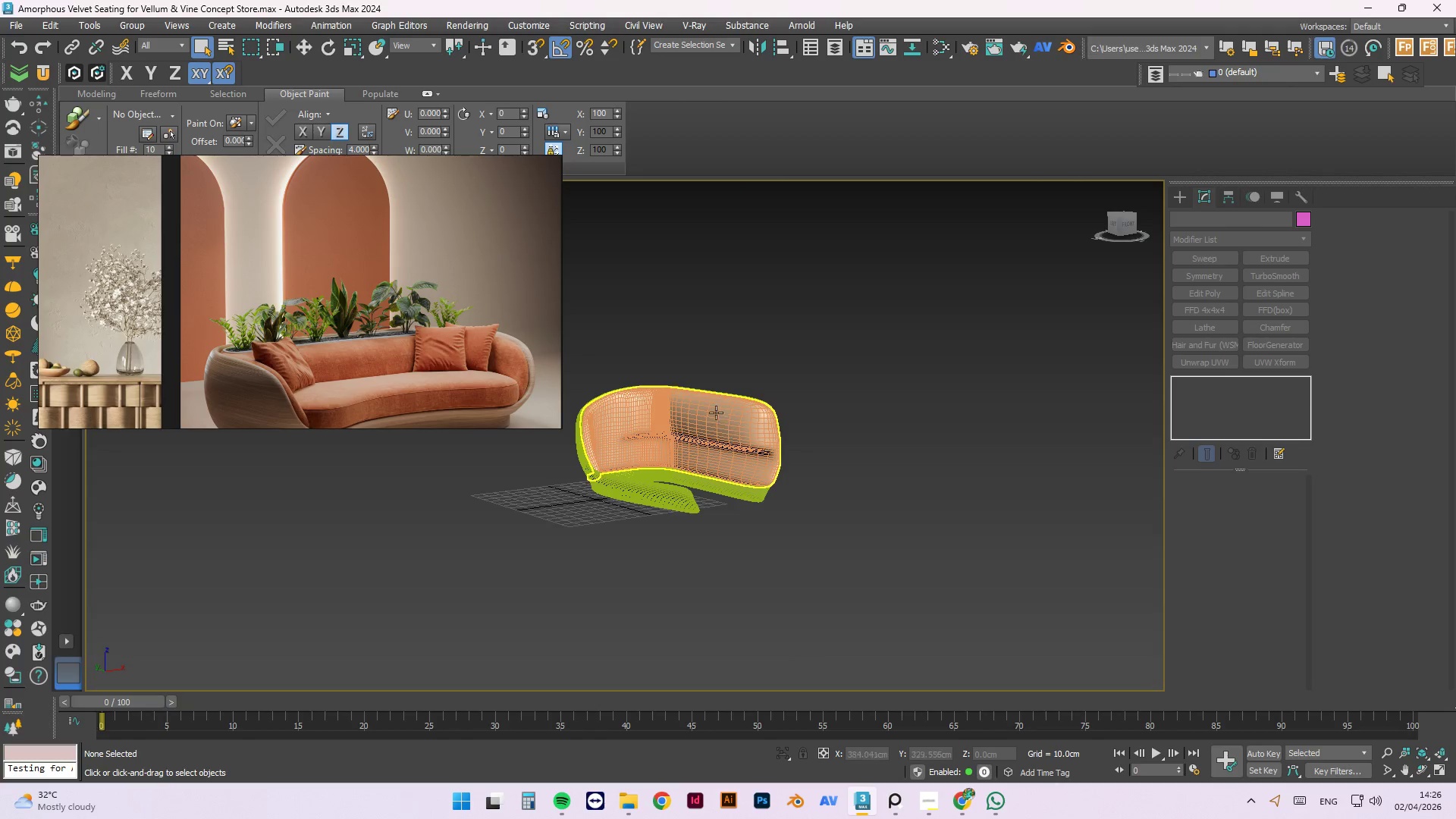 
scroll: coordinate [836, 471], scroll_direction: up, amount: 1.0
 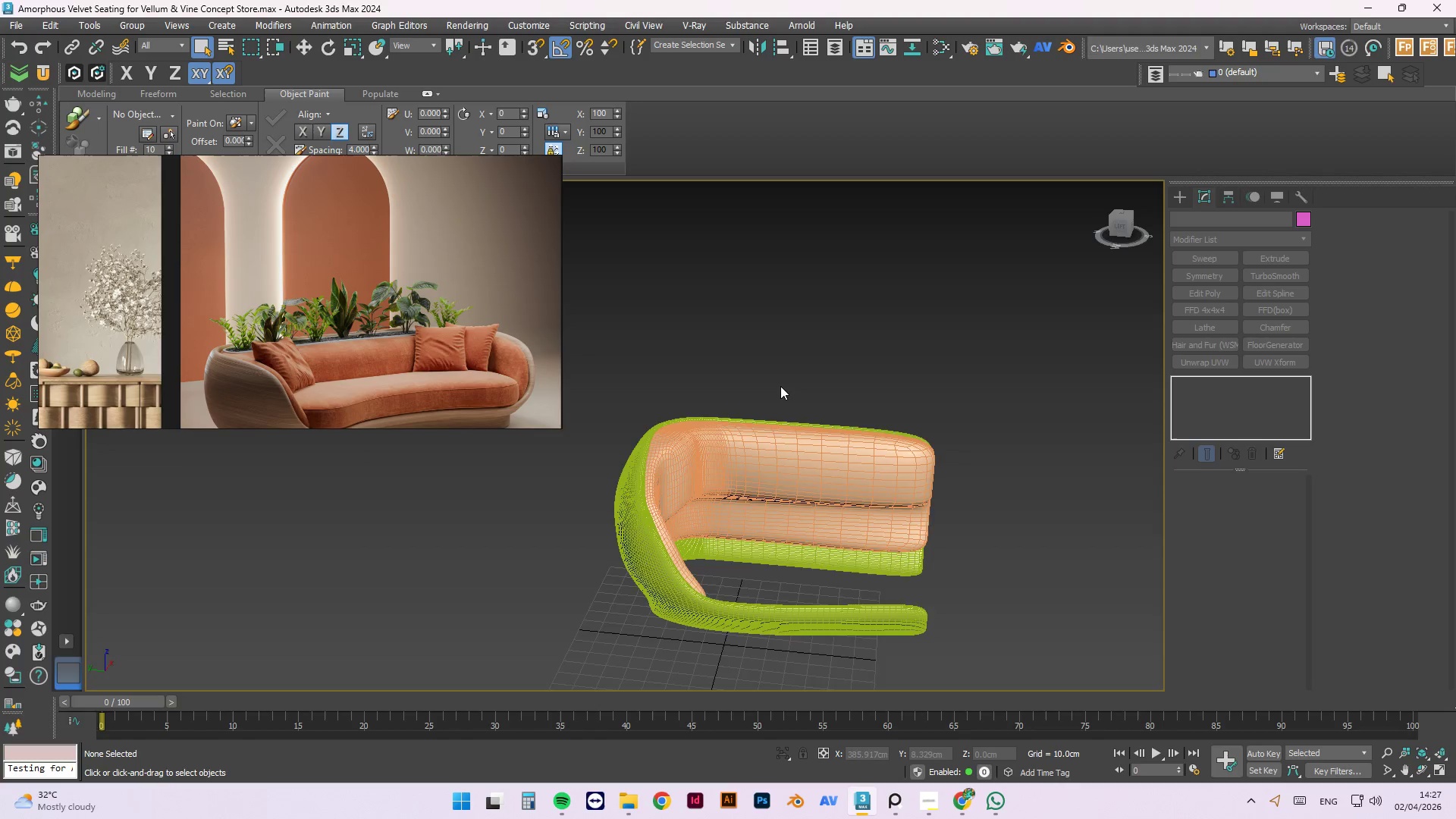 
hold_key(key=AltLeft, duration=0.55)
 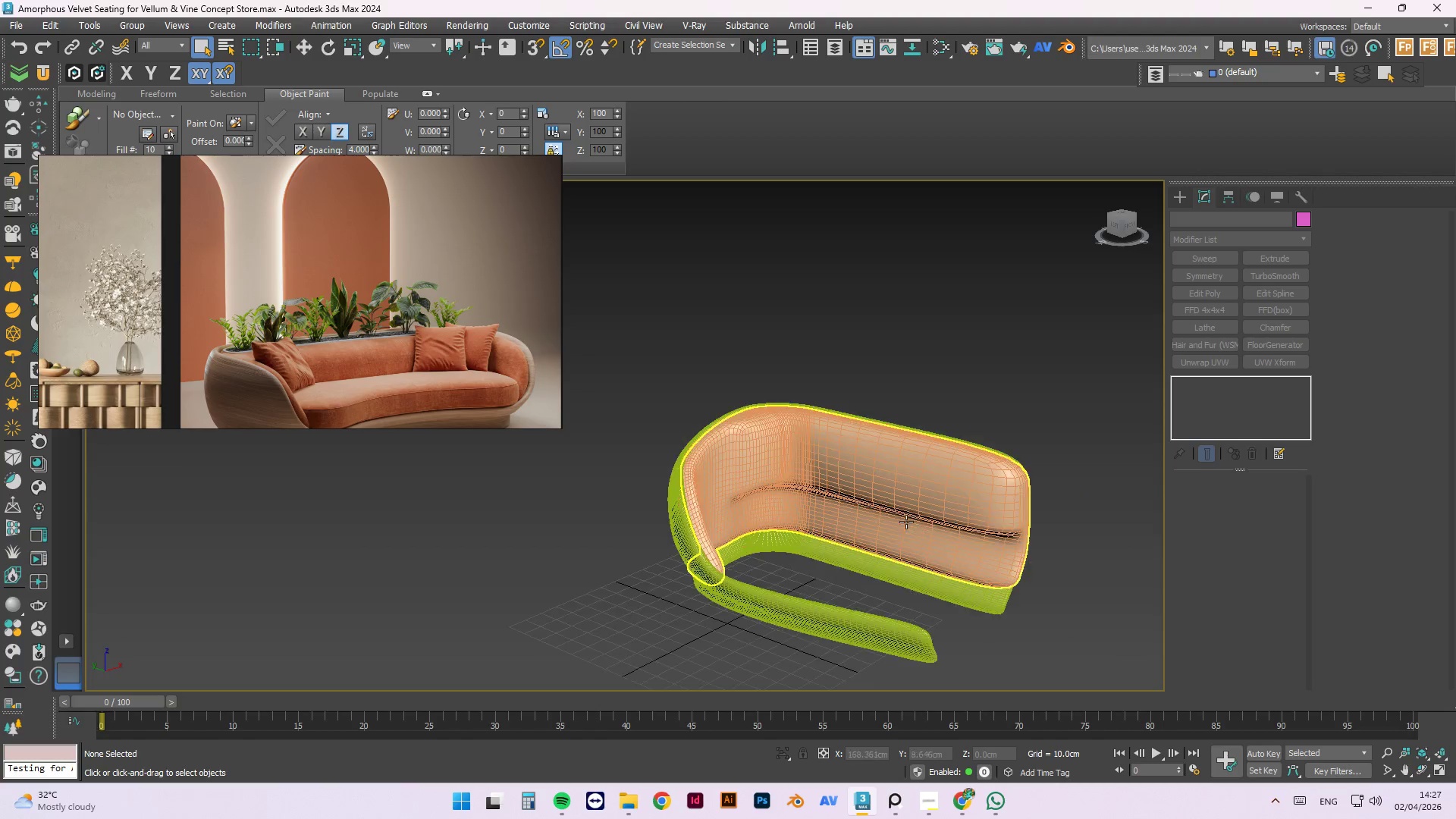 
scroll: coordinate [775, 376], scroll_direction: down, amount: 1.0
 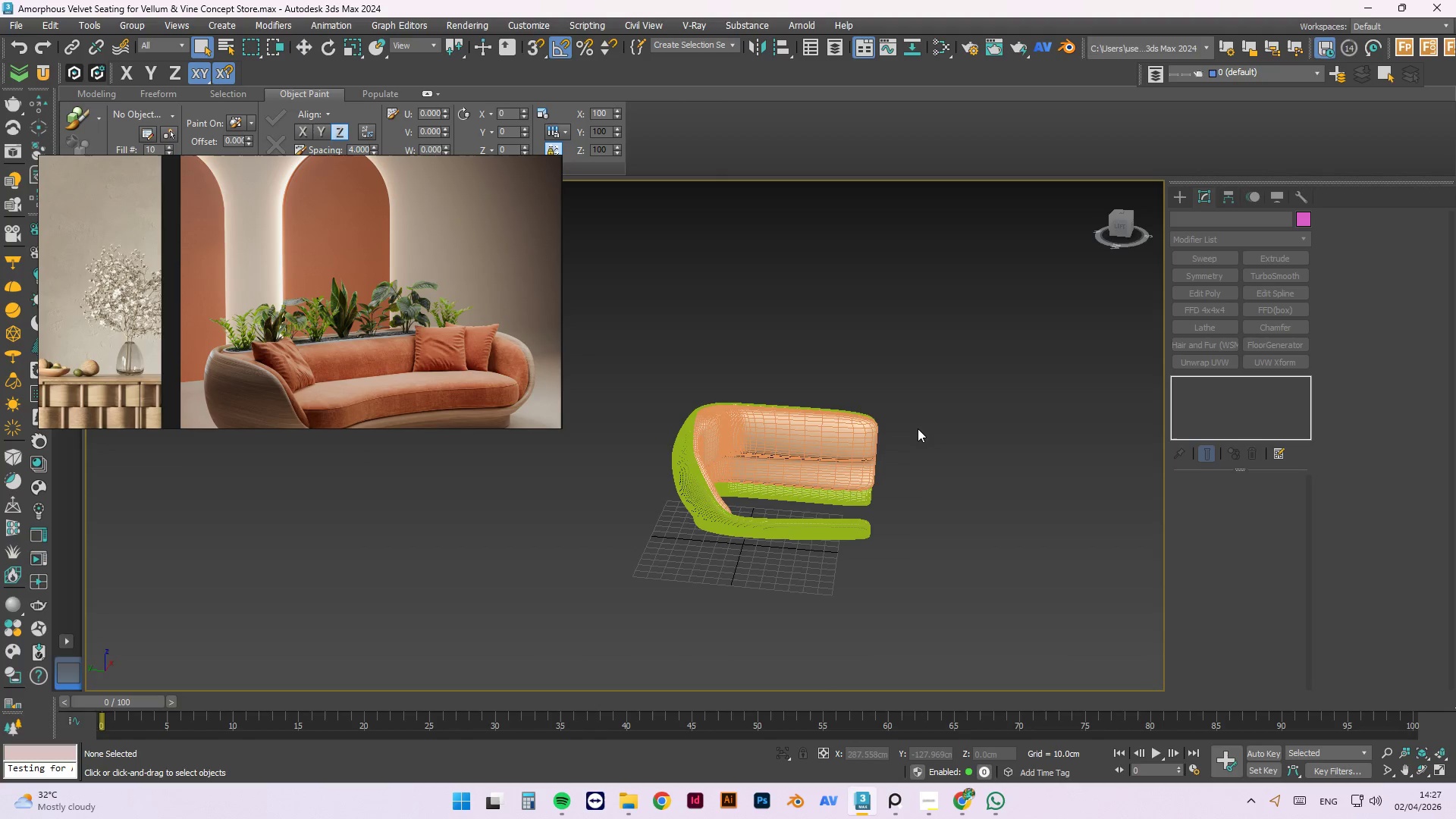 
hold_key(key=AltLeft, duration=16.02)
scroll: coordinate [907, 522], scroll_direction: up, amount: 1.0
 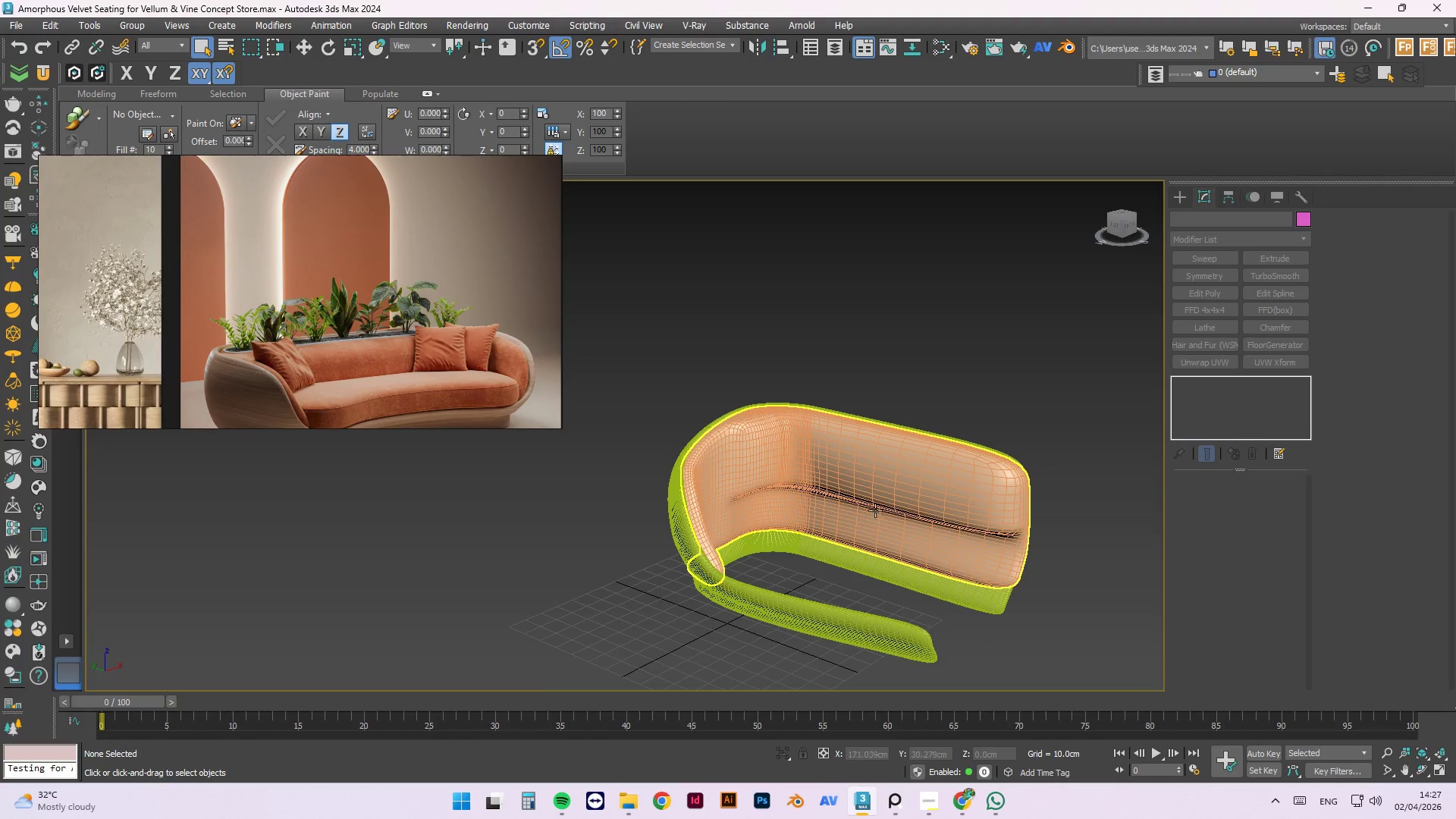 
left_click([875, 510])
 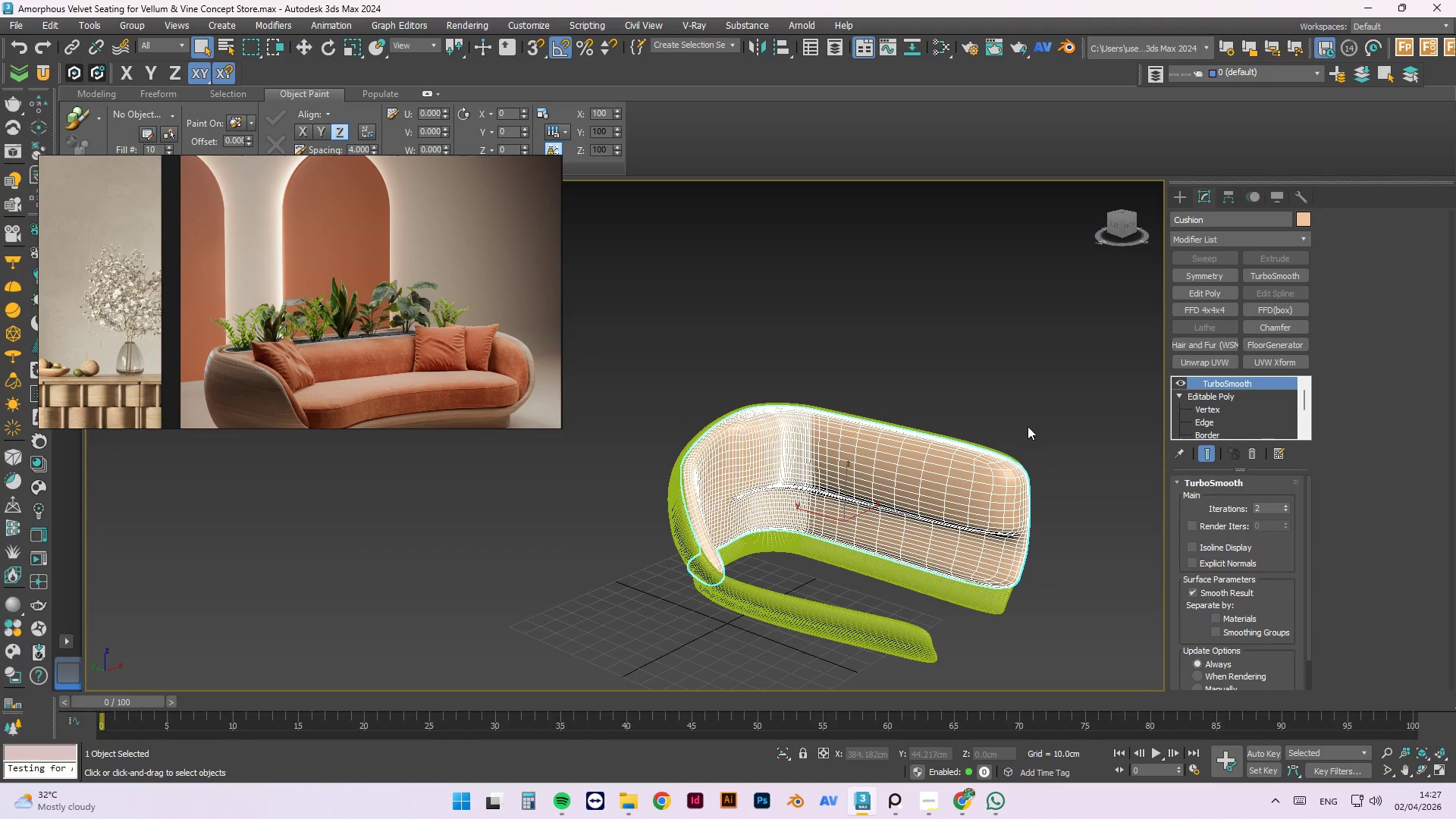 
left_click([988, 399])
 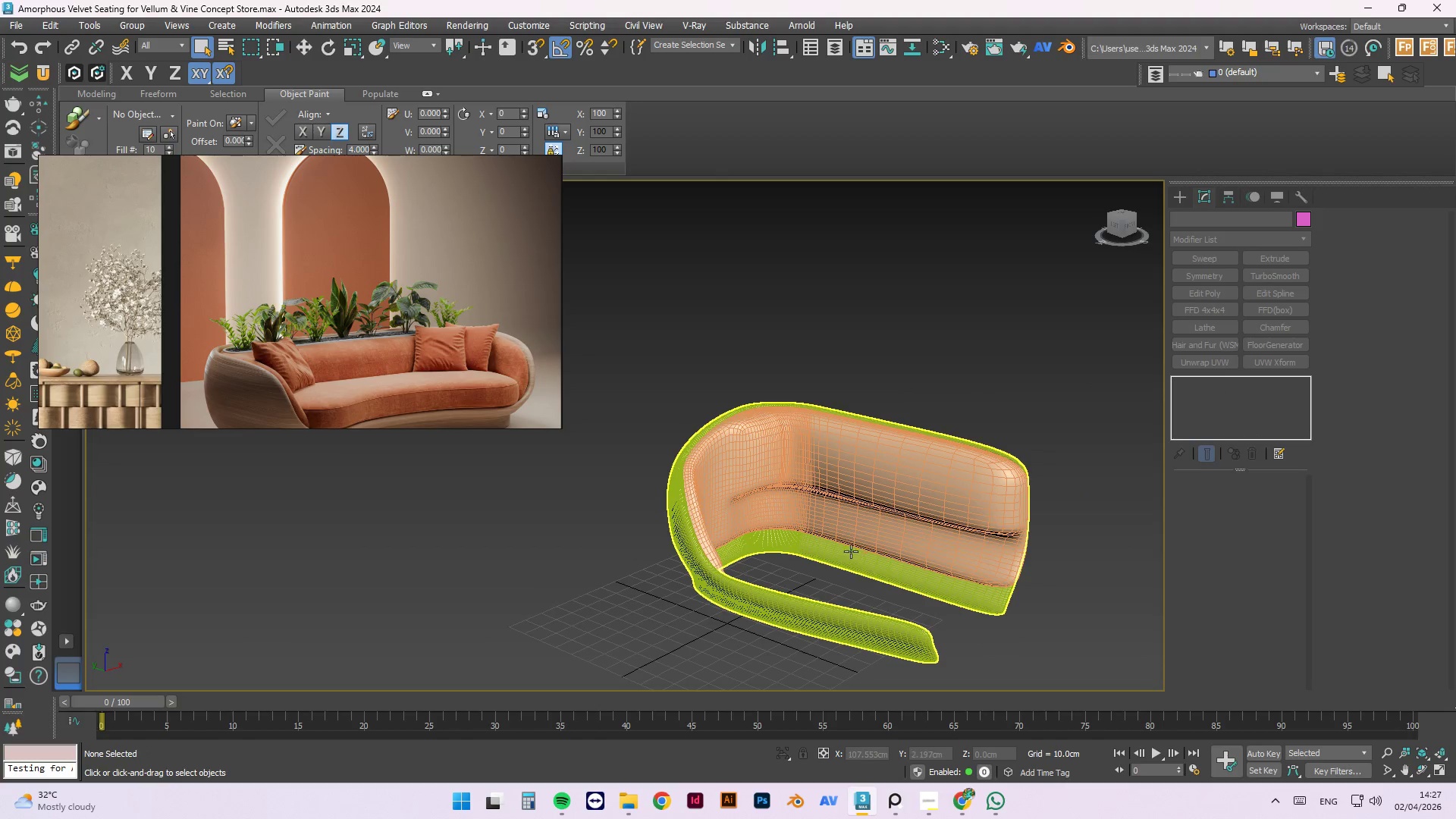 
scroll: coordinate [753, 507], scroll_direction: up, amount: 2.0
 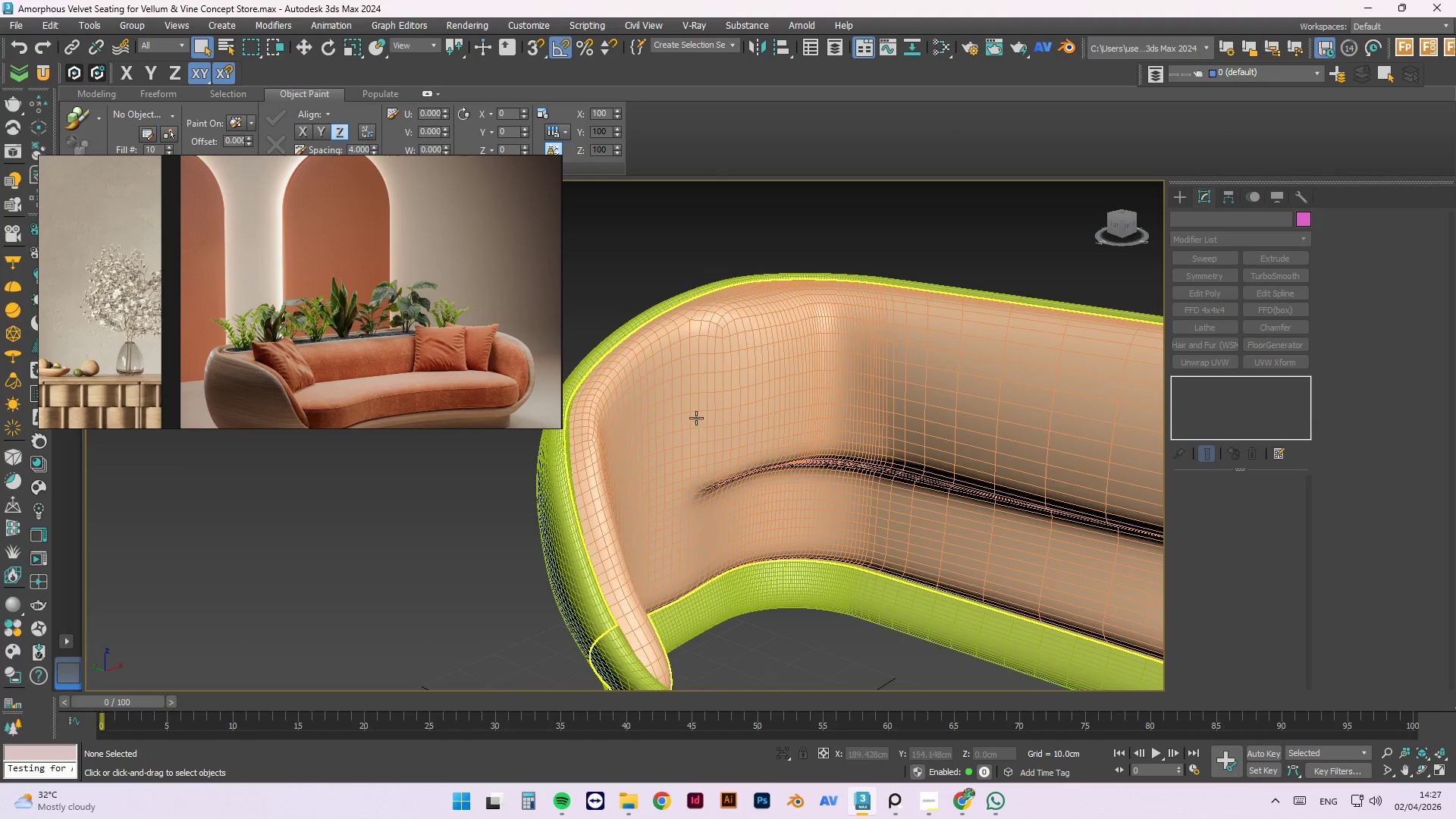 
scroll: coordinate [692, 413], scroll_direction: down, amount: 2.0
 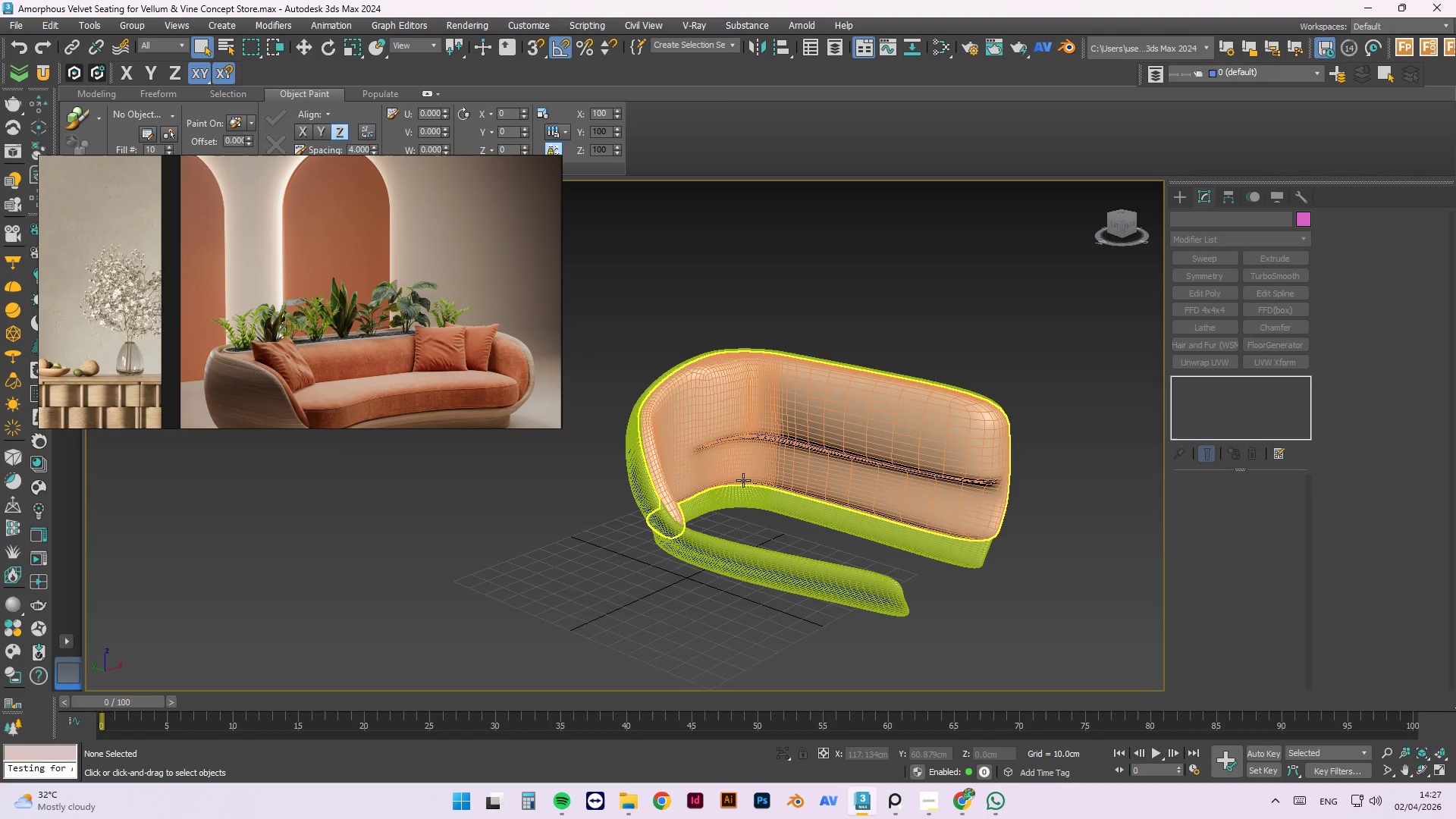 
scroll: coordinate [699, 428], scroll_direction: up, amount: 4.0
 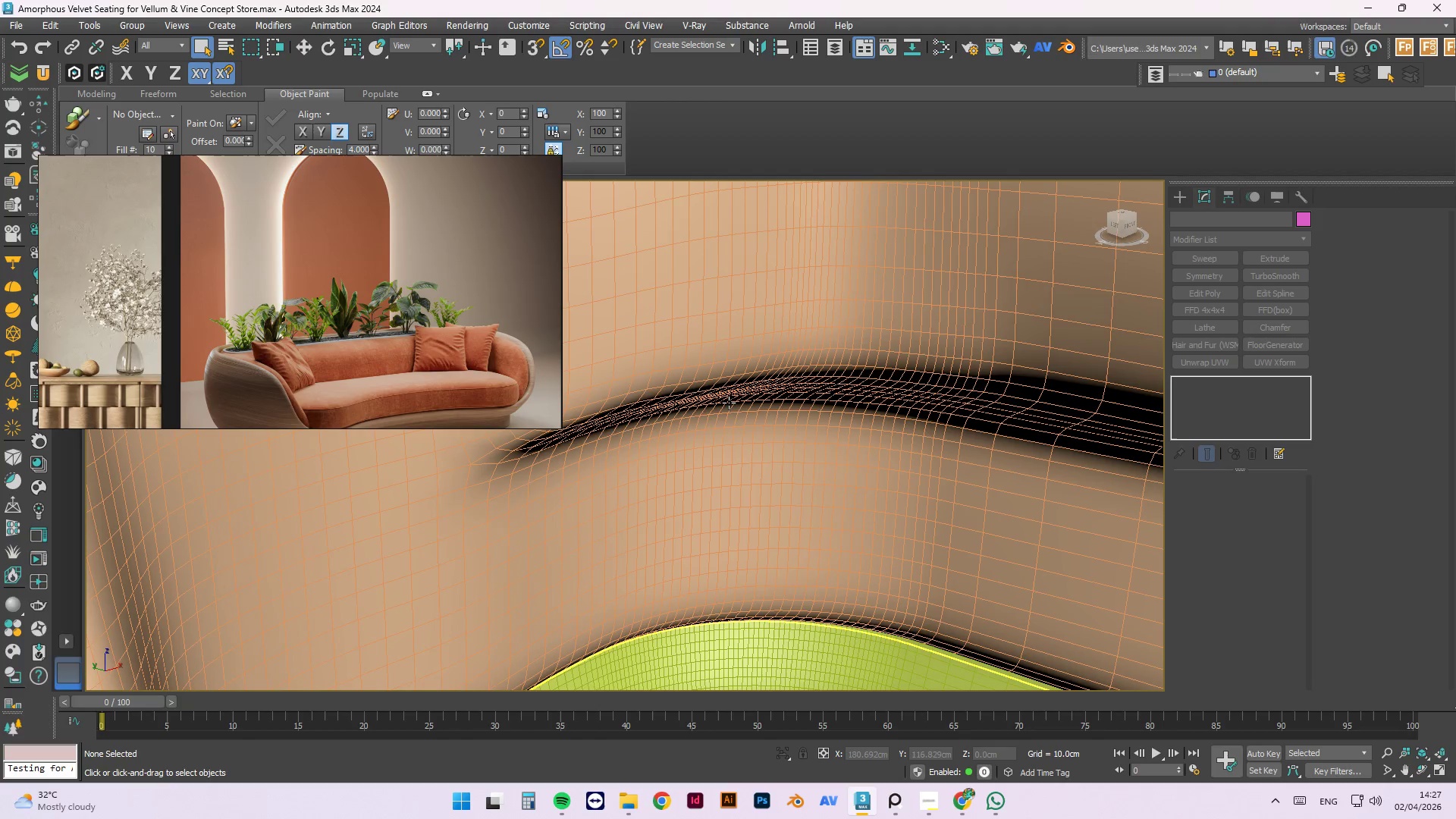 
left_click([729, 403])
 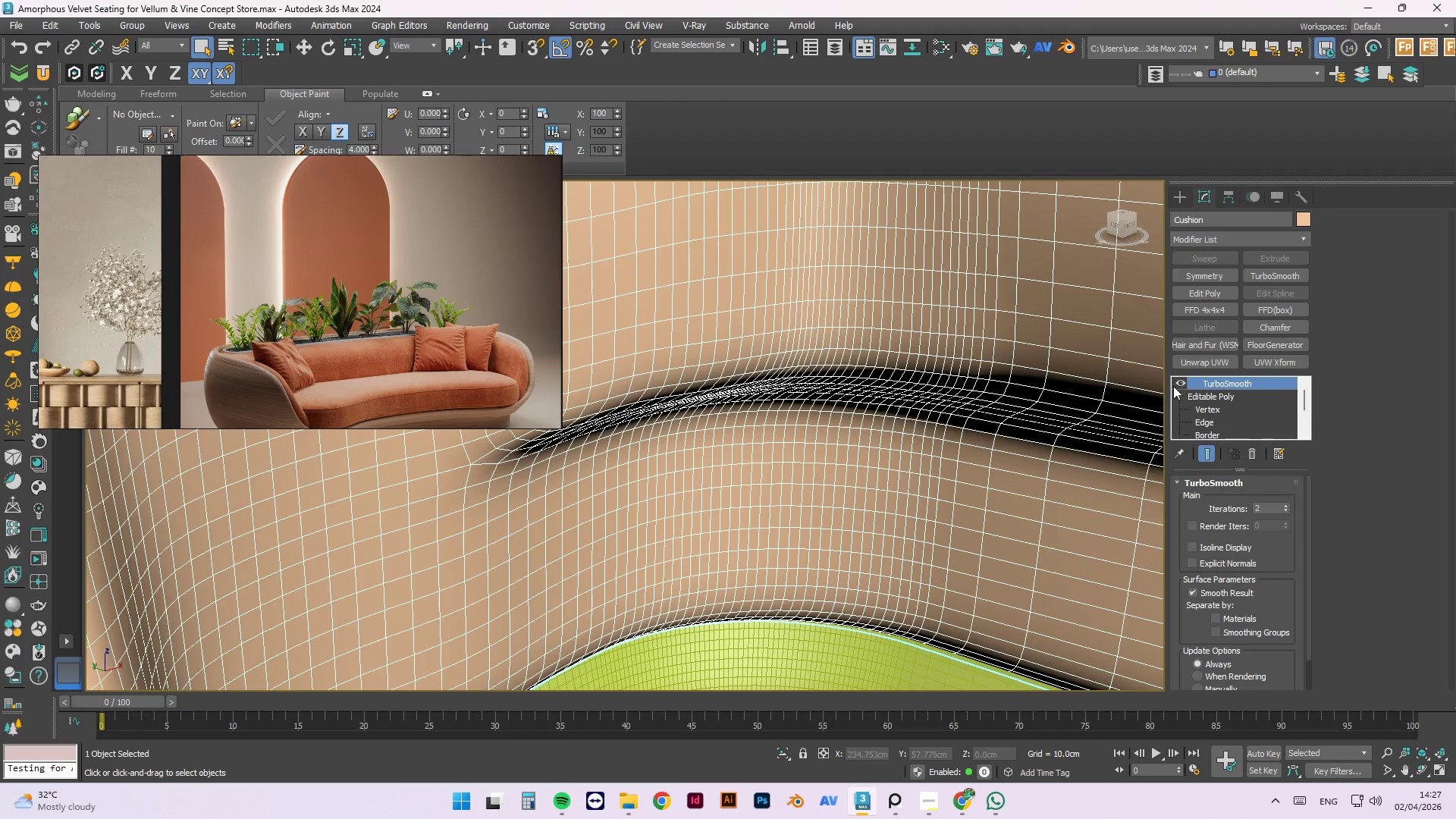 
left_click([1178, 383])
 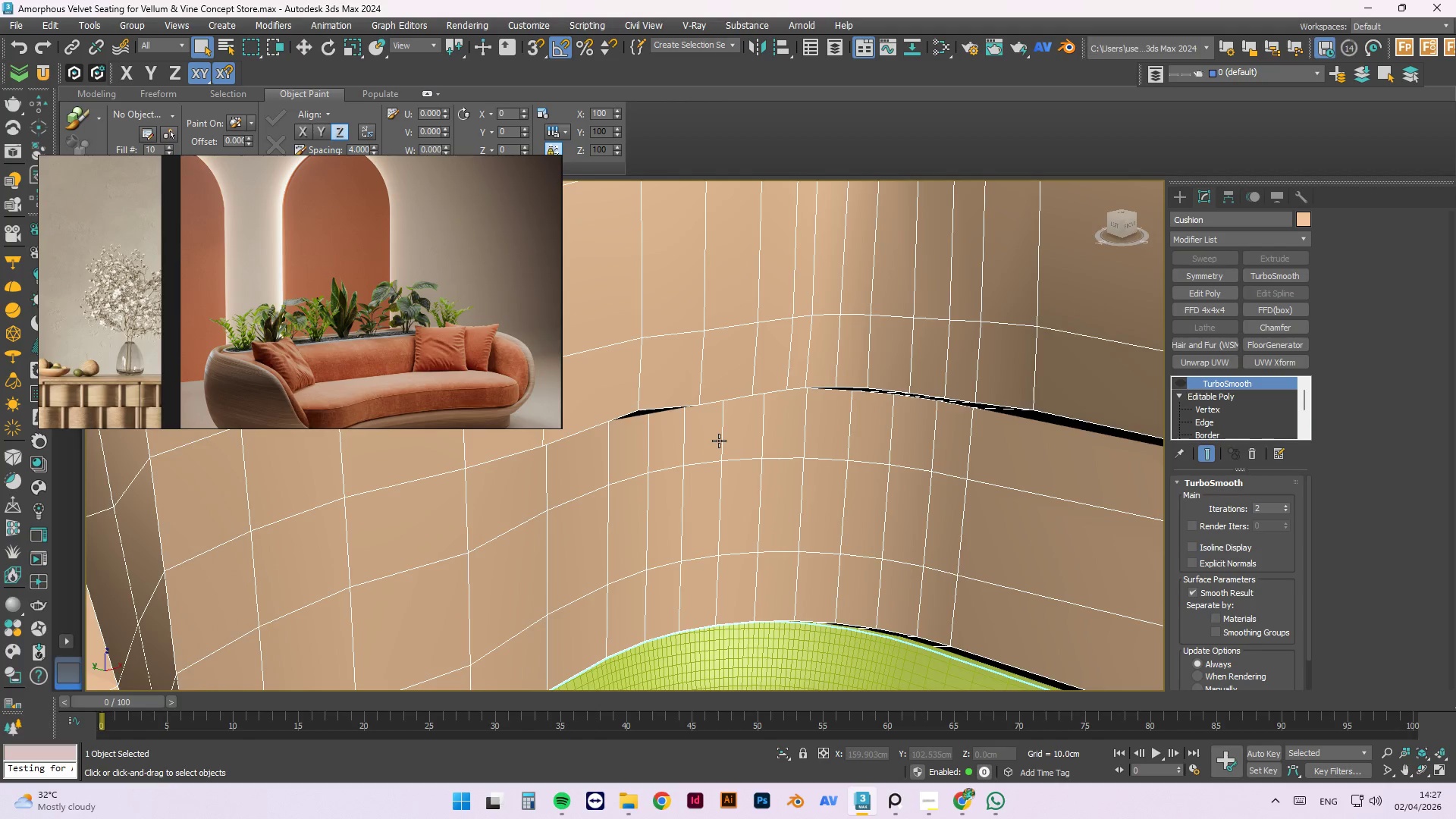 
scroll: coordinate [719, 438], scroll_direction: down, amount: 3.0
 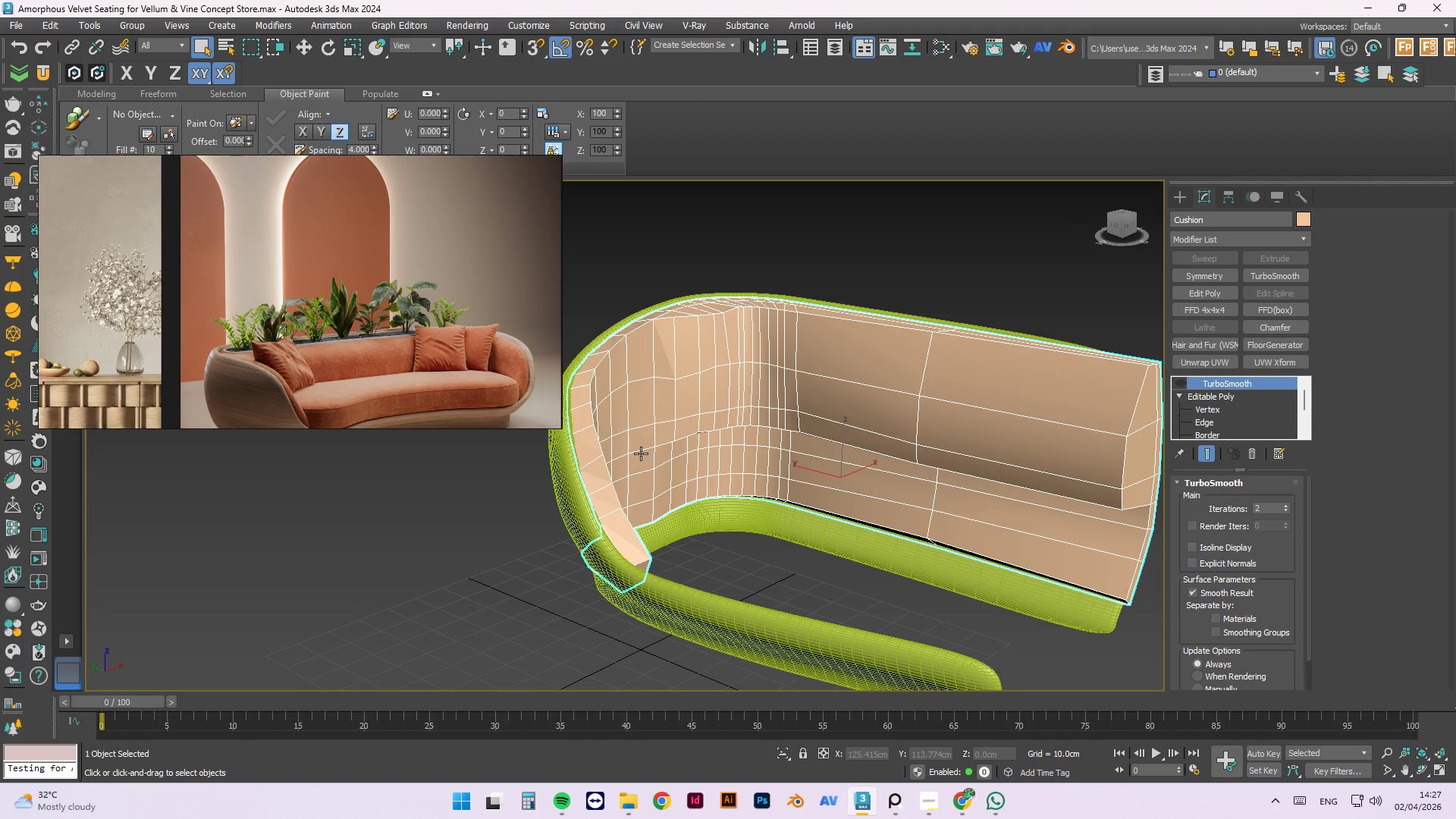 
hold_key(key=AltLeft, duration=1.5)
 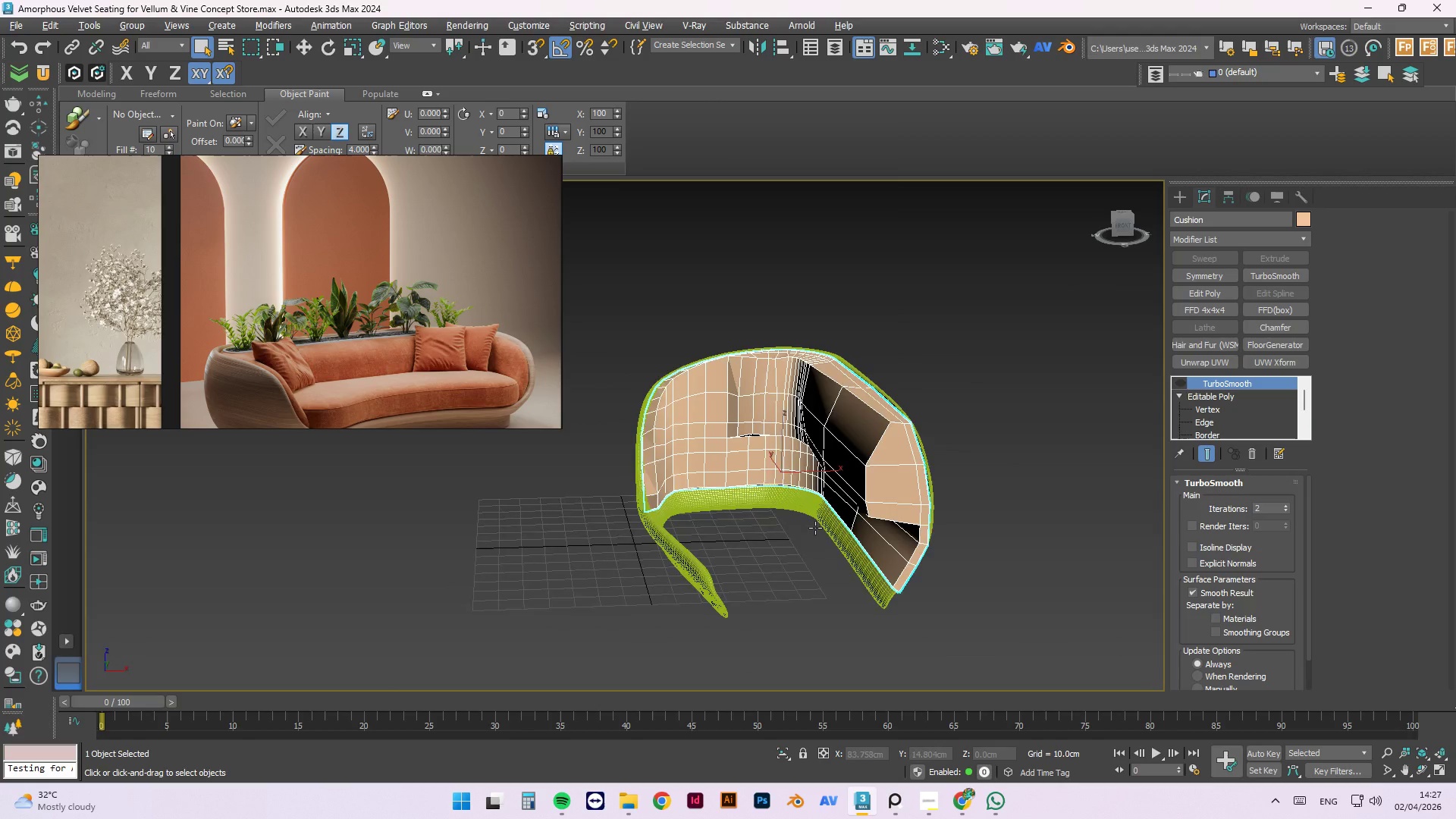 
scroll: coordinate [641, 453], scroll_direction: down, amount: 1.0
 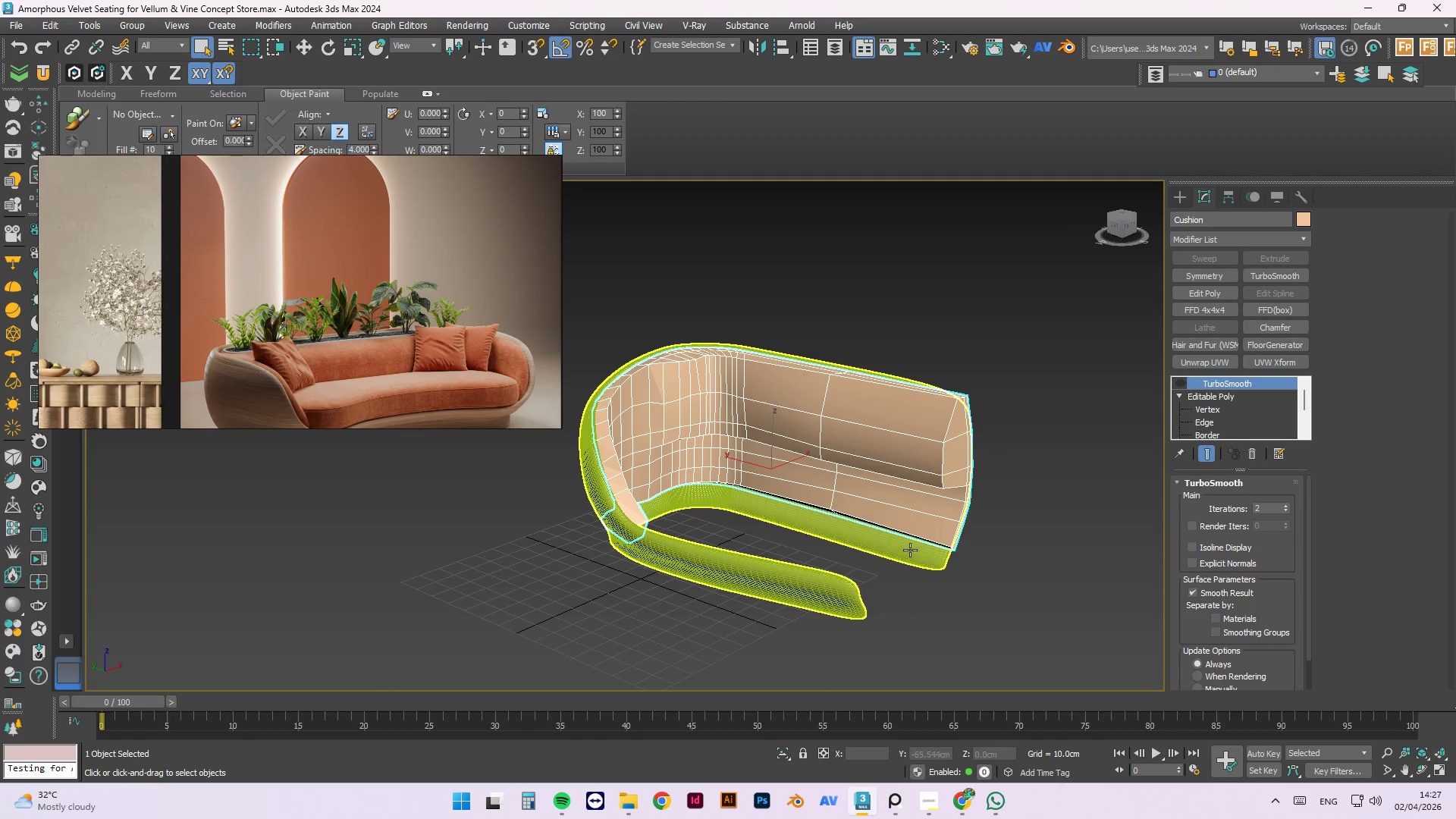 
hold_key(key=AltLeft, duration=0.64)
 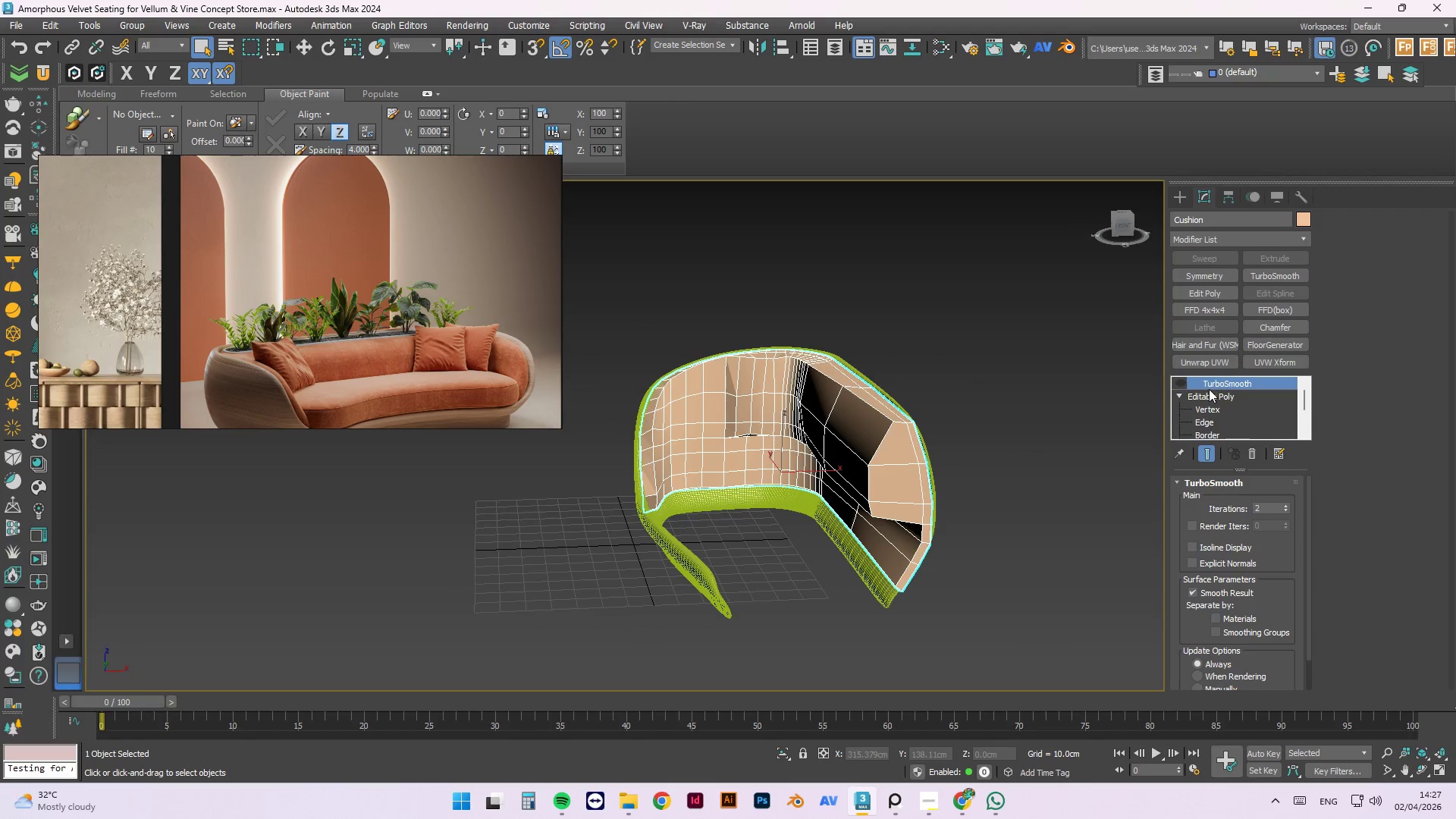 
scroll: coordinate [1209, 397], scroll_direction: down, amount: 2.0
 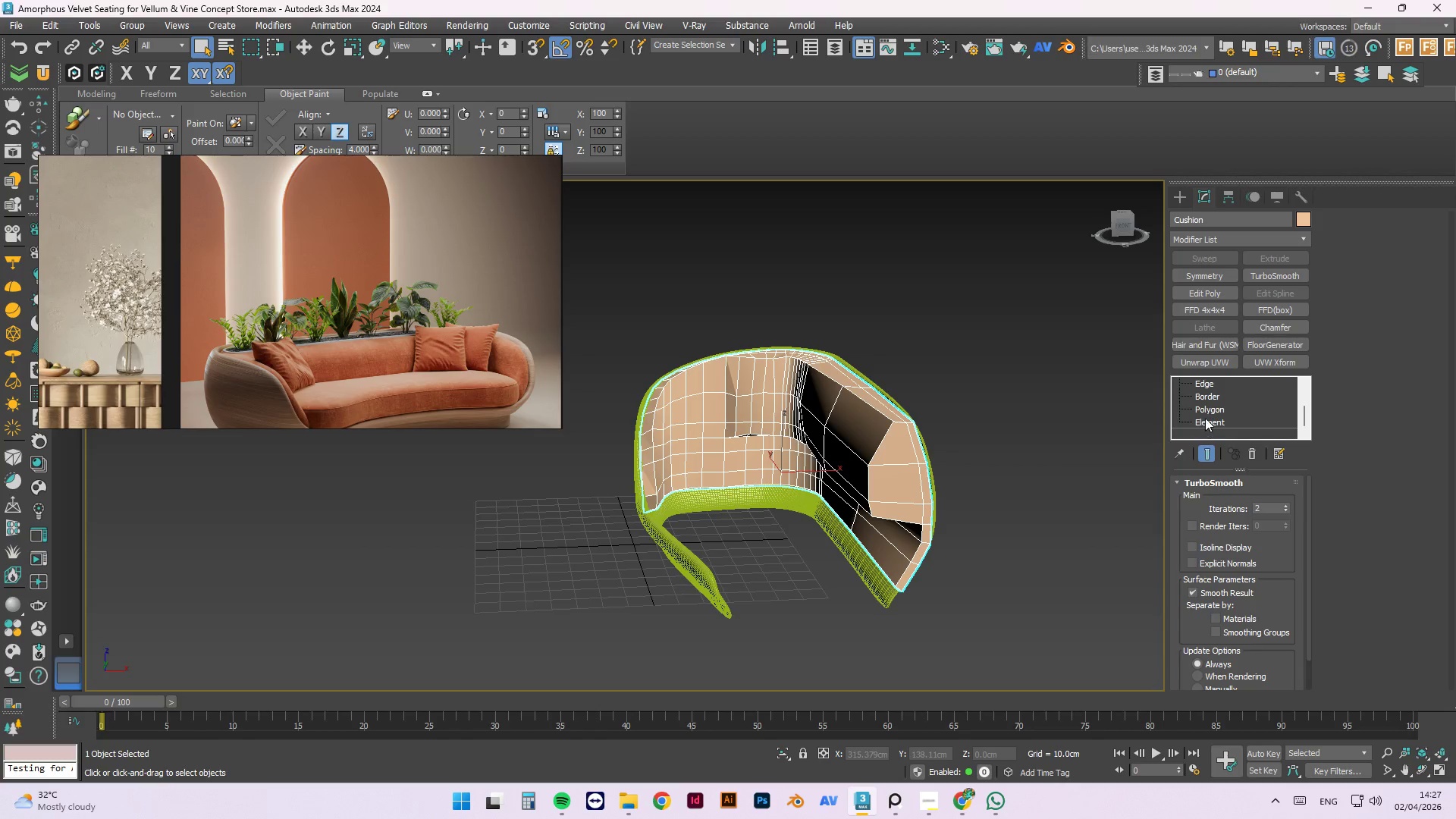 
left_click([1205, 414])
 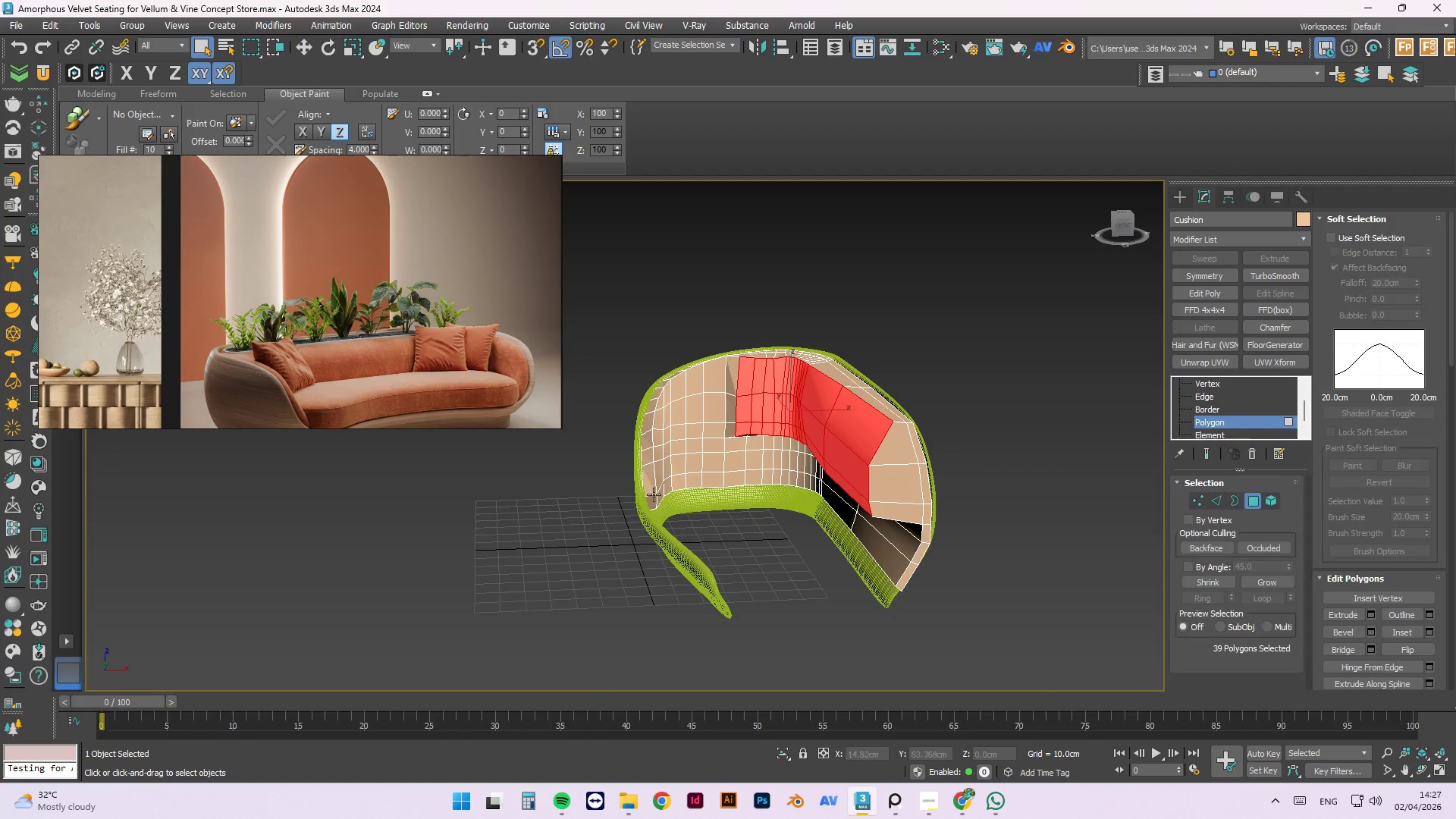 
scroll: coordinate [672, 460], scroll_direction: up, amount: 3.0
 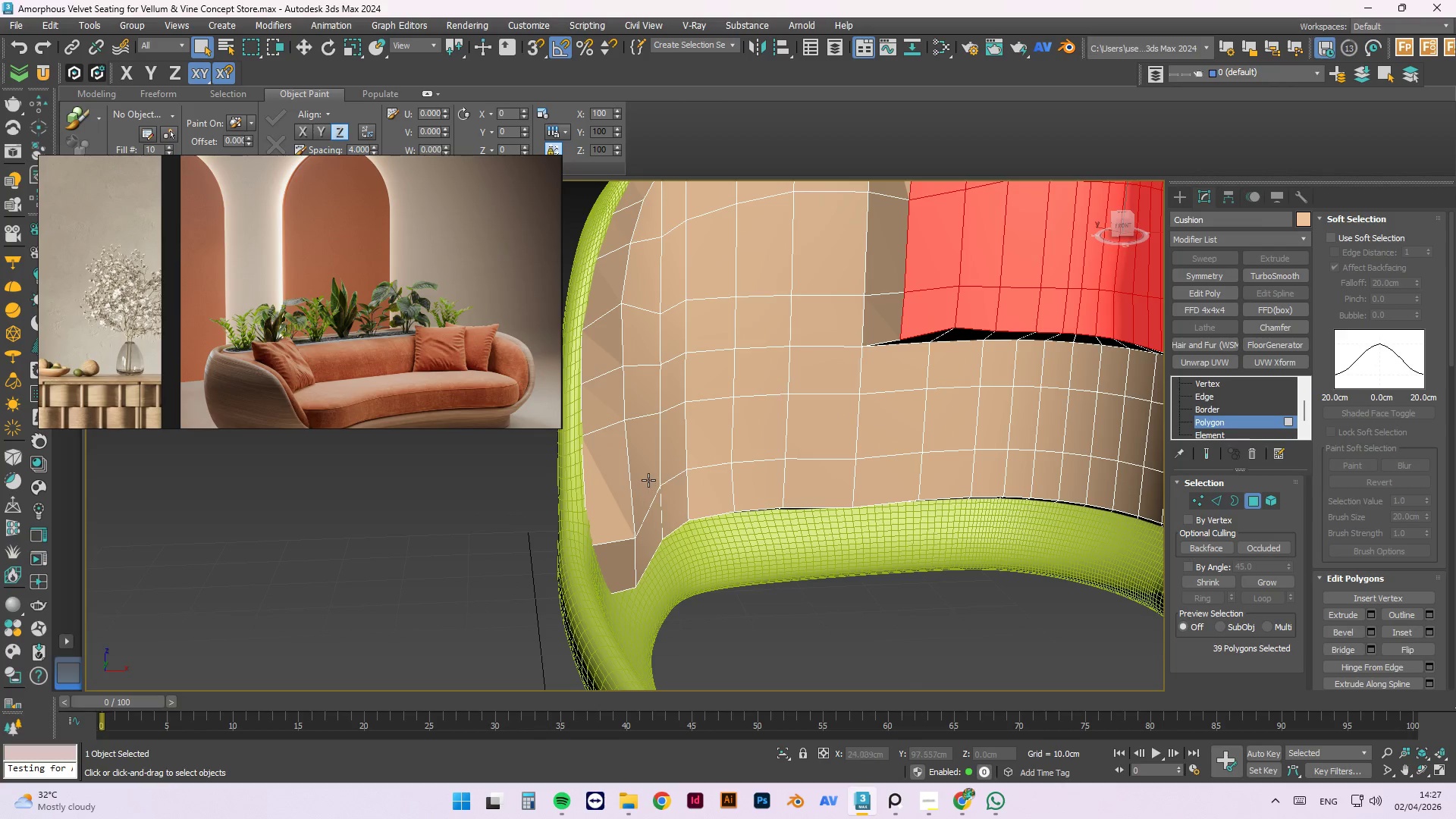 
left_click([648, 479])
 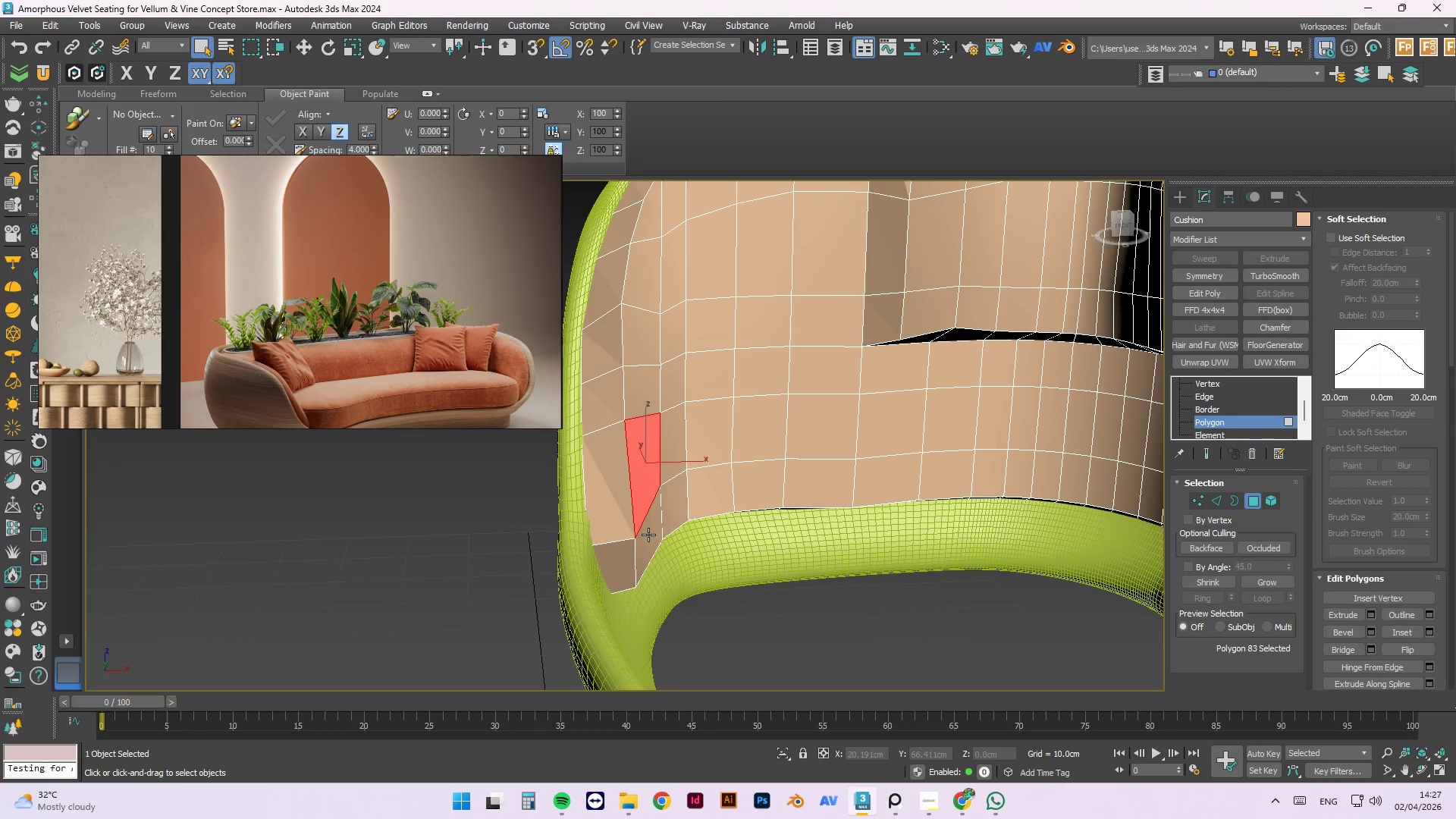 
hold_key(key=ControlLeft, duration=0.53)
left_click([648, 535])
 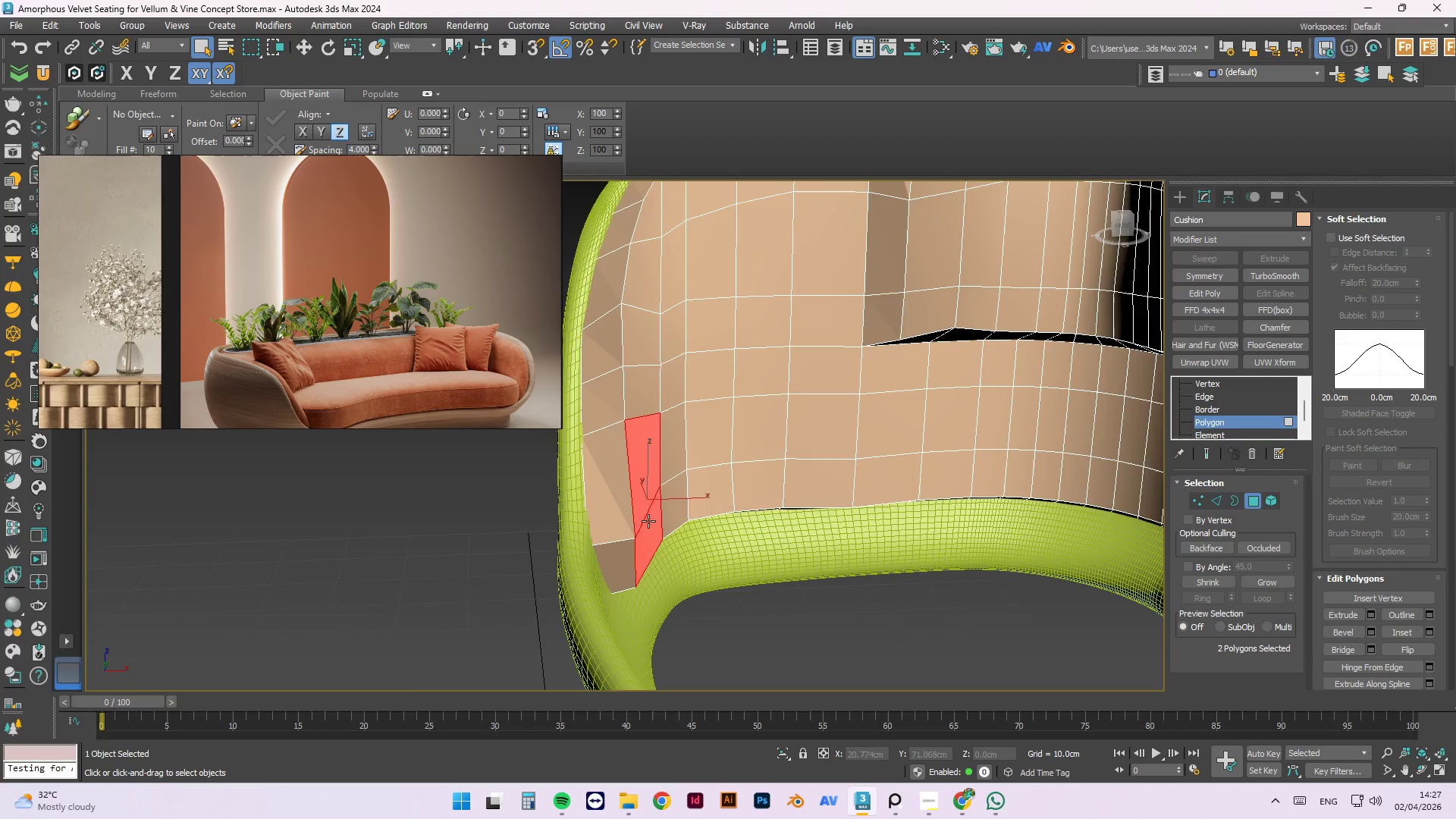 
hold_key(key=AltLeft, duration=1.52)
 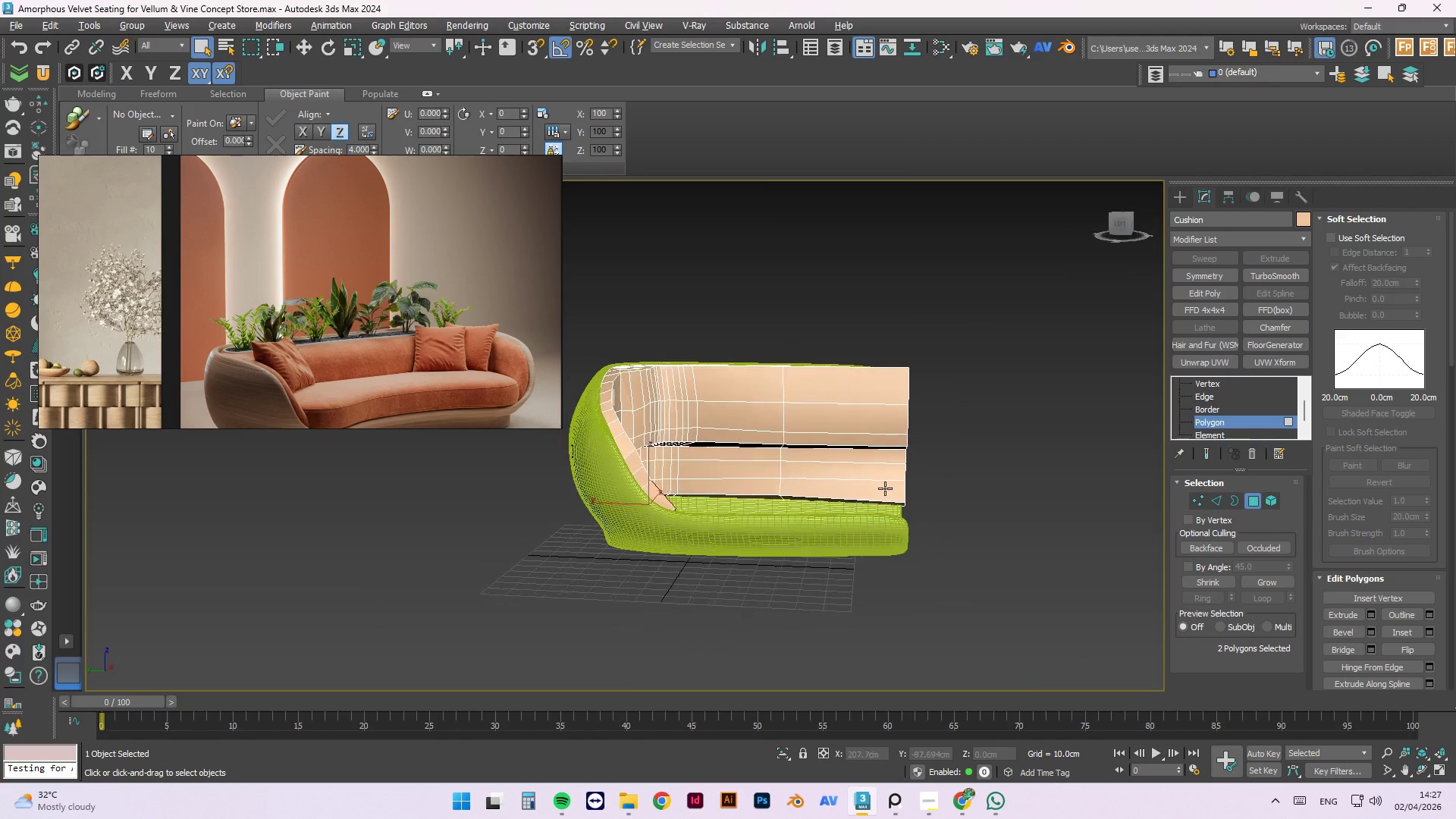 
scroll: coordinate [649, 507], scroll_direction: down, amount: 3.0
 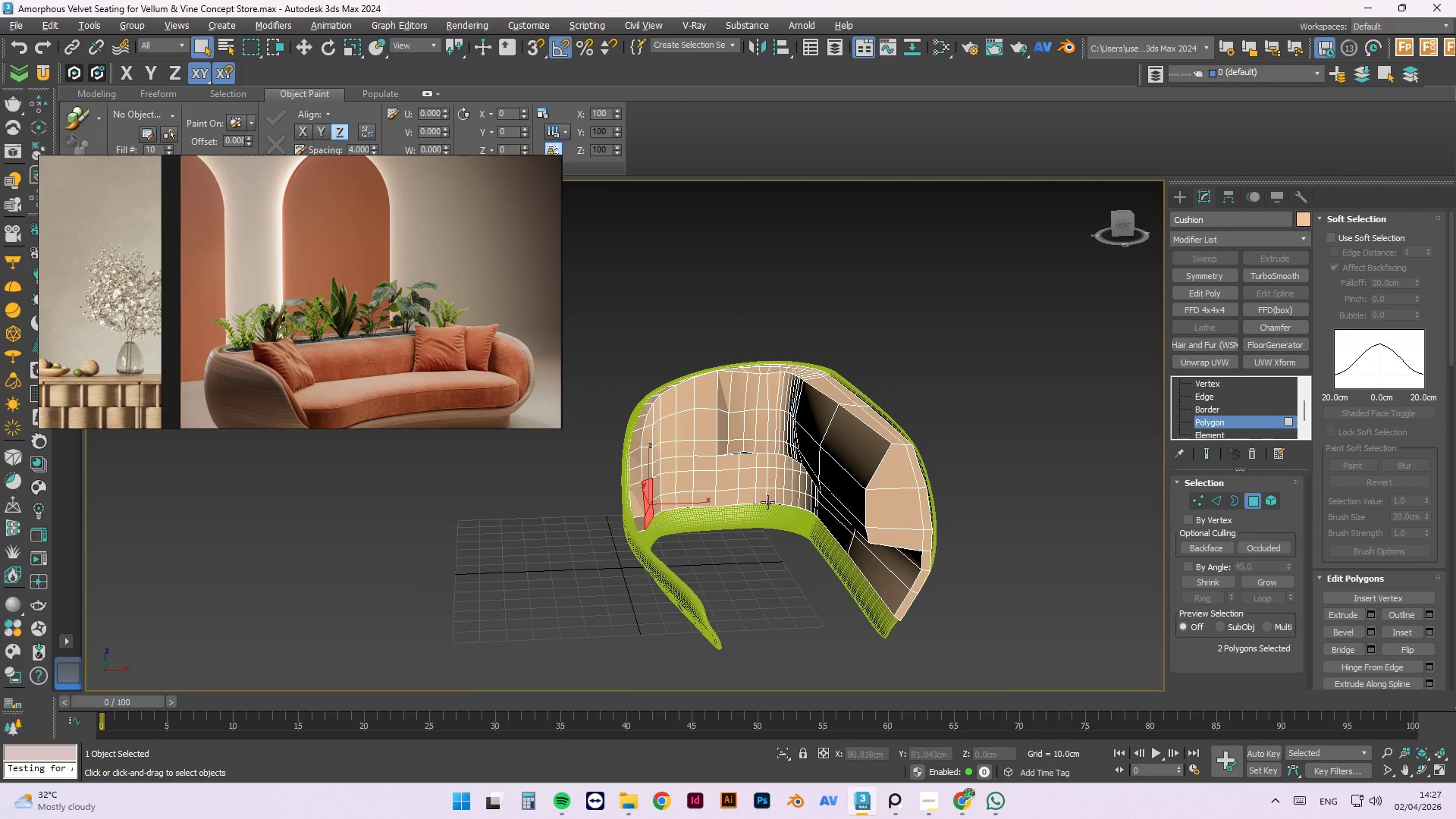 
hold_key(key=AltLeft, duration=1.52)
 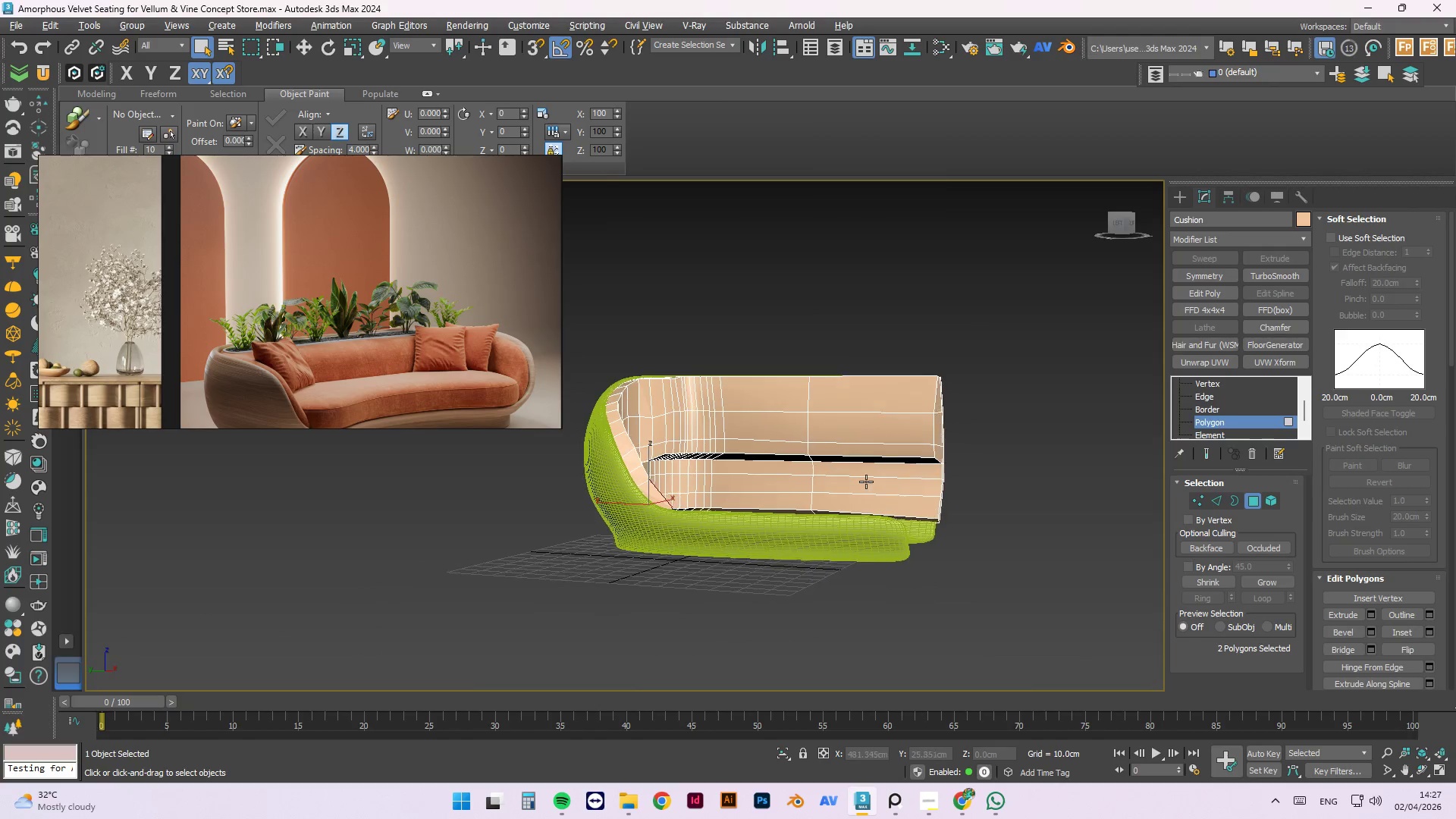 
hold_key(key=AltLeft, duration=1.5)
 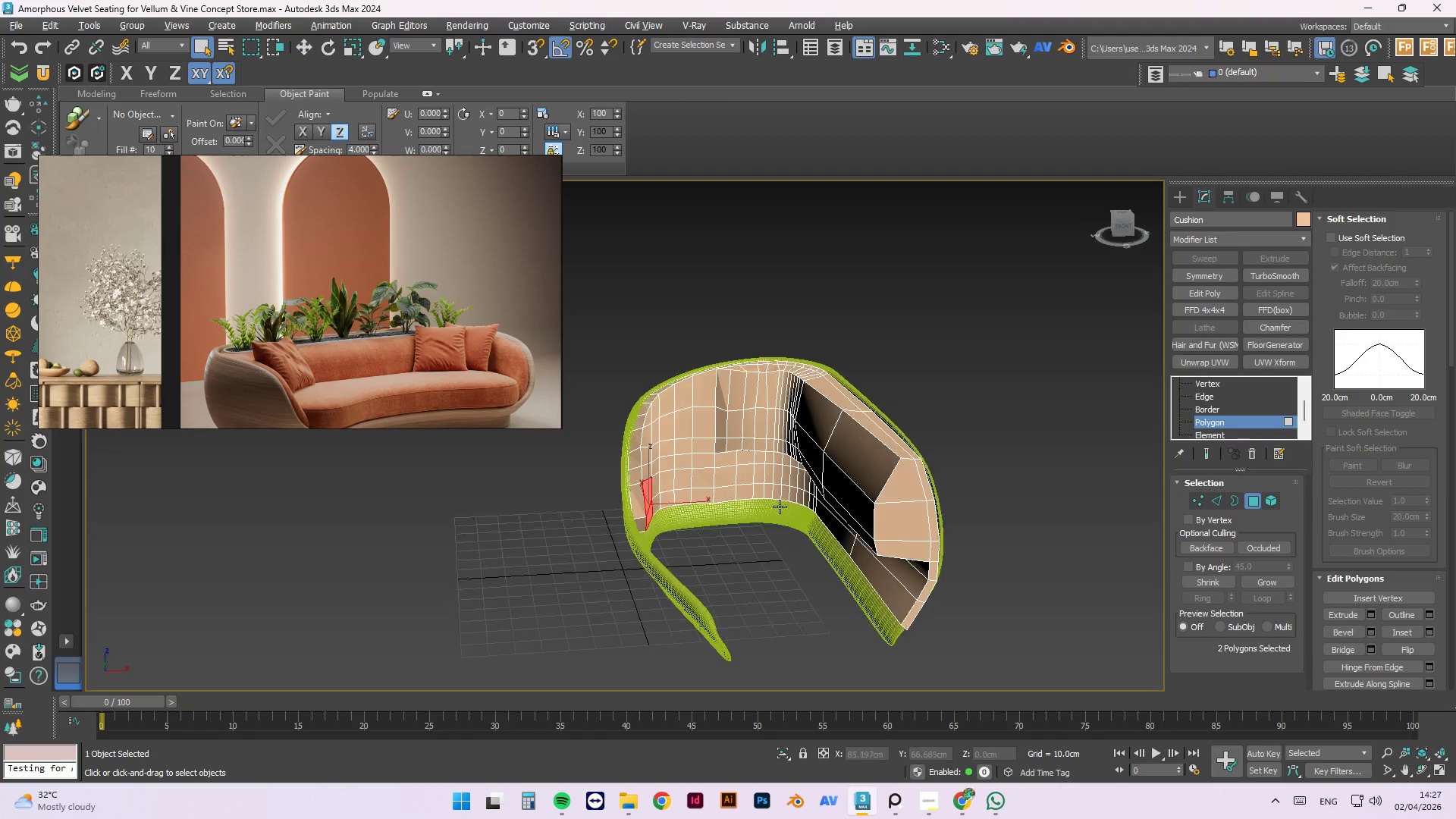 
hold_key(key=AltLeft, duration=1.51)
 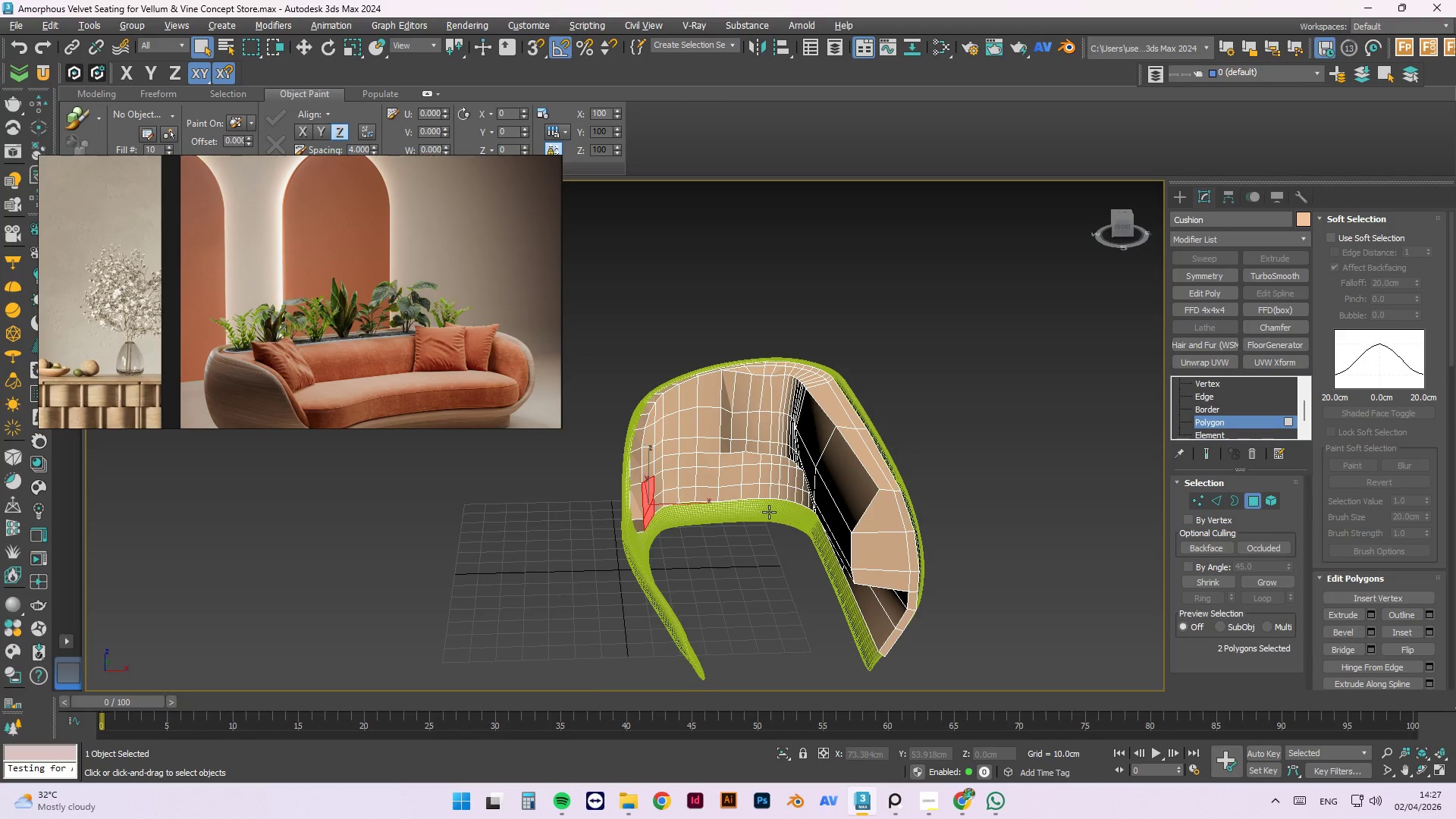 
hold_key(key=AltLeft, duration=1.52)
 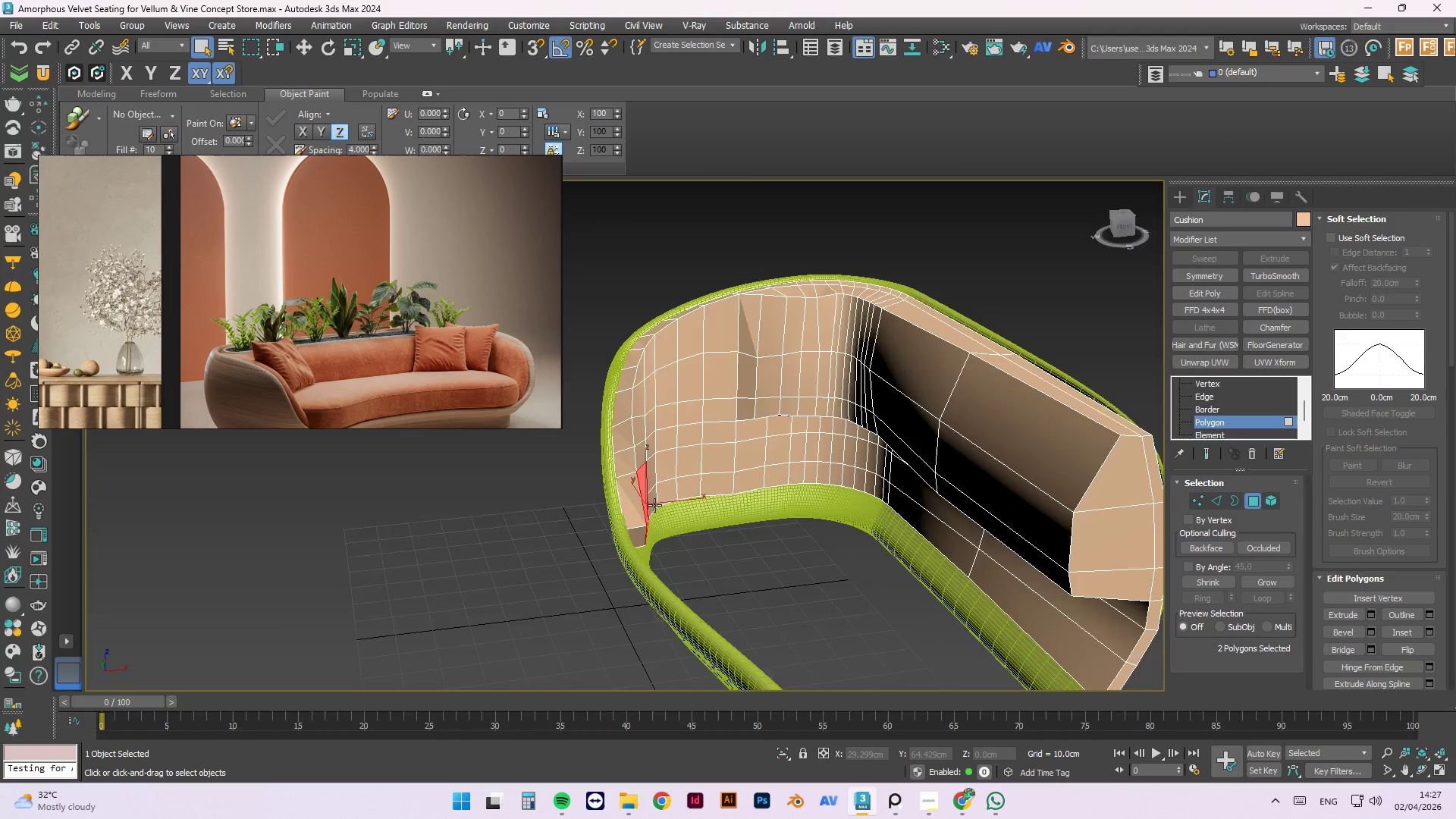 
key(Alt+AltLeft)
 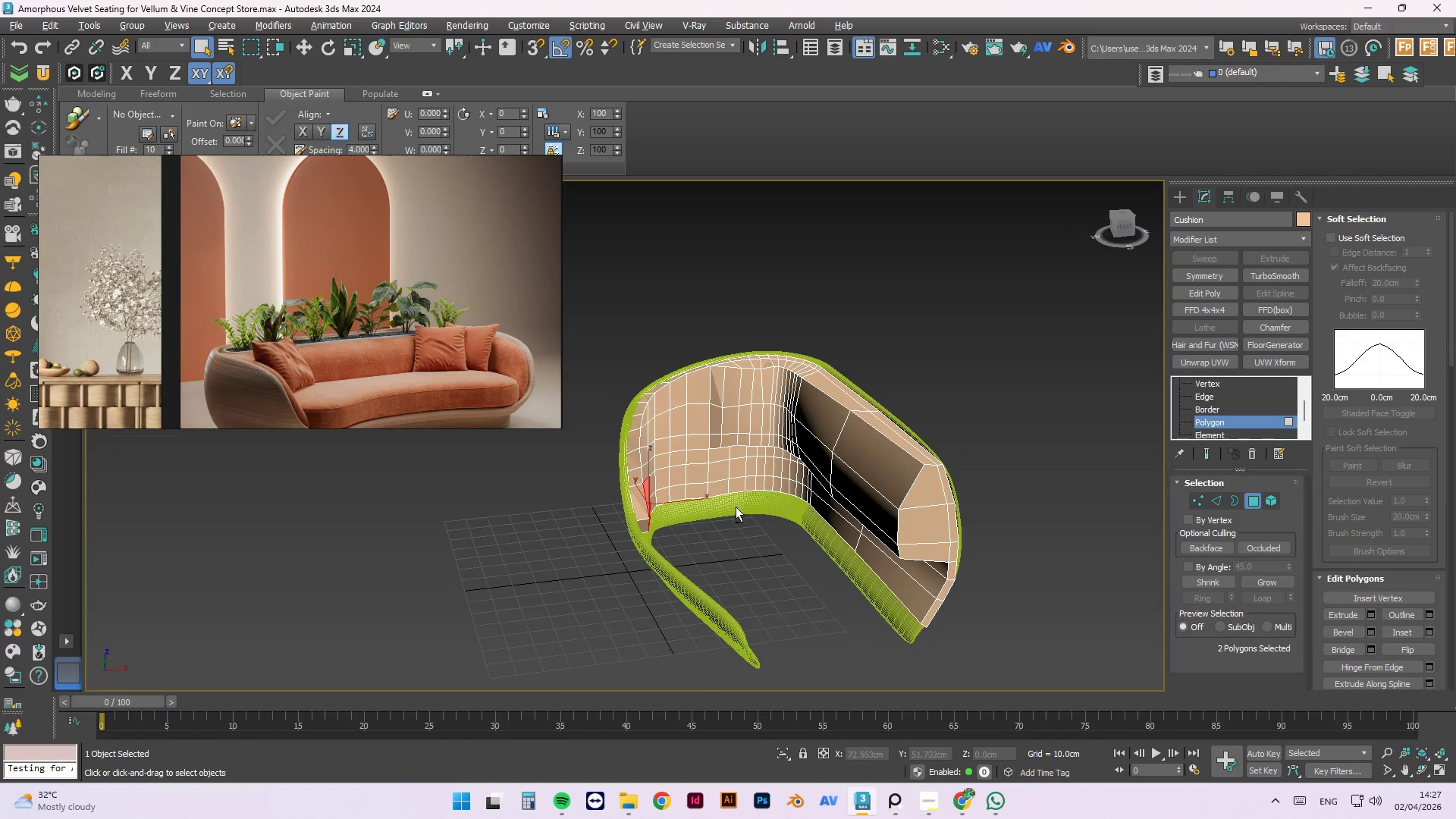 
key(Alt+AltLeft)
 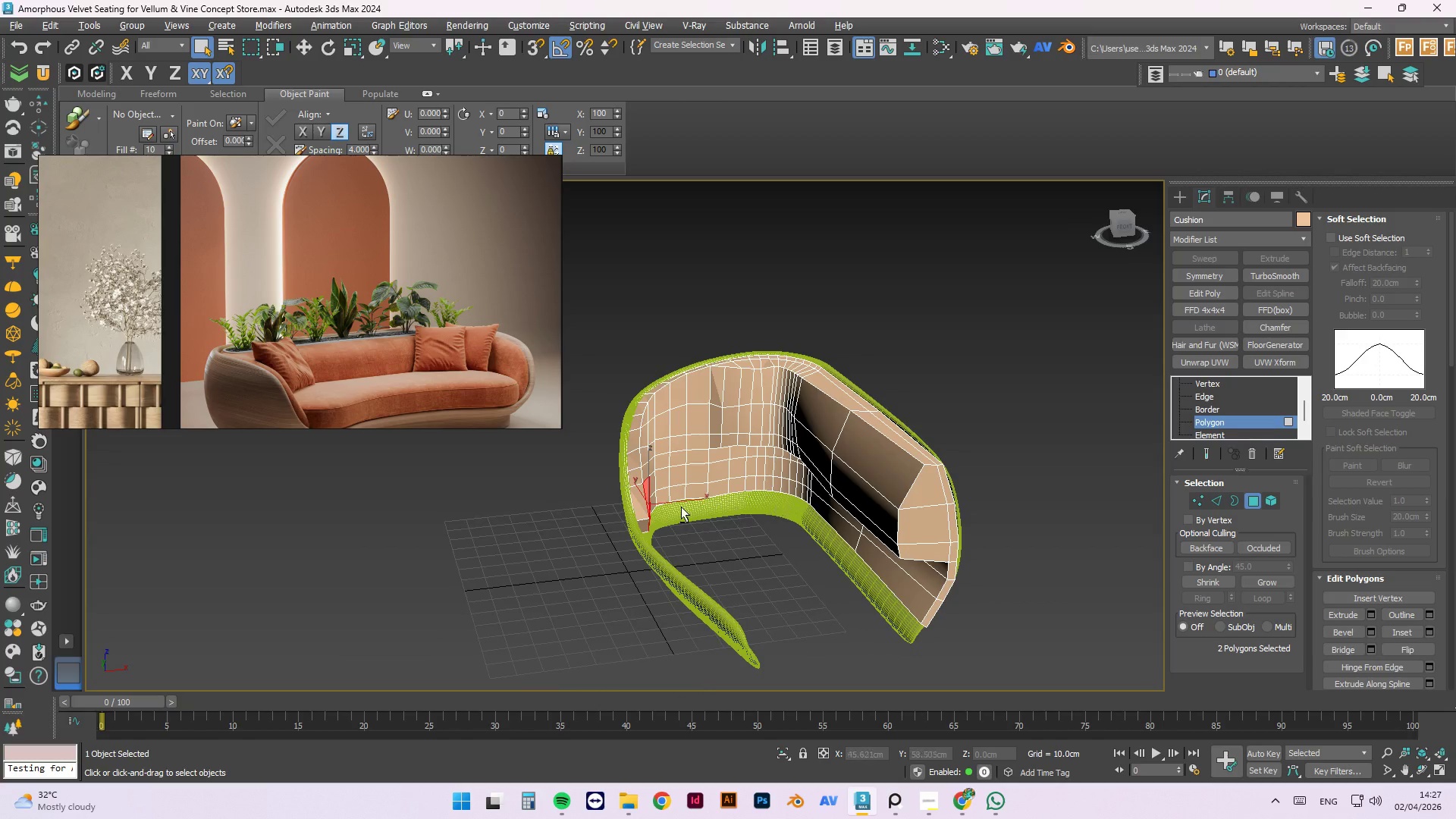 
key(Alt+AltLeft)
 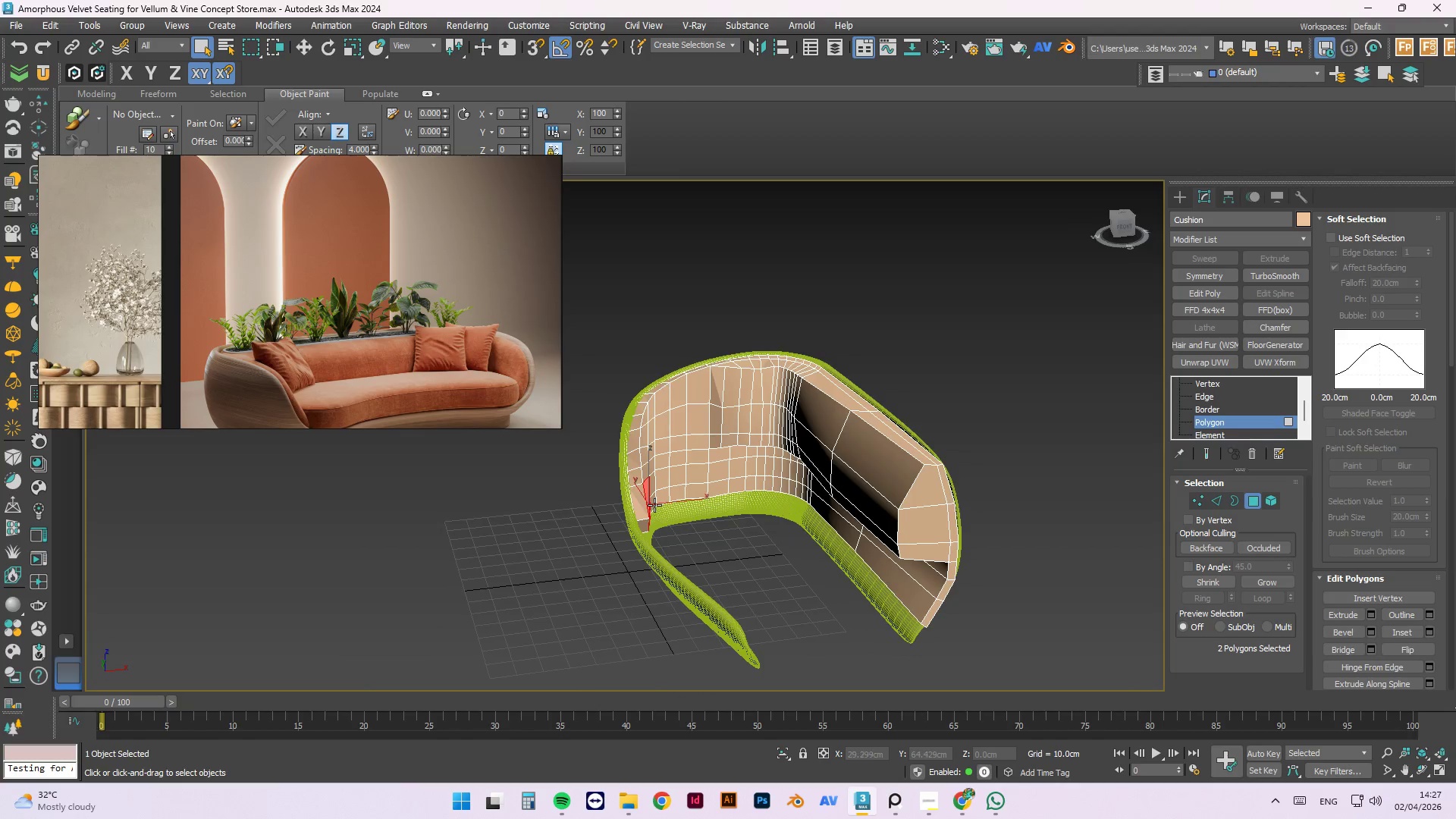 
scroll: coordinate [1236, 401], scroll_direction: up, amount: 3.0
 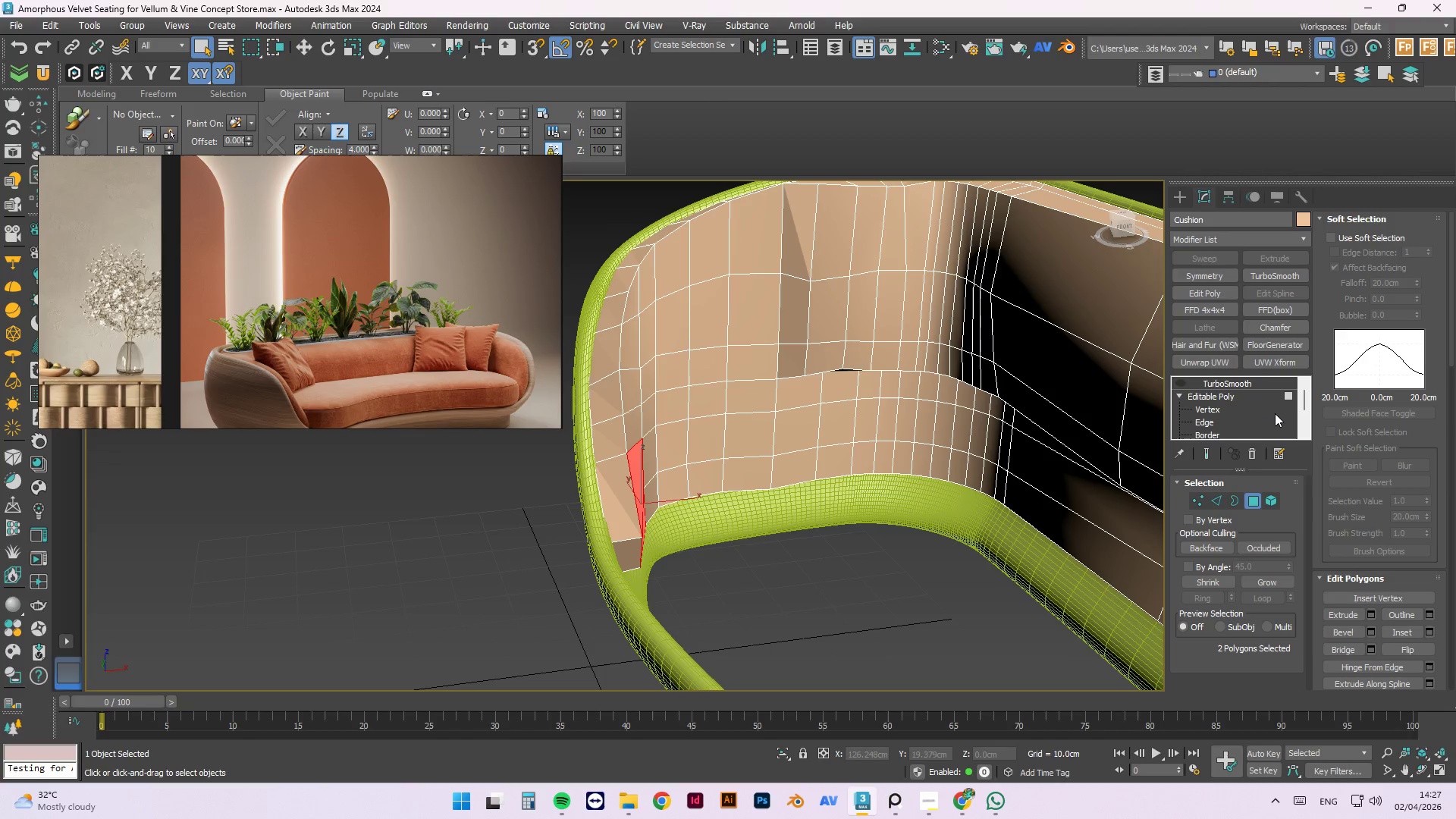 
left_click([1276, 410])
 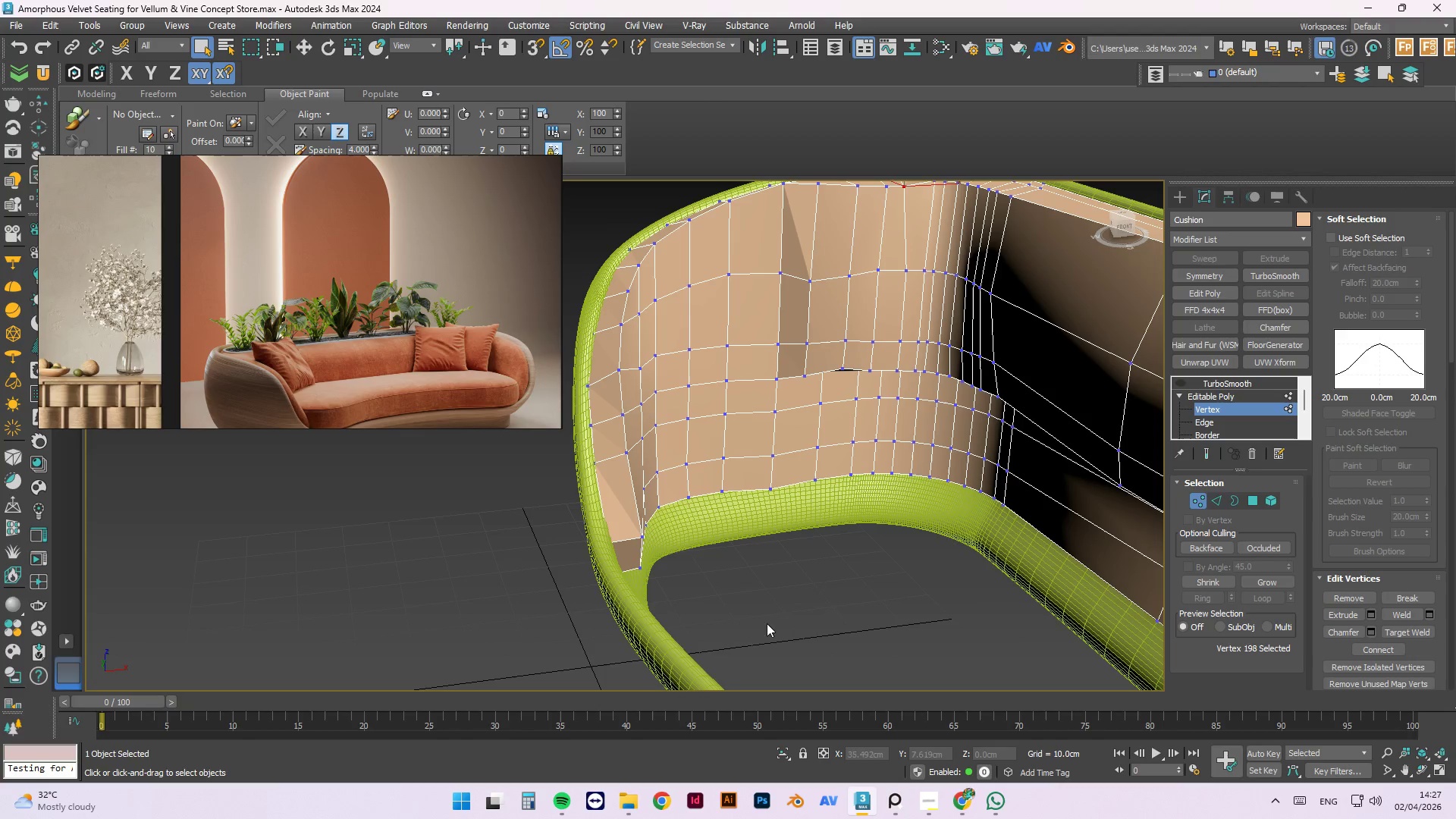 
hold_key(key=AltLeft, duration=0.73)
 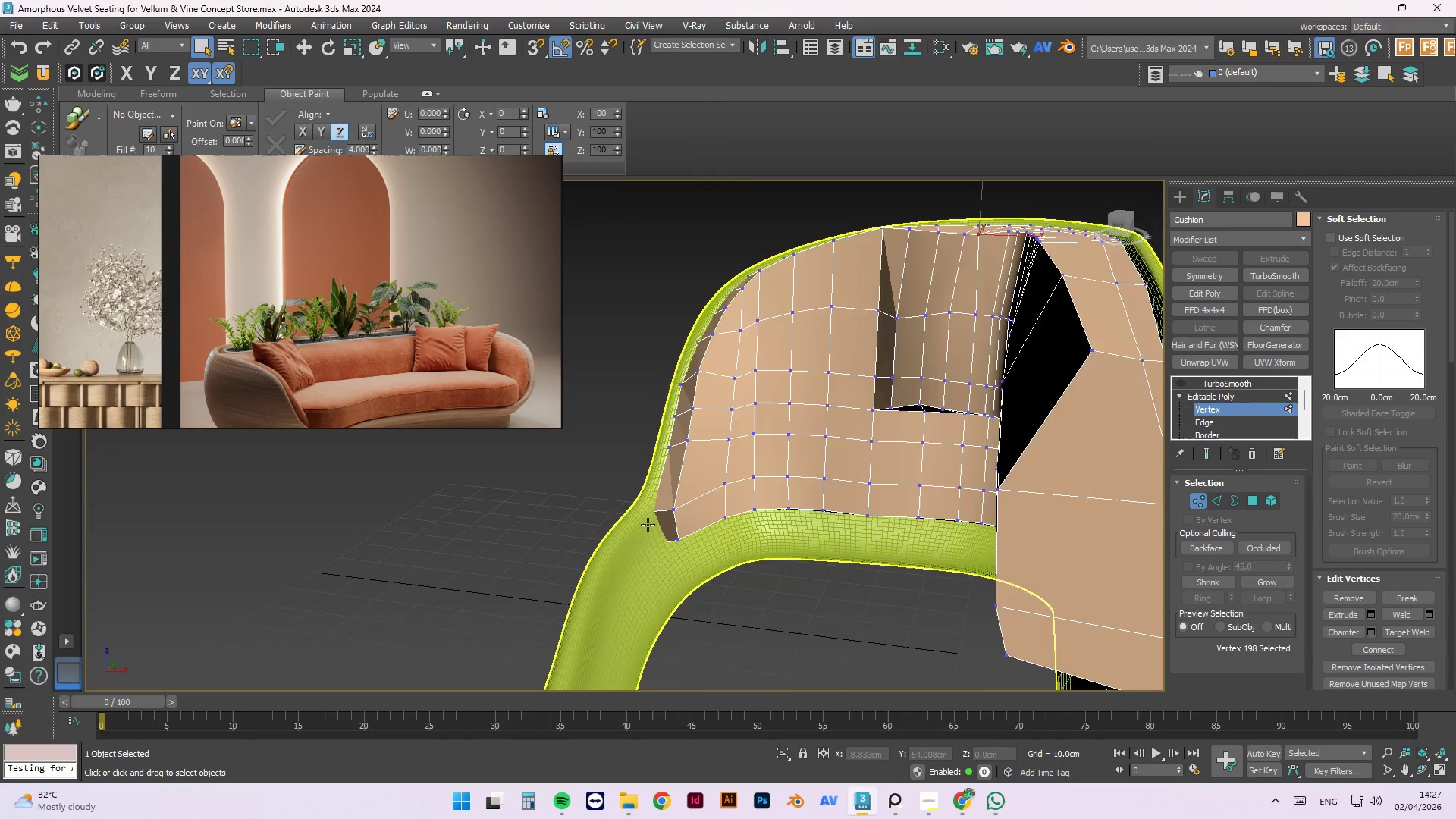 
scroll: coordinate [800, 578], scroll_direction: down, amount: 1.0
 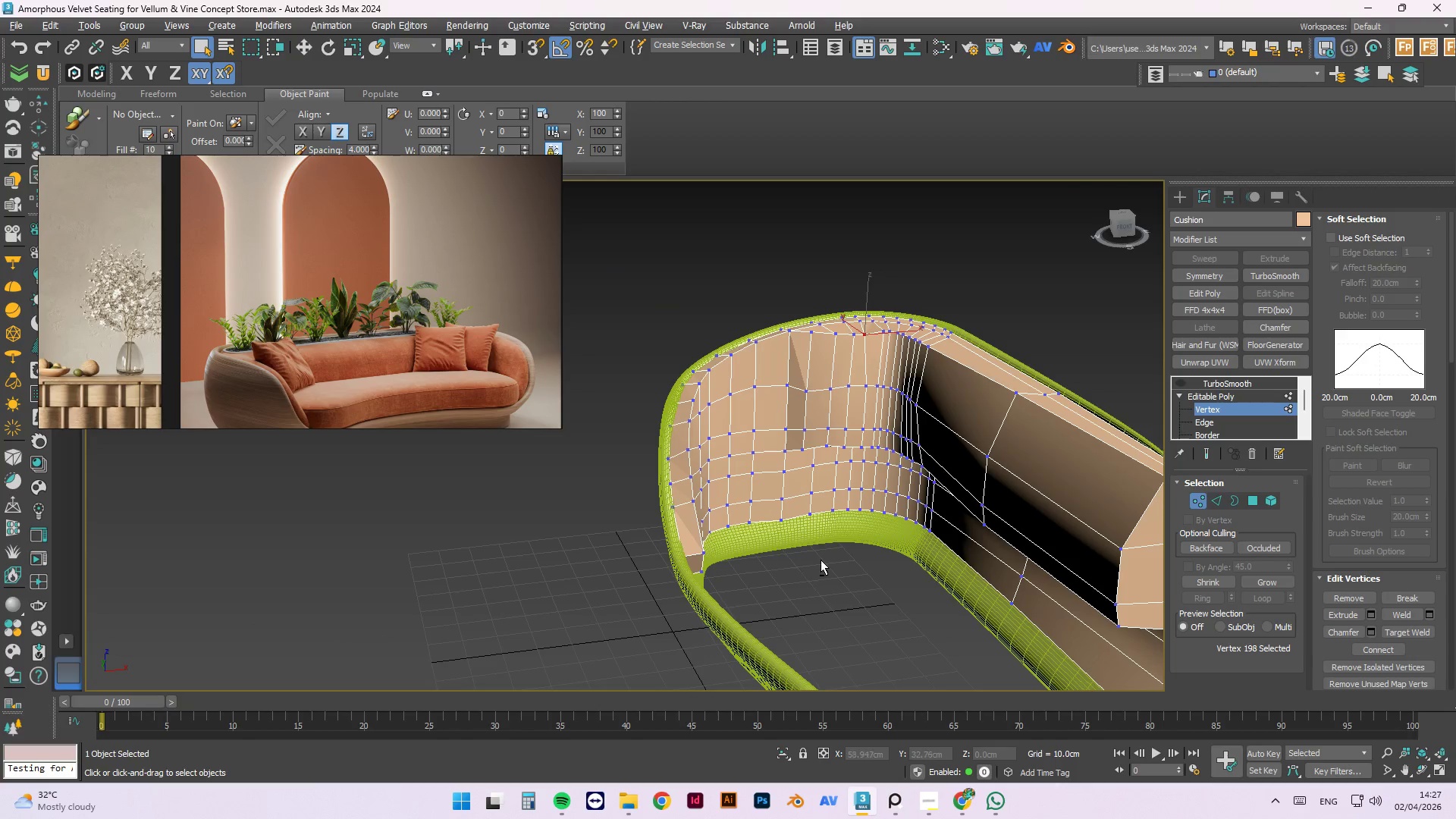 
scroll: coordinate [648, 525], scroll_direction: up, amount: 2.0
 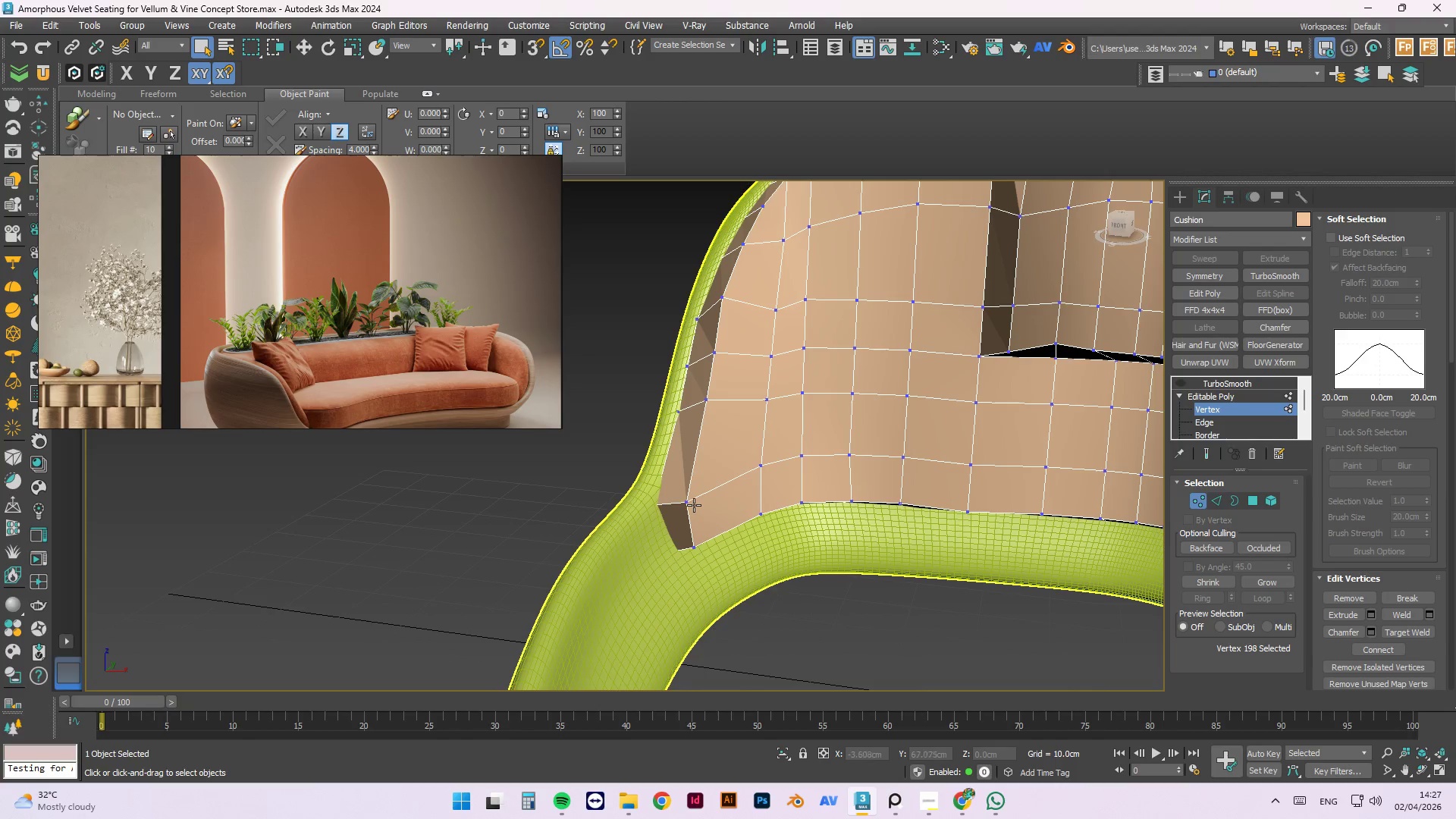 
left_click([688, 504])
 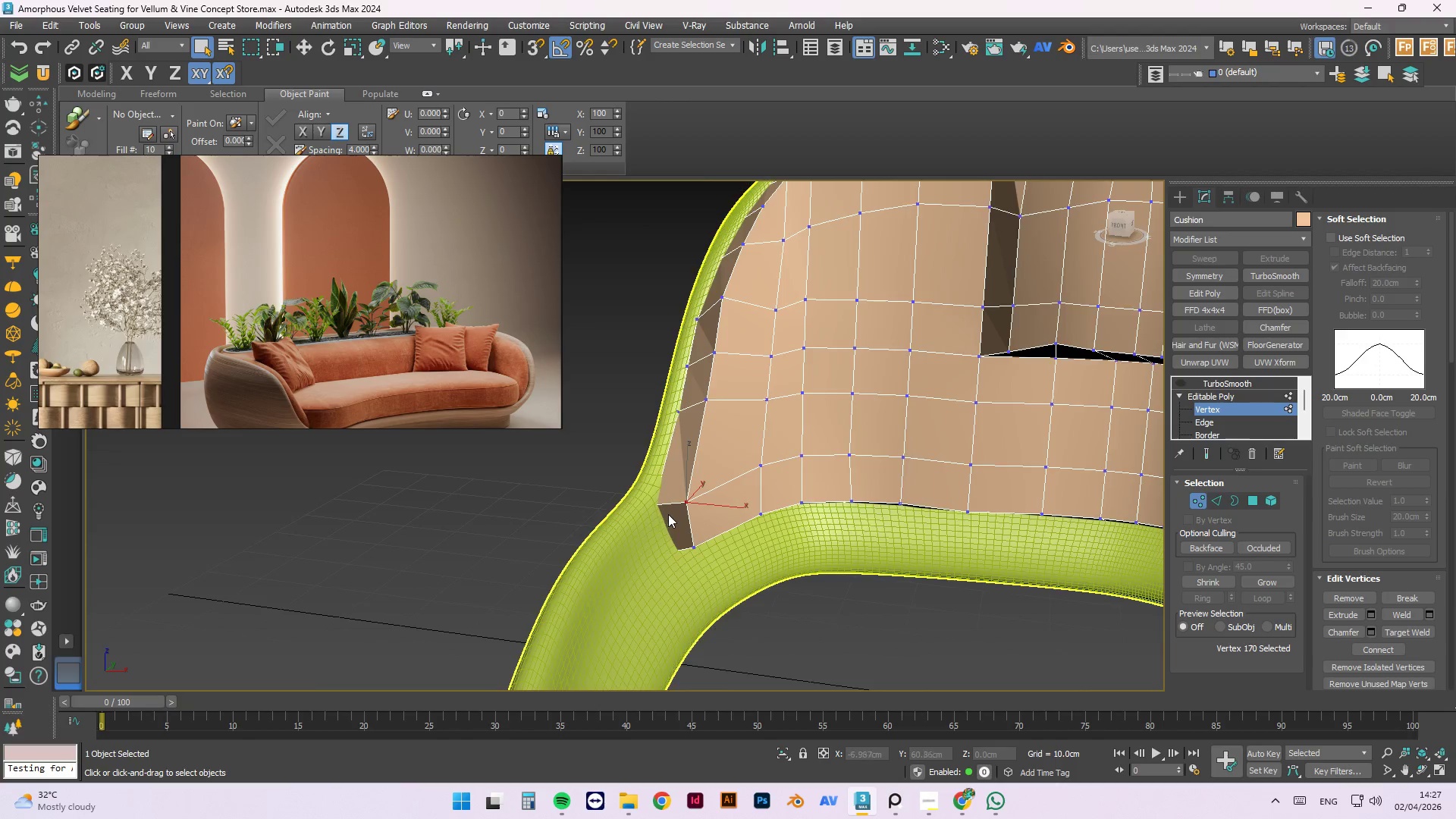 
scroll: coordinate [669, 513], scroll_direction: up, amount: 2.0
 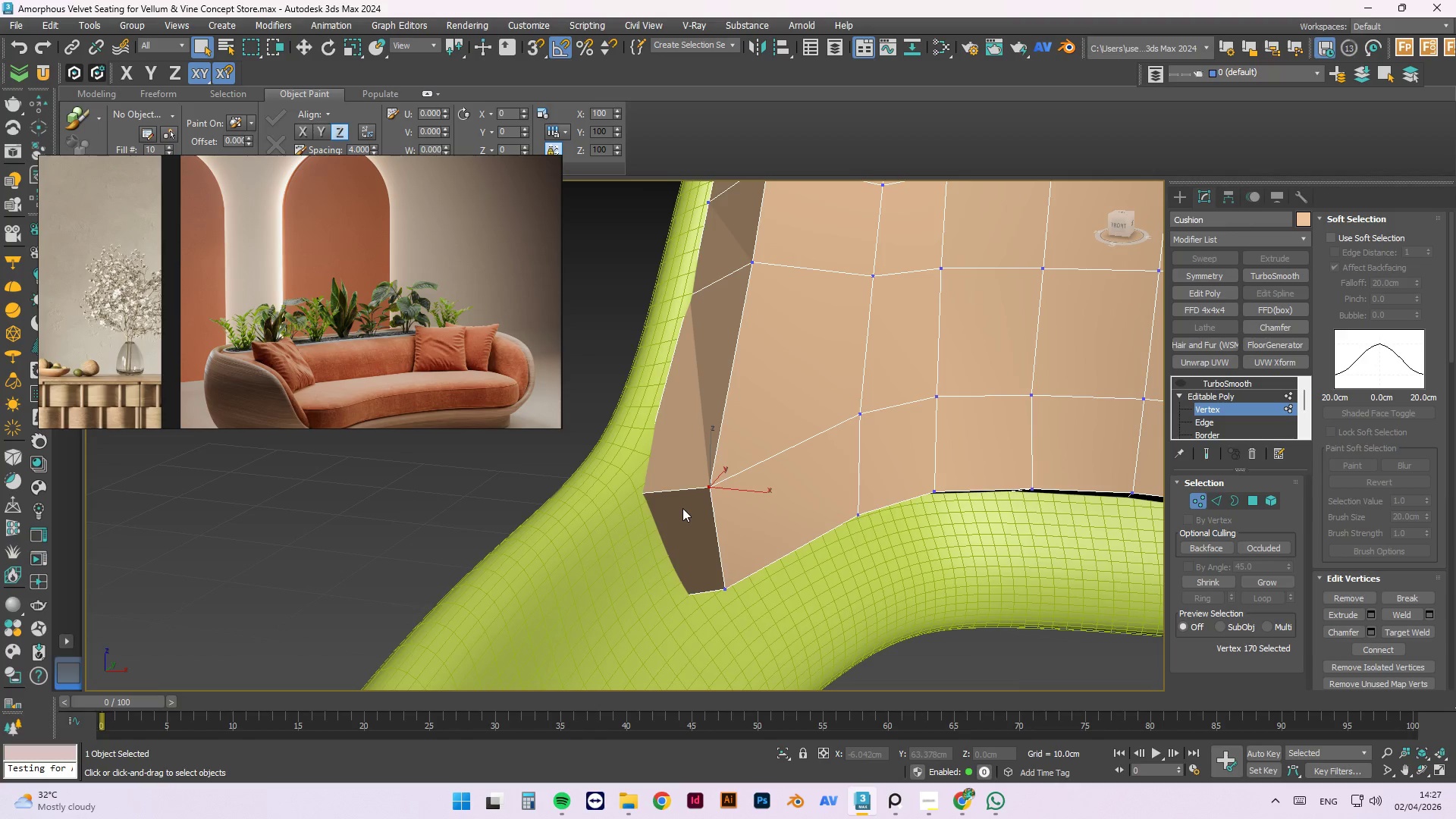 
key(Q)
 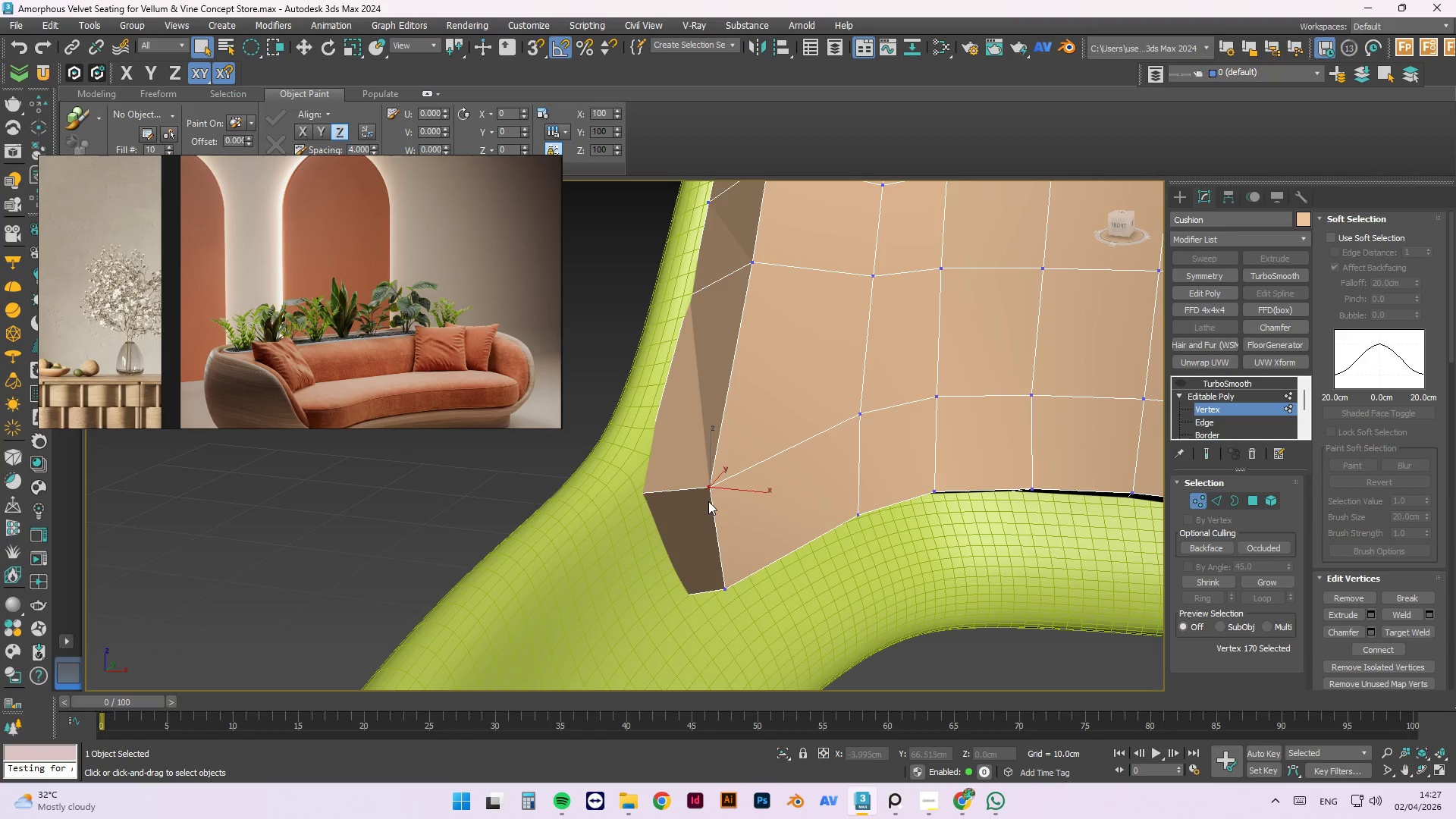 
key(W)
 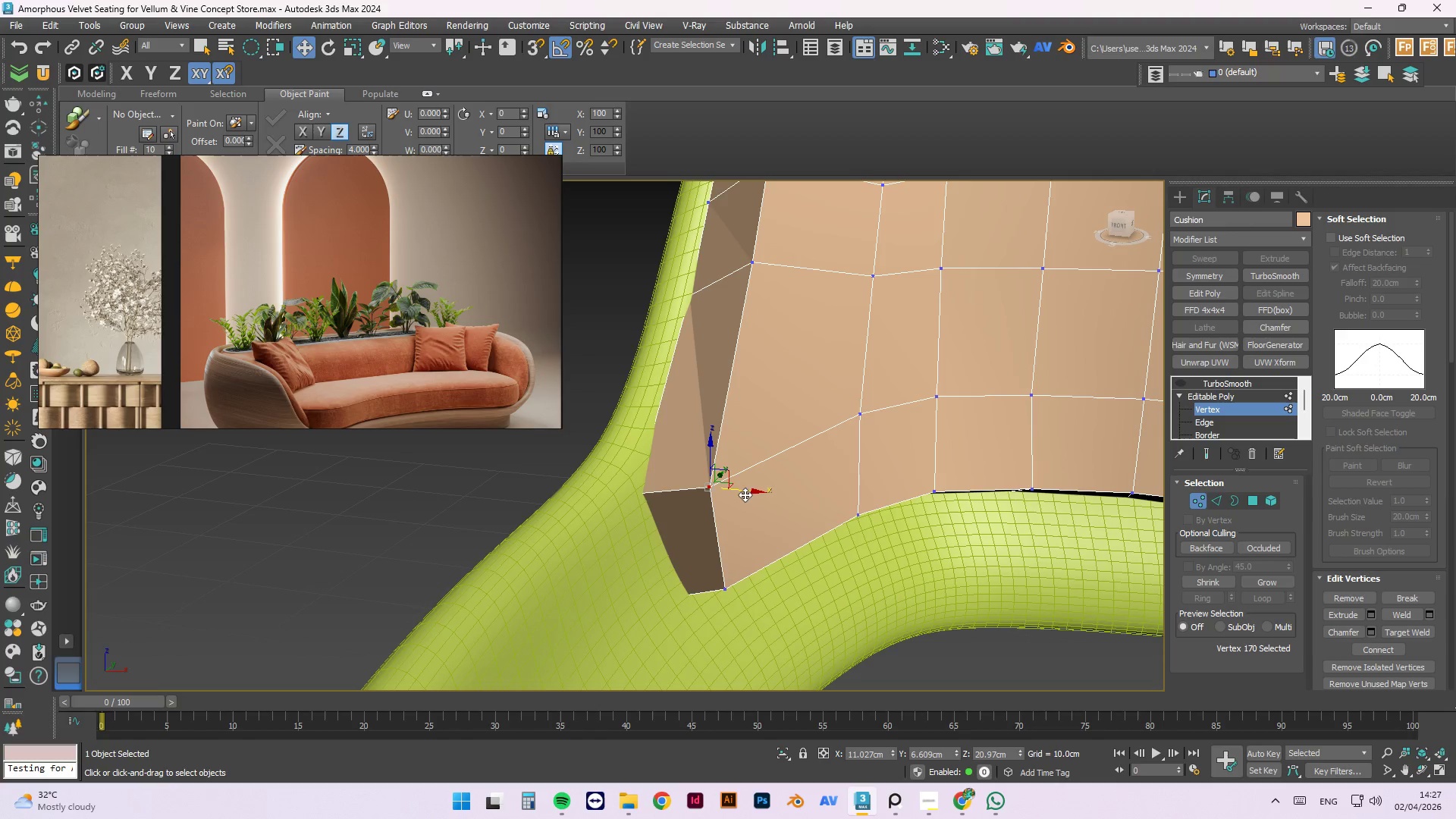 
left_click_drag(start_coordinate=[753, 495], to_coordinate=[696, 499])
 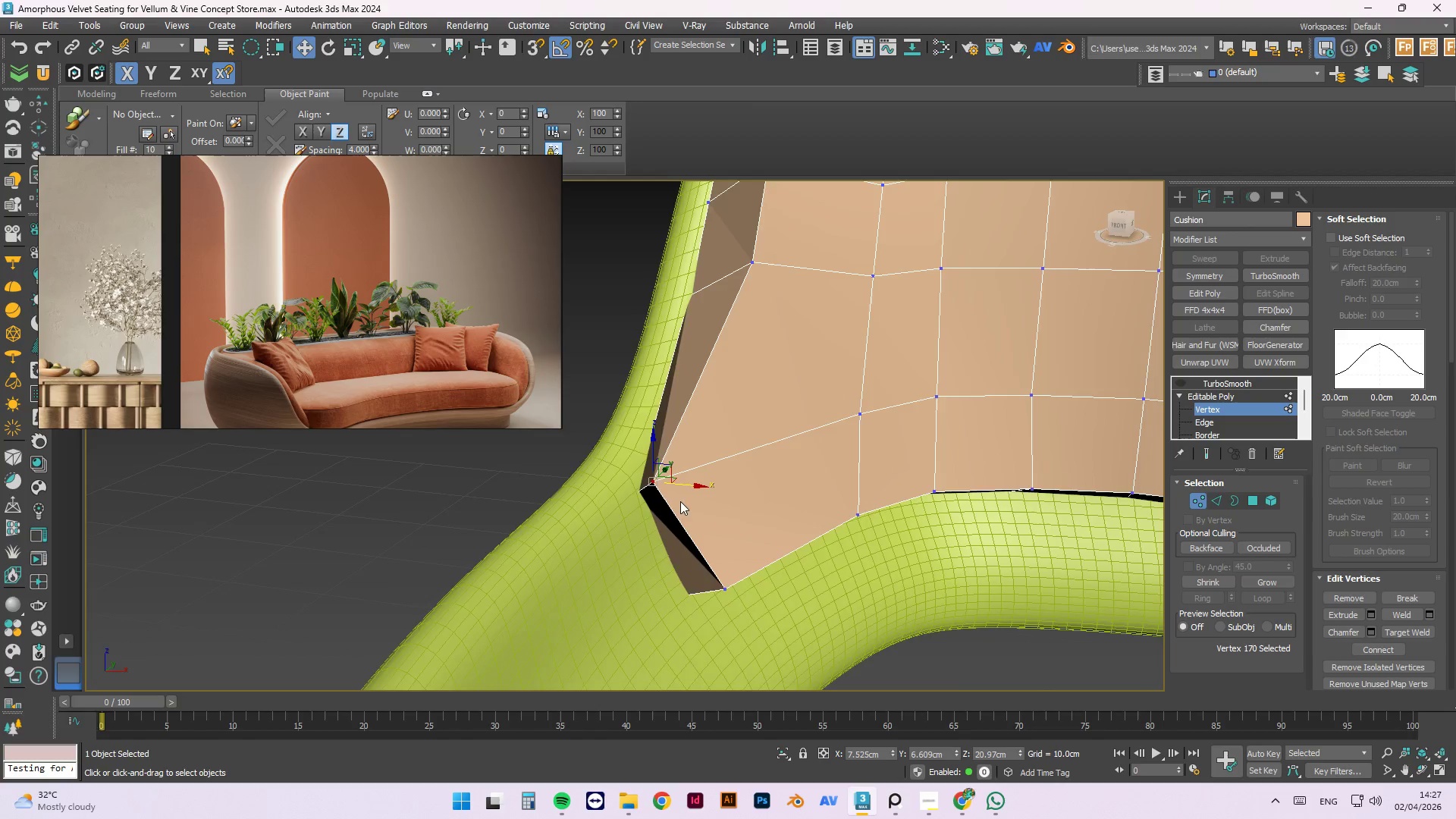 
hold_key(key=AltLeft, duration=1.5)
 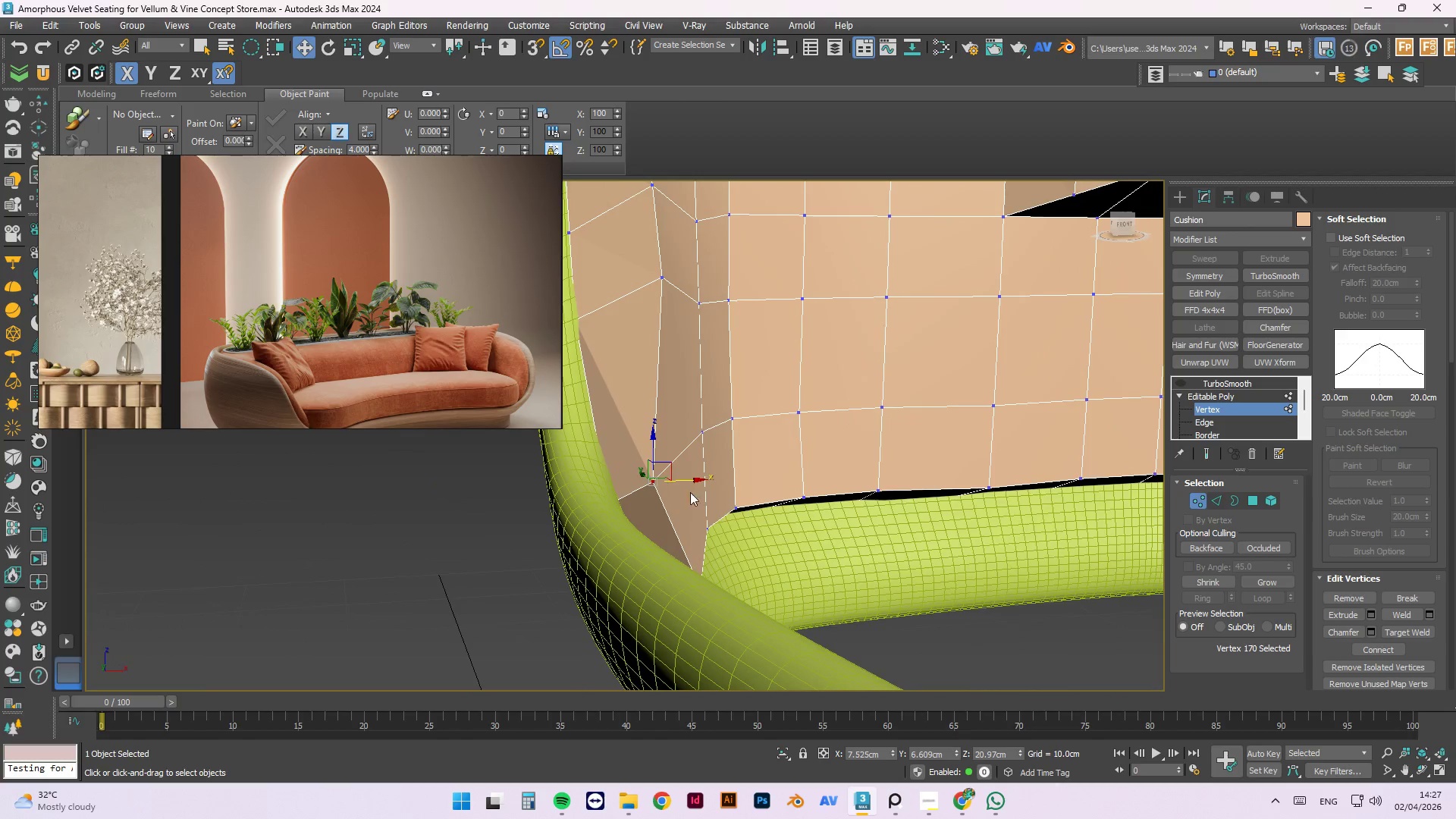 
key(Alt+AltLeft)
 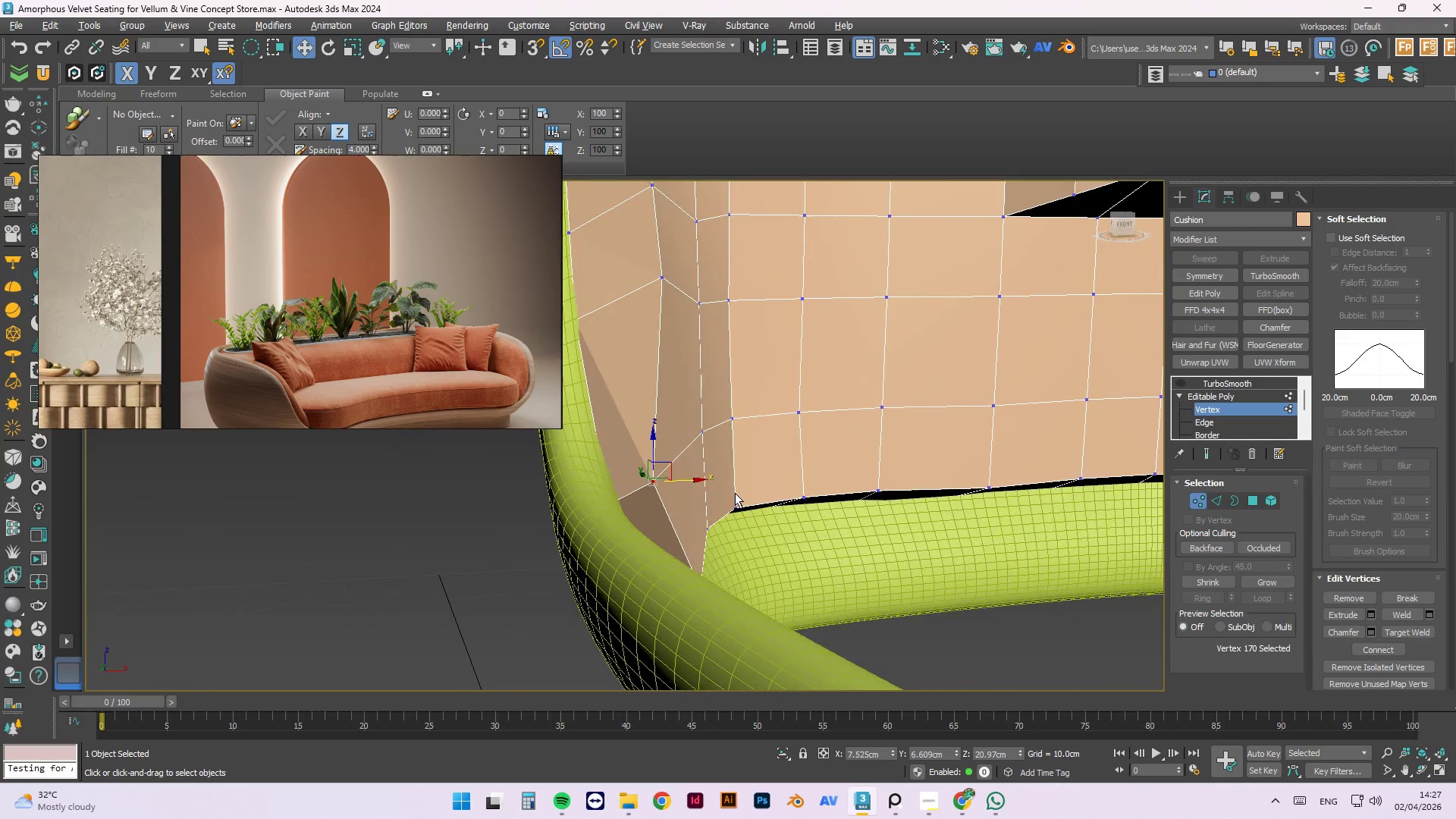 
key(Alt+AltLeft)
 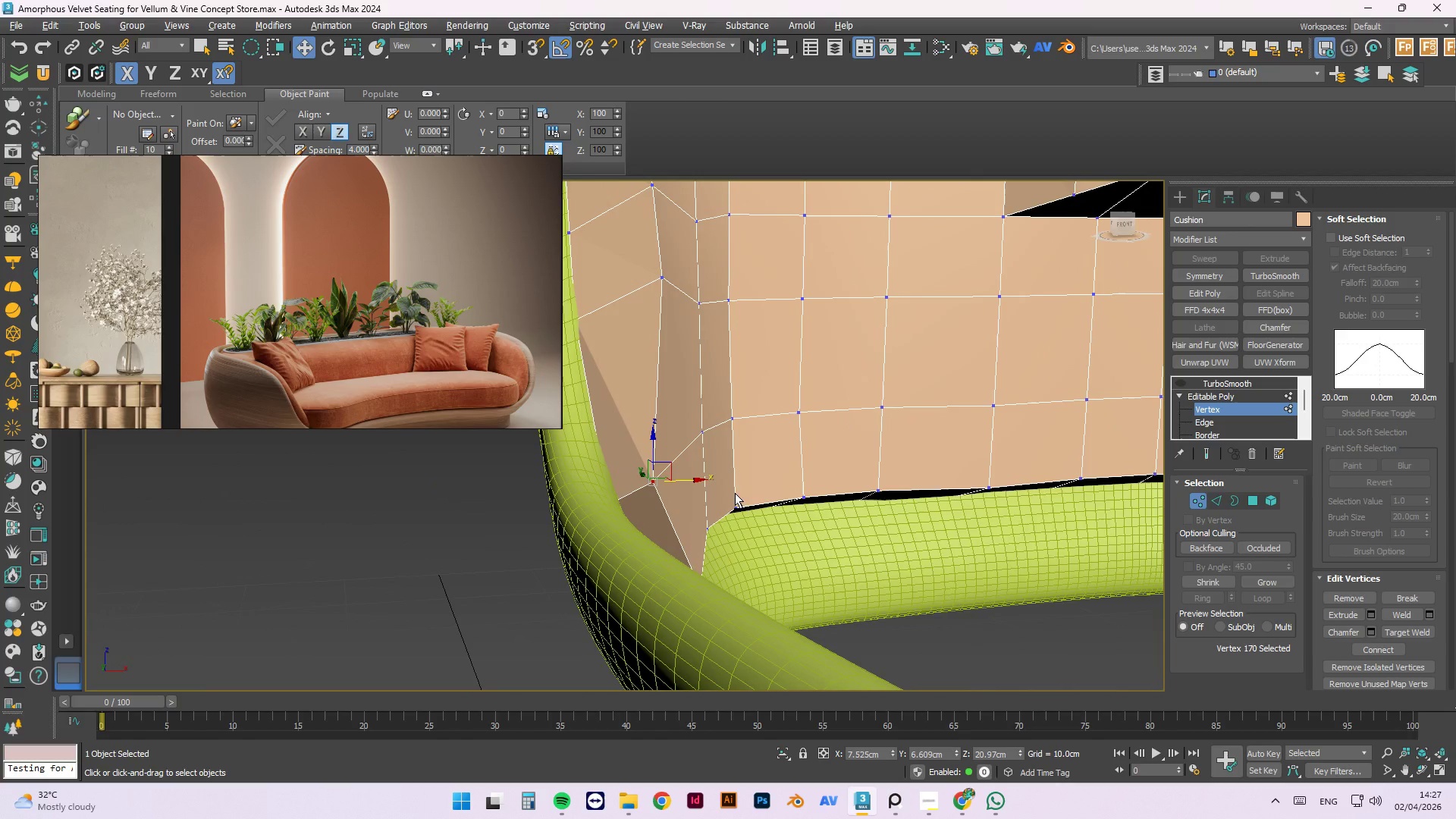 
key(Alt+AltLeft)
 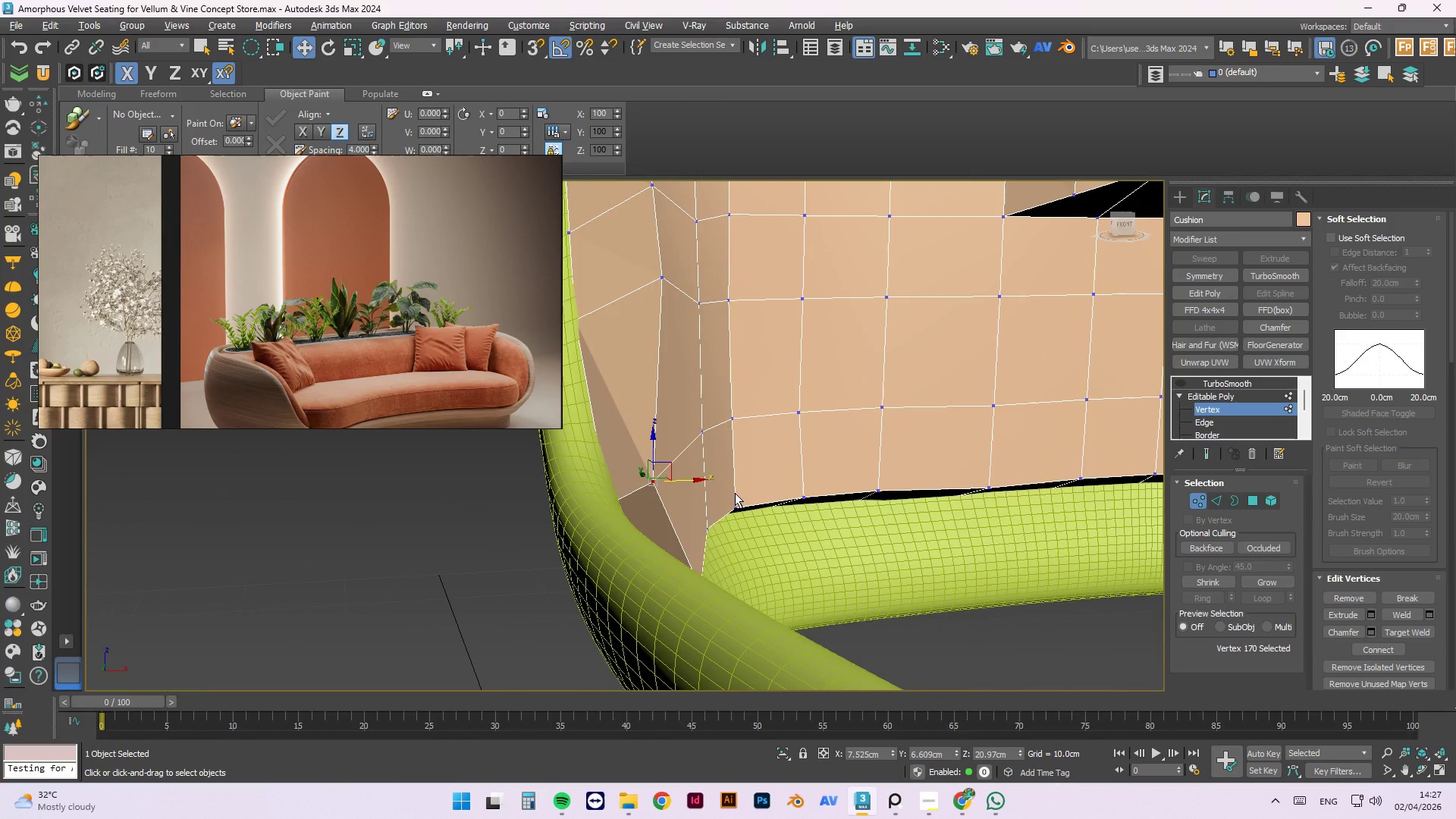 
key(Alt+AltLeft)
 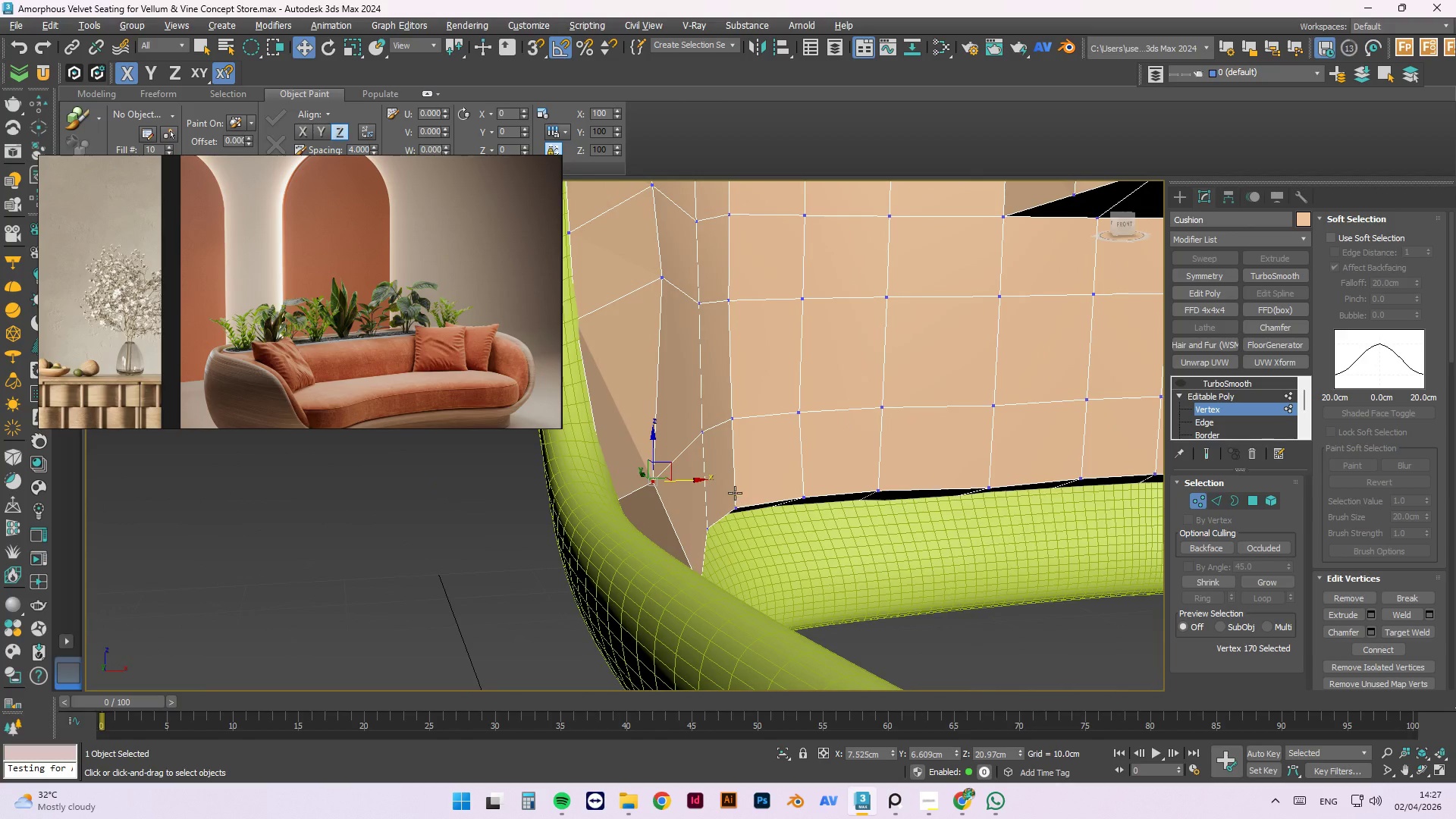 
key(Alt+AltLeft)
 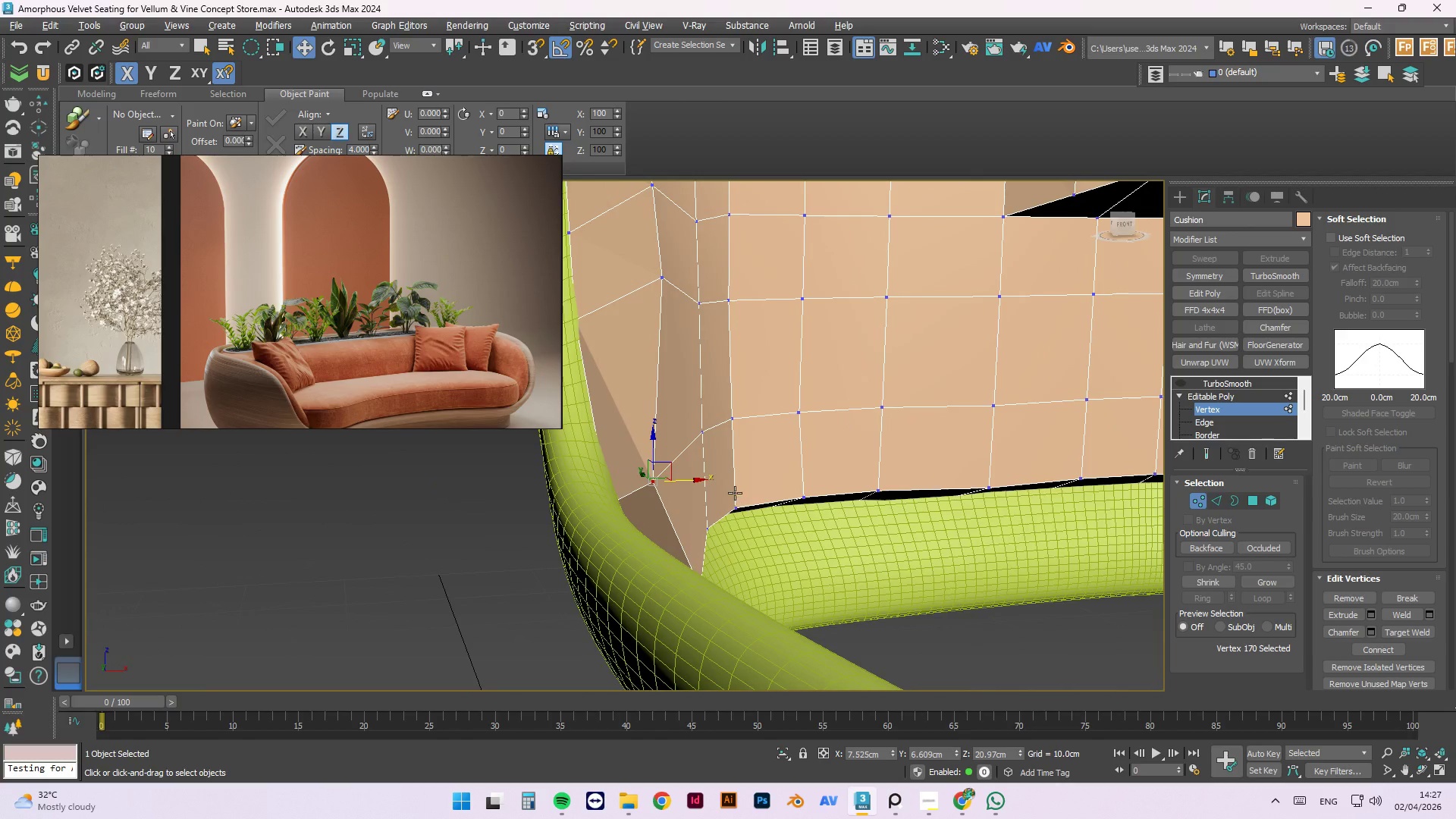 
key(Alt+AltLeft)
 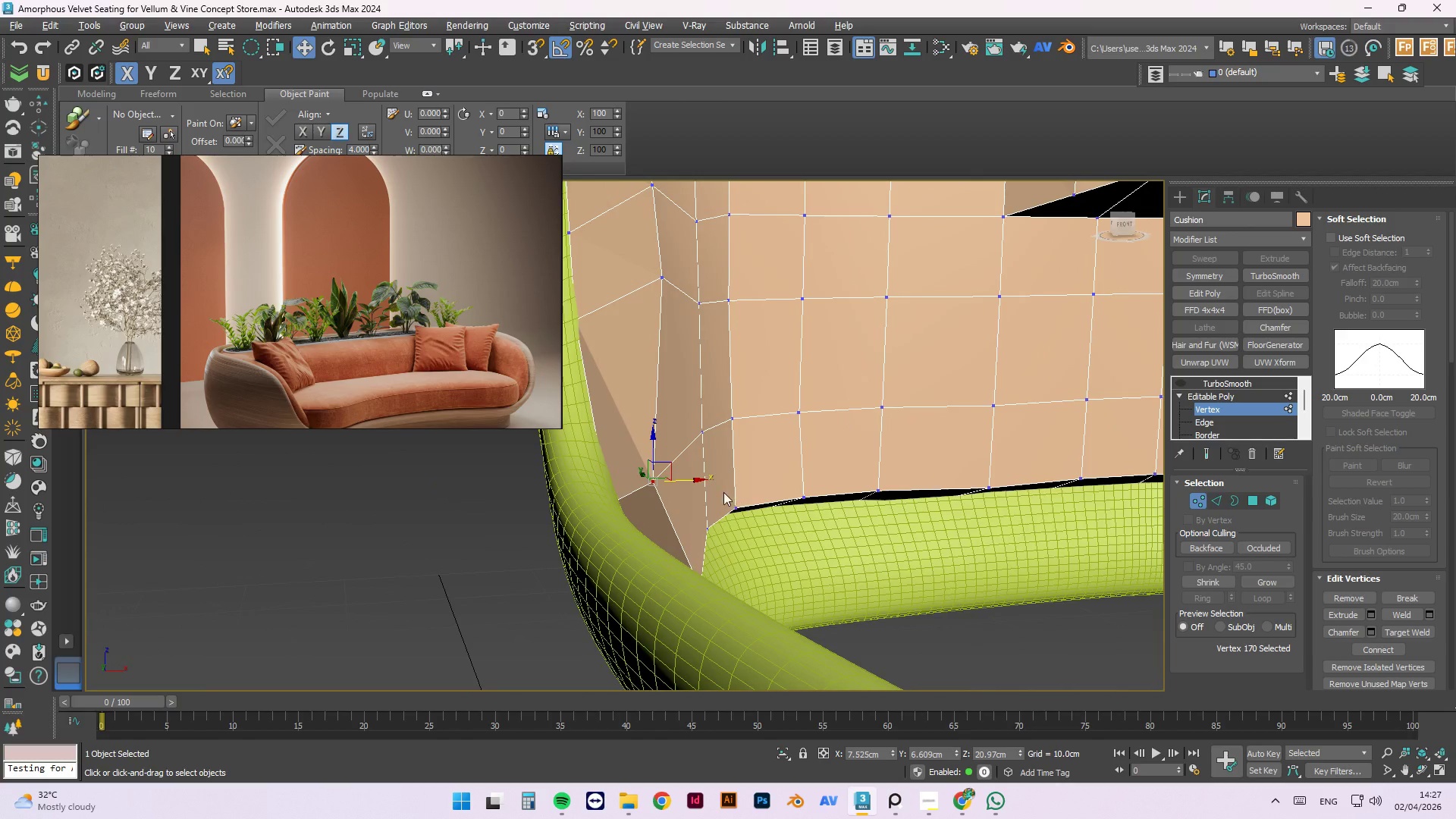 
hold_key(key=AltLeft, duration=1.5)
 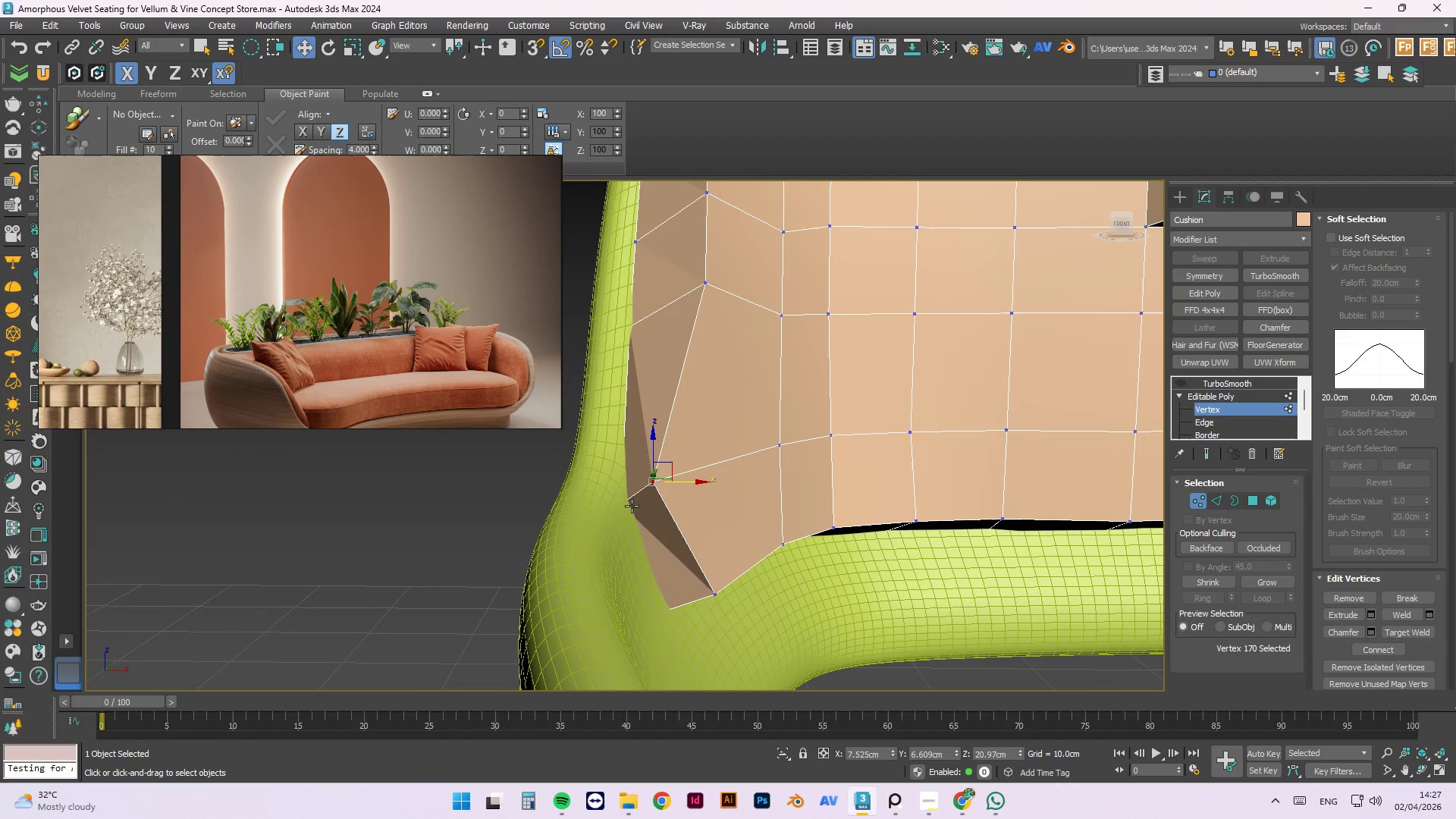 
key(Alt+AltLeft)
 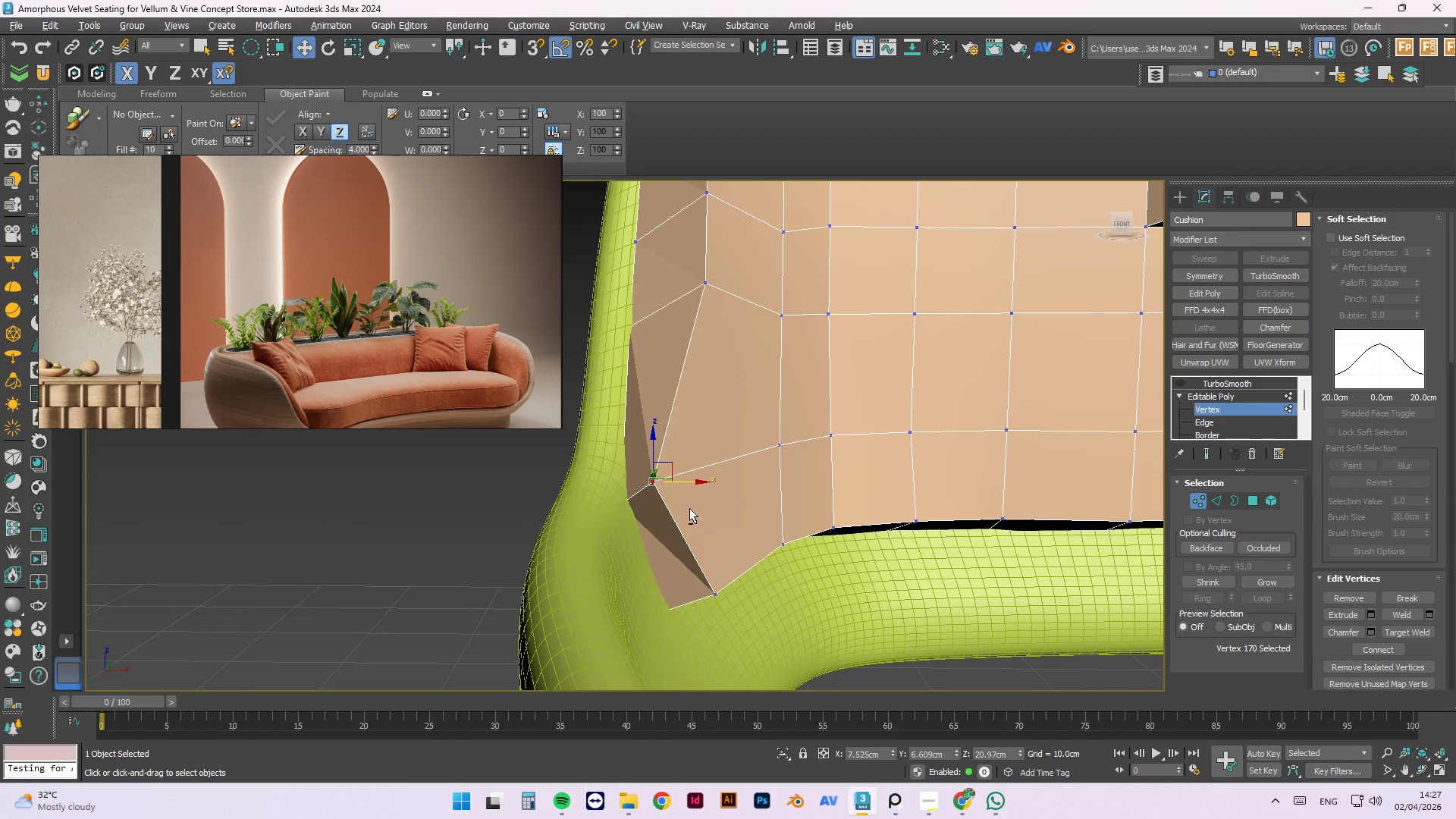 
key(Alt+AltLeft)
 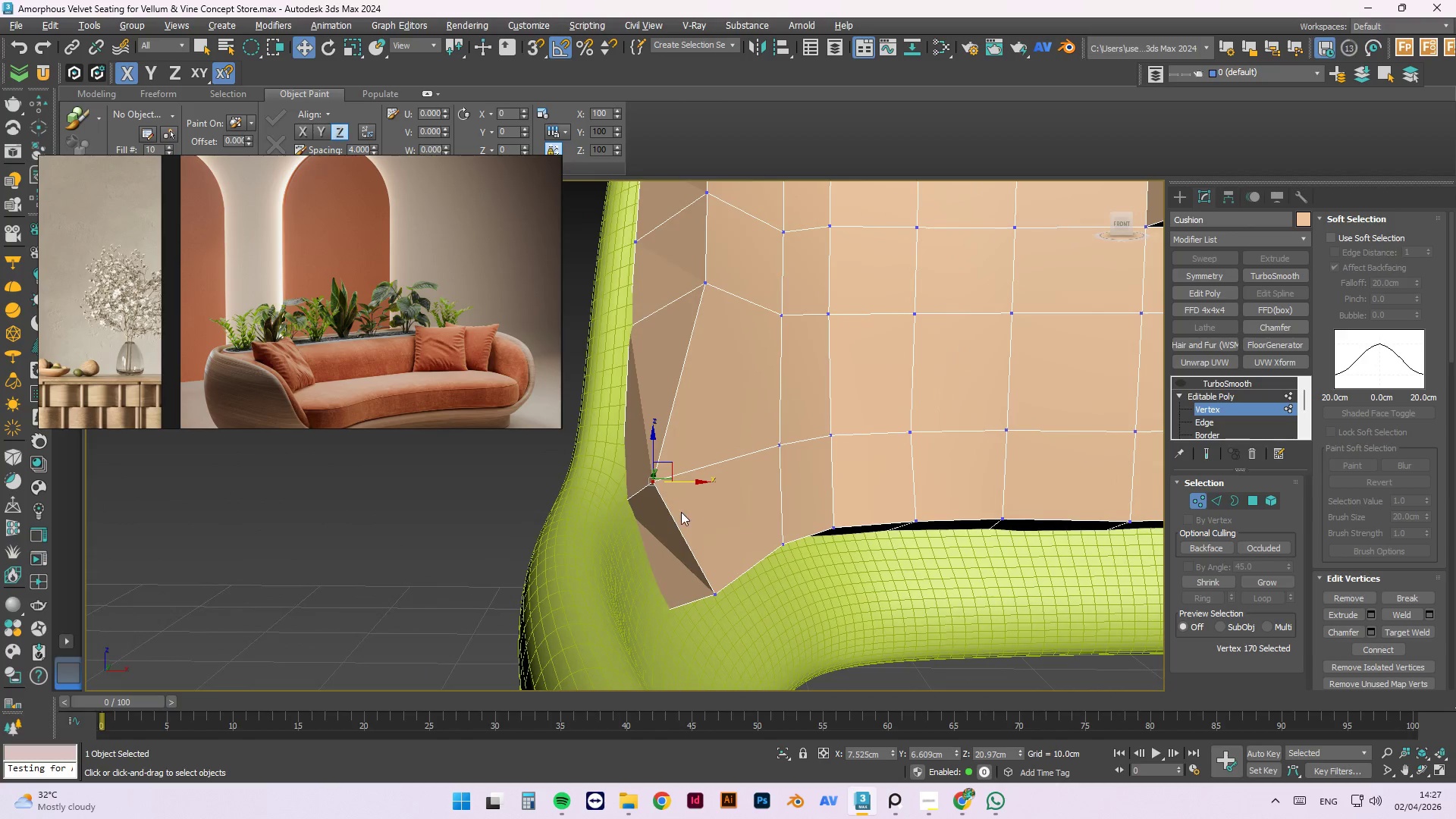 
key(Alt+AltLeft)
 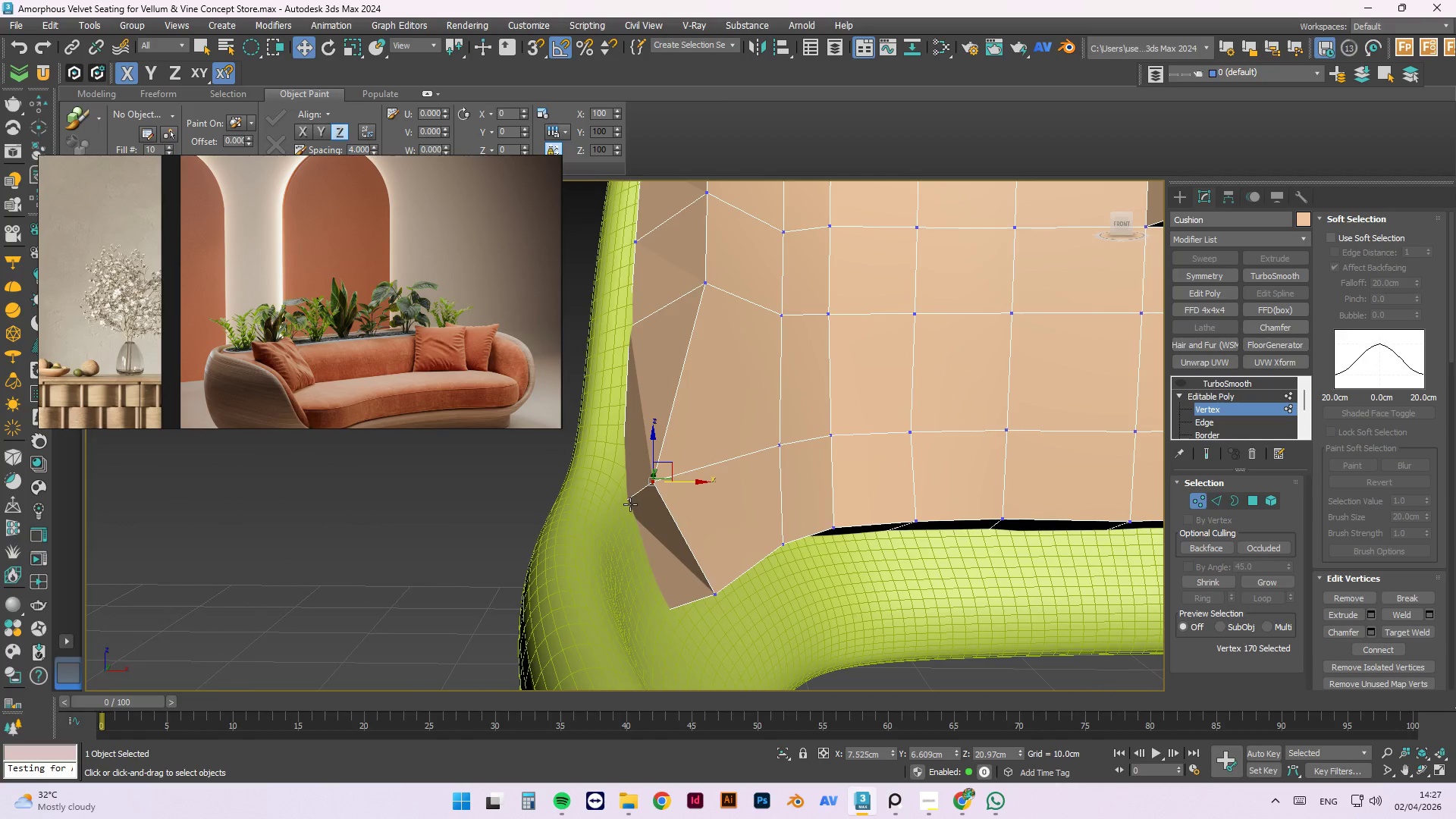 
scroll: coordinate [629, 503], scroll_direction: up, amount: 2.0
 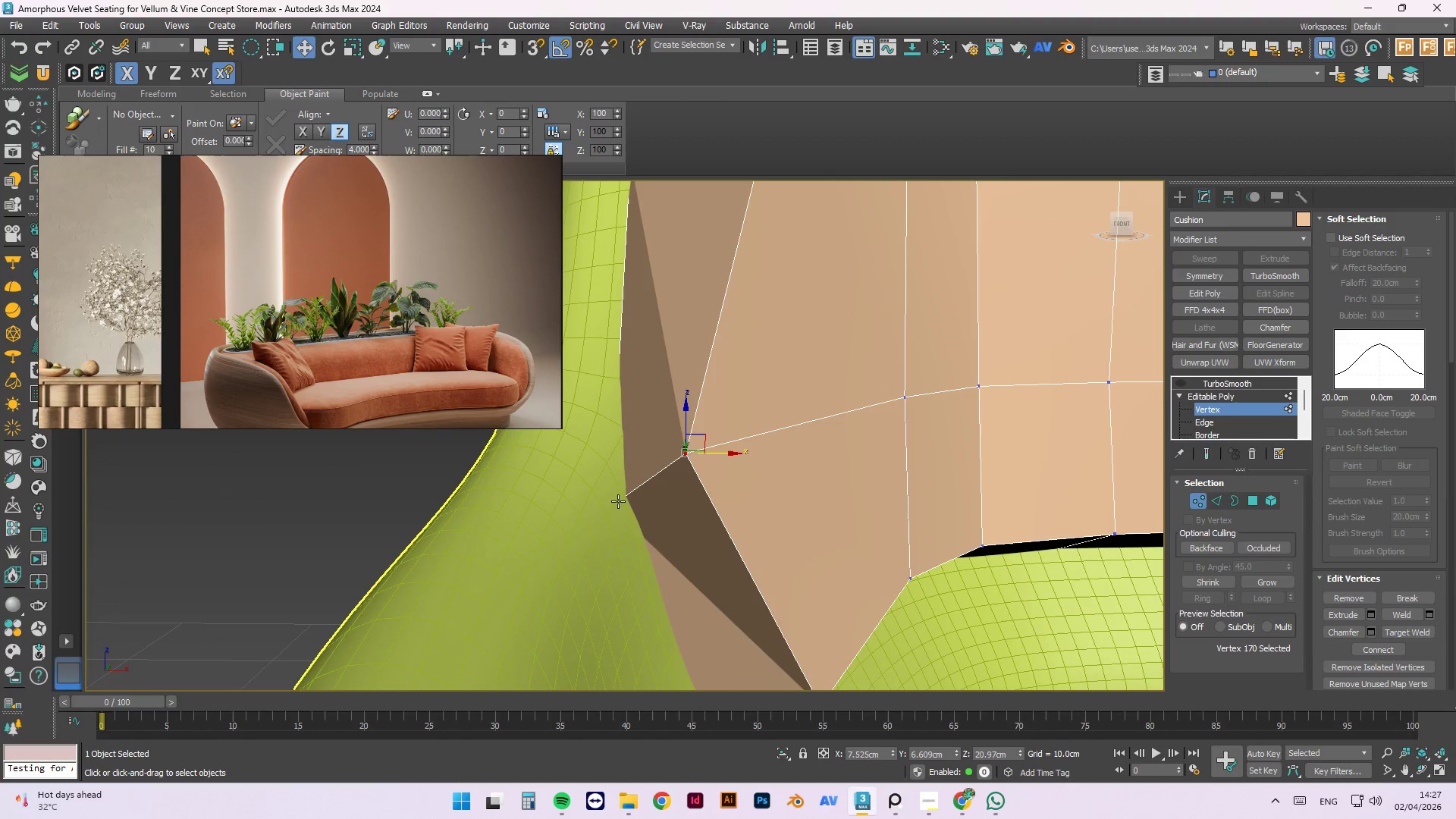 
left_click([618, 501])
 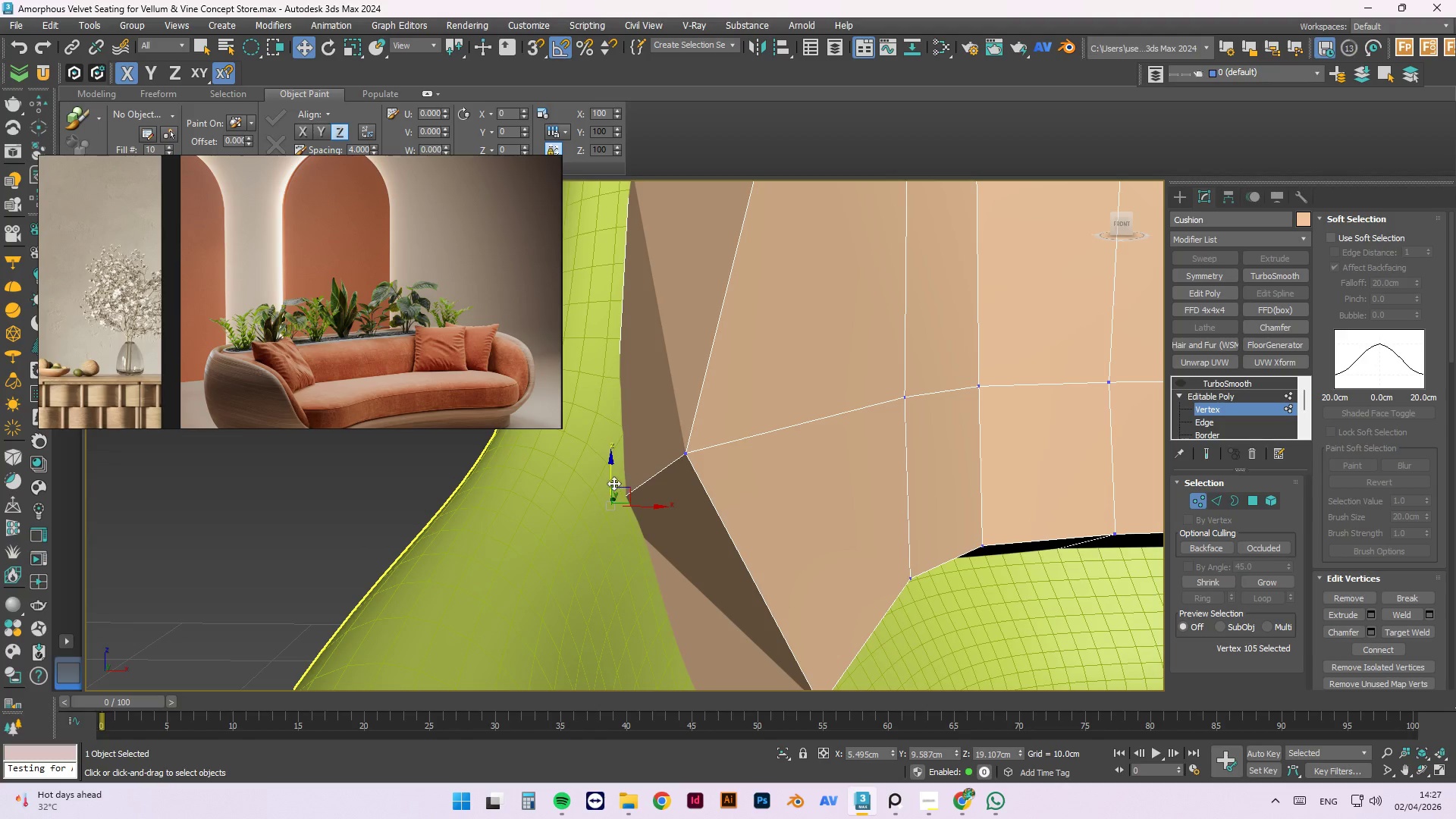 
left_click_drag(start_coordinate=[610, 478], to_coordinate=[611, 444])
 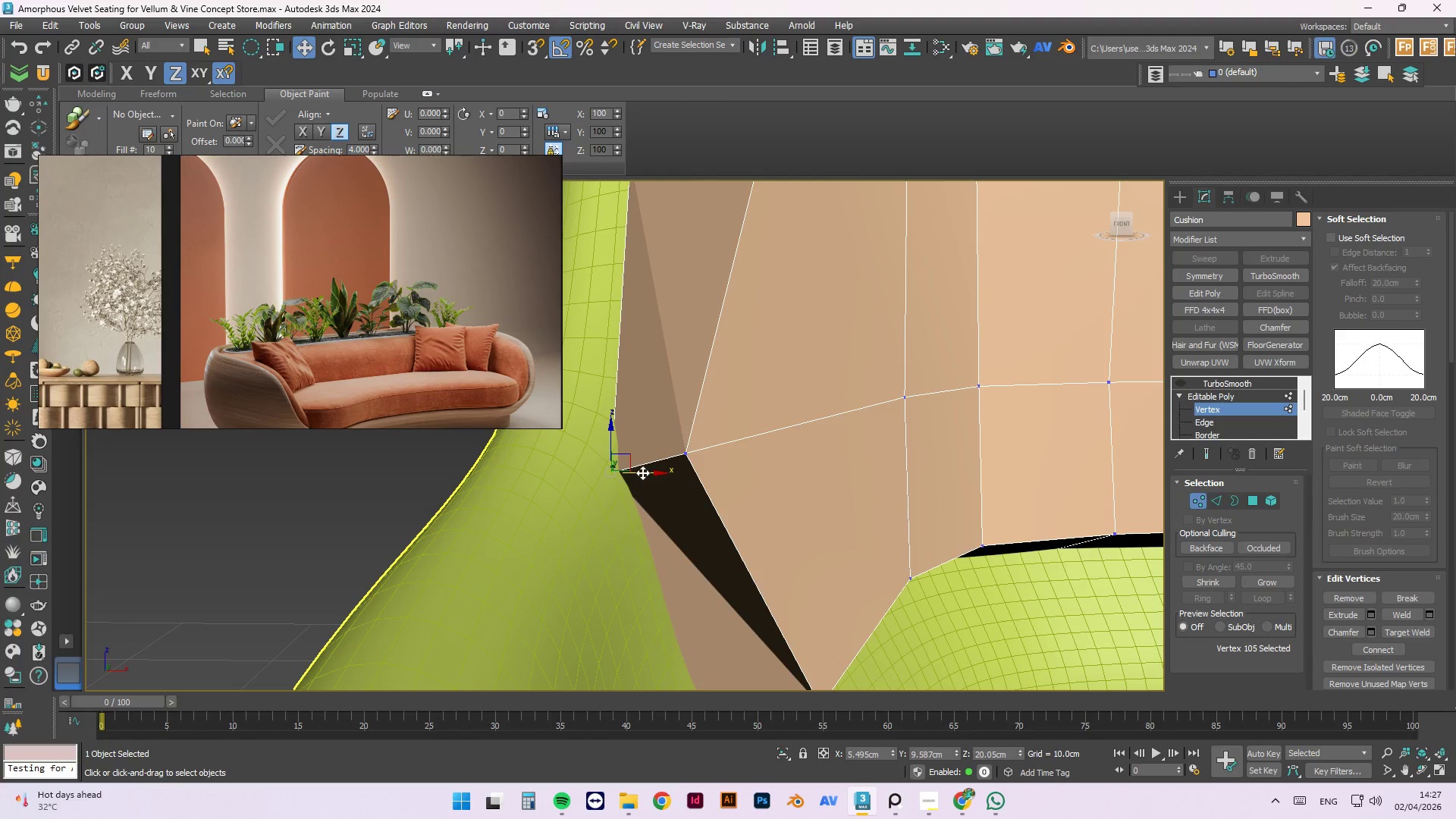 
left_click_drag(start_coordinate=[644, 473], to_coordinate=[654, 478])
 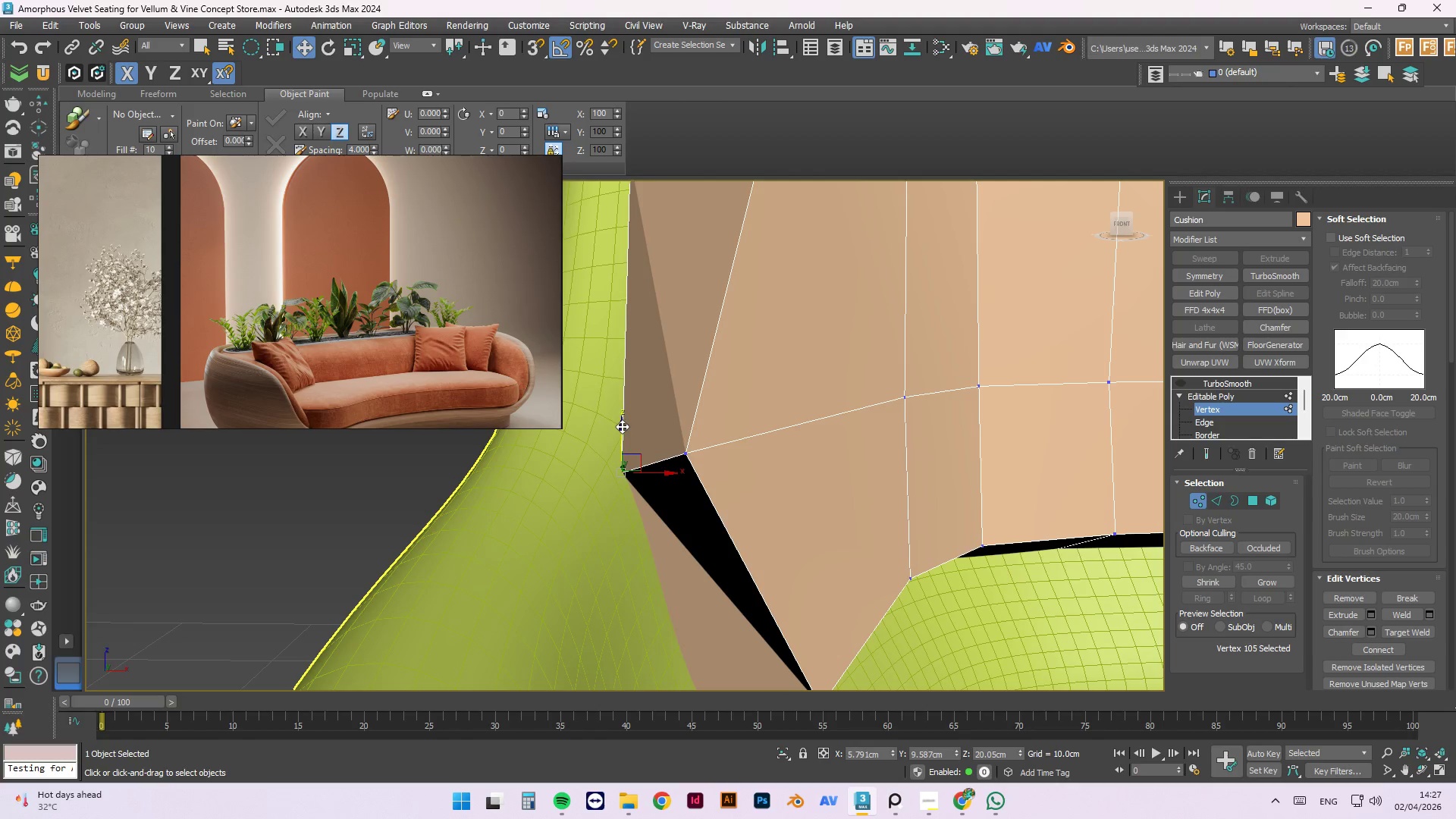 
left_click_drag(start_coordinate=[622, 426], to_coordinate=[600, 409])
 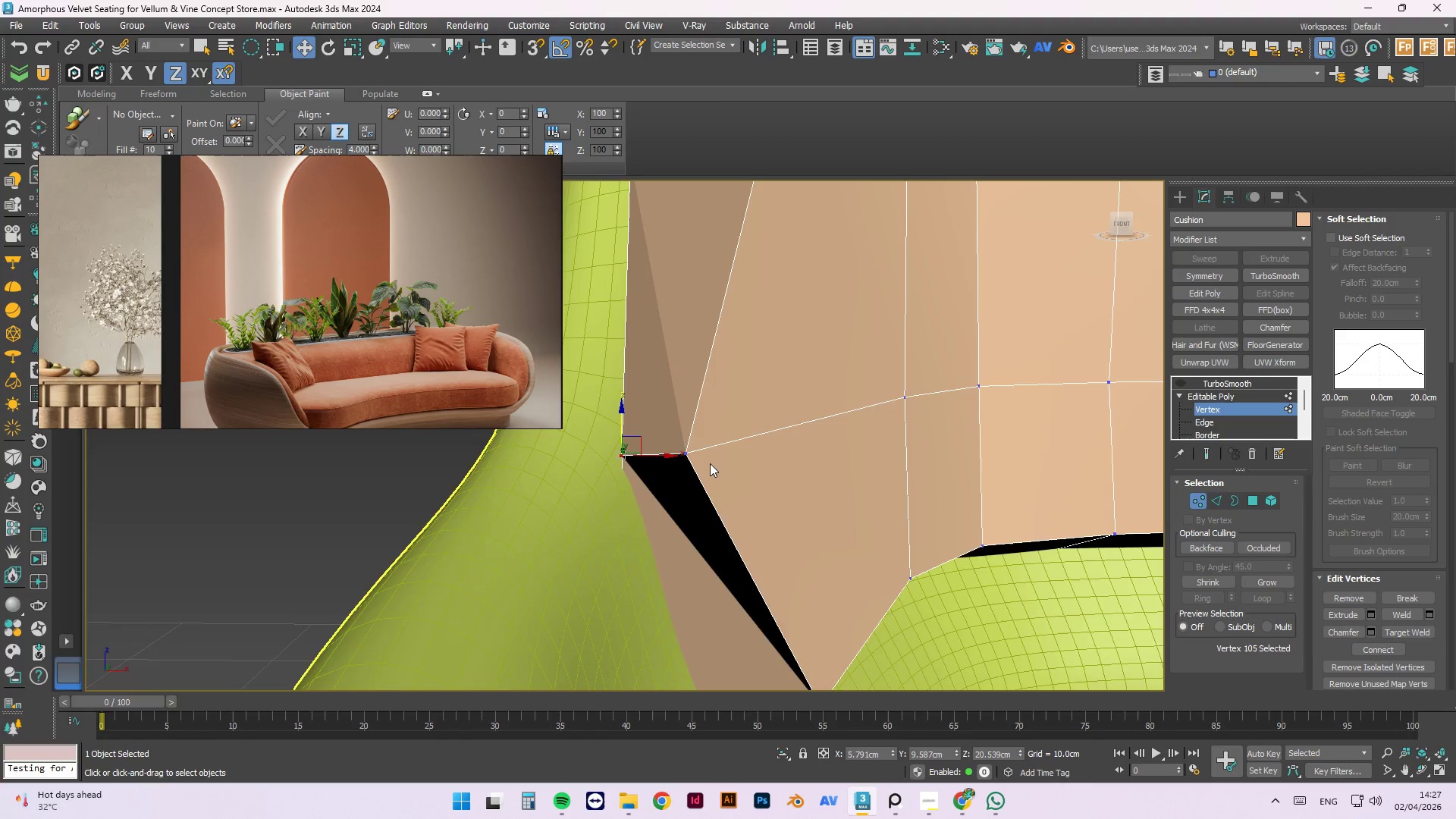 
hold_key(key=AltLeft, duration=1.02)
 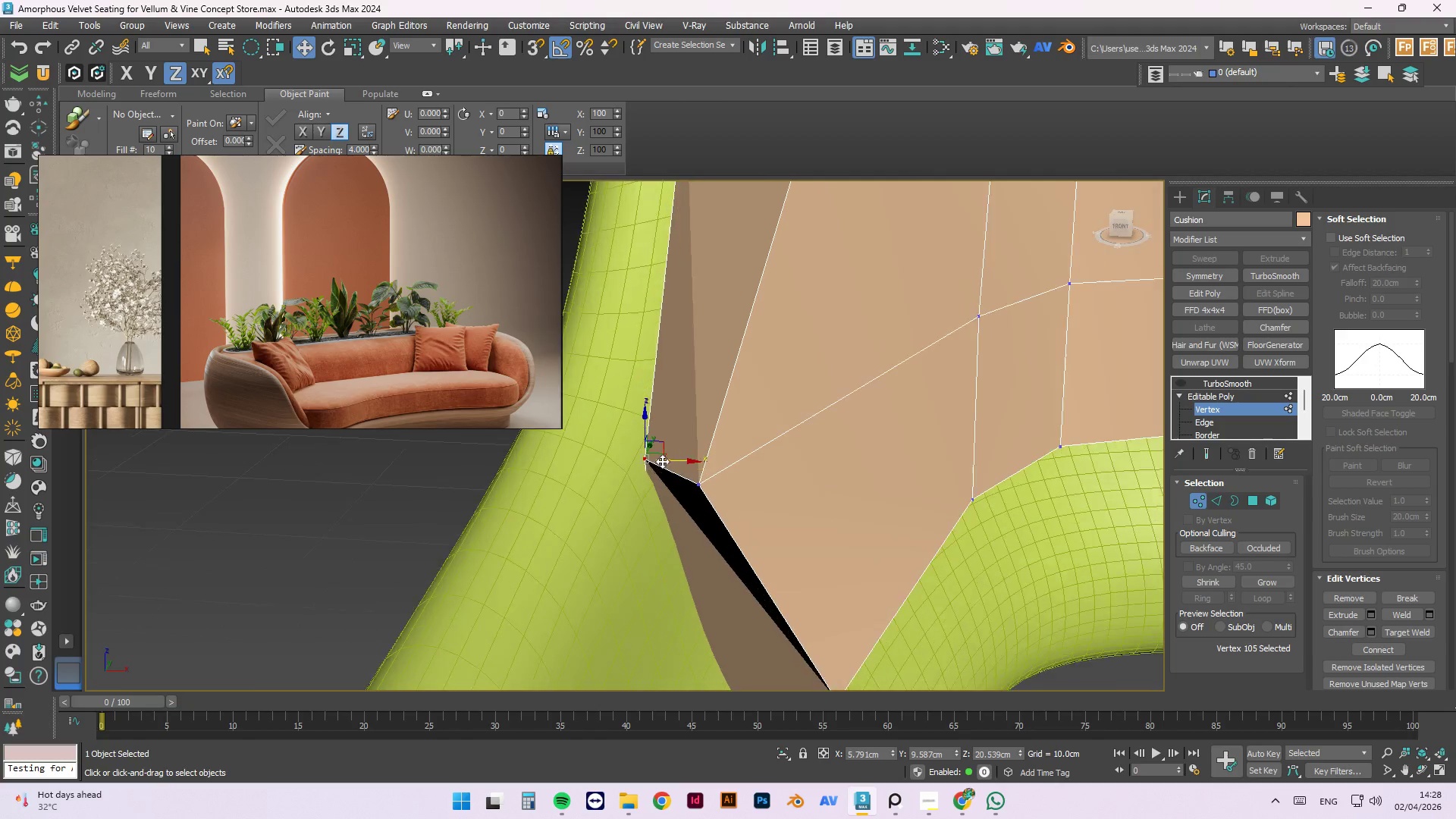 
scroll: coordinate [711, 469], scroll_direction: down, amount: 1.0
 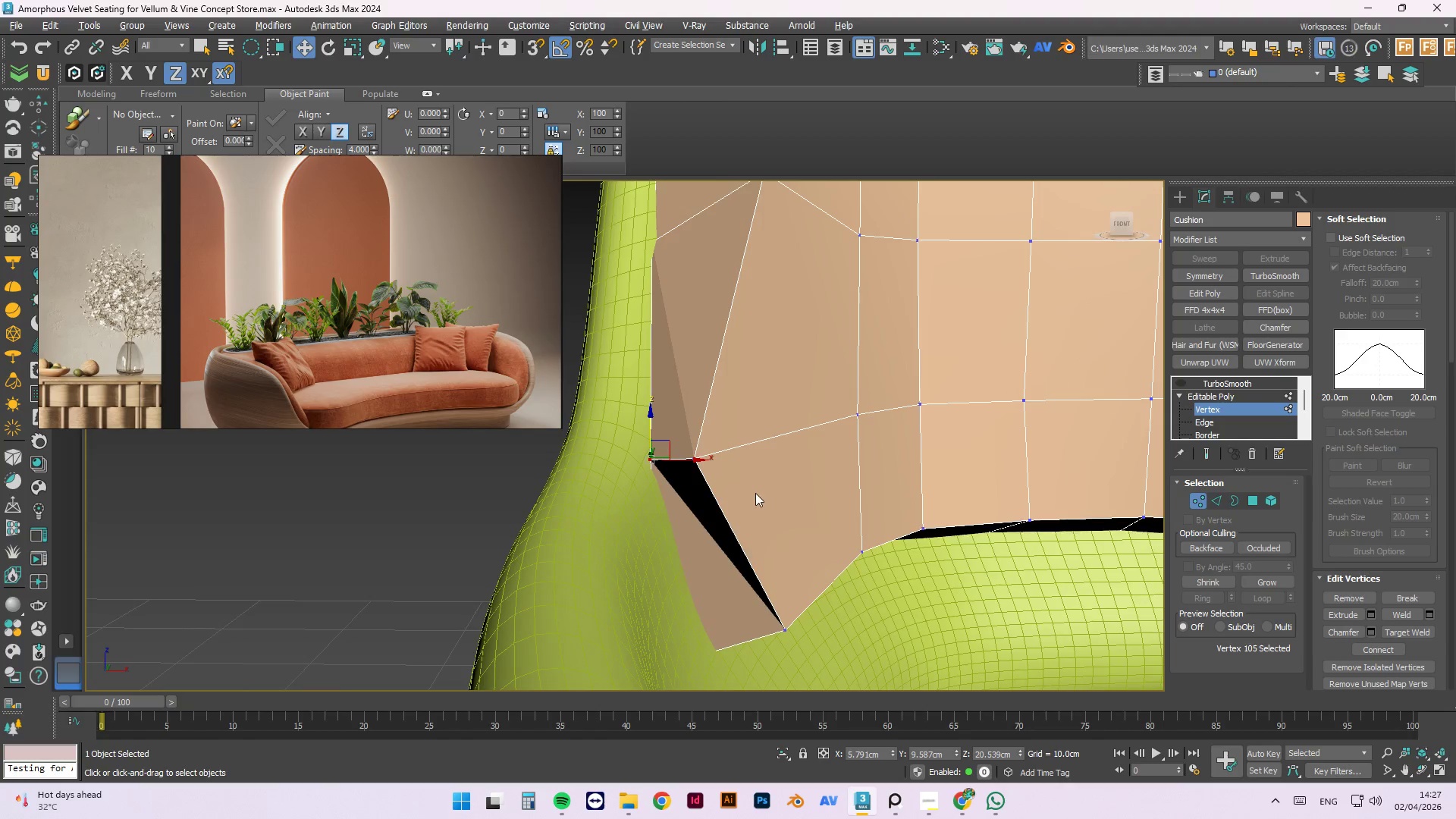 
scroll: coordinate [662, 461], scroll_direction: up, amount: 2.0
 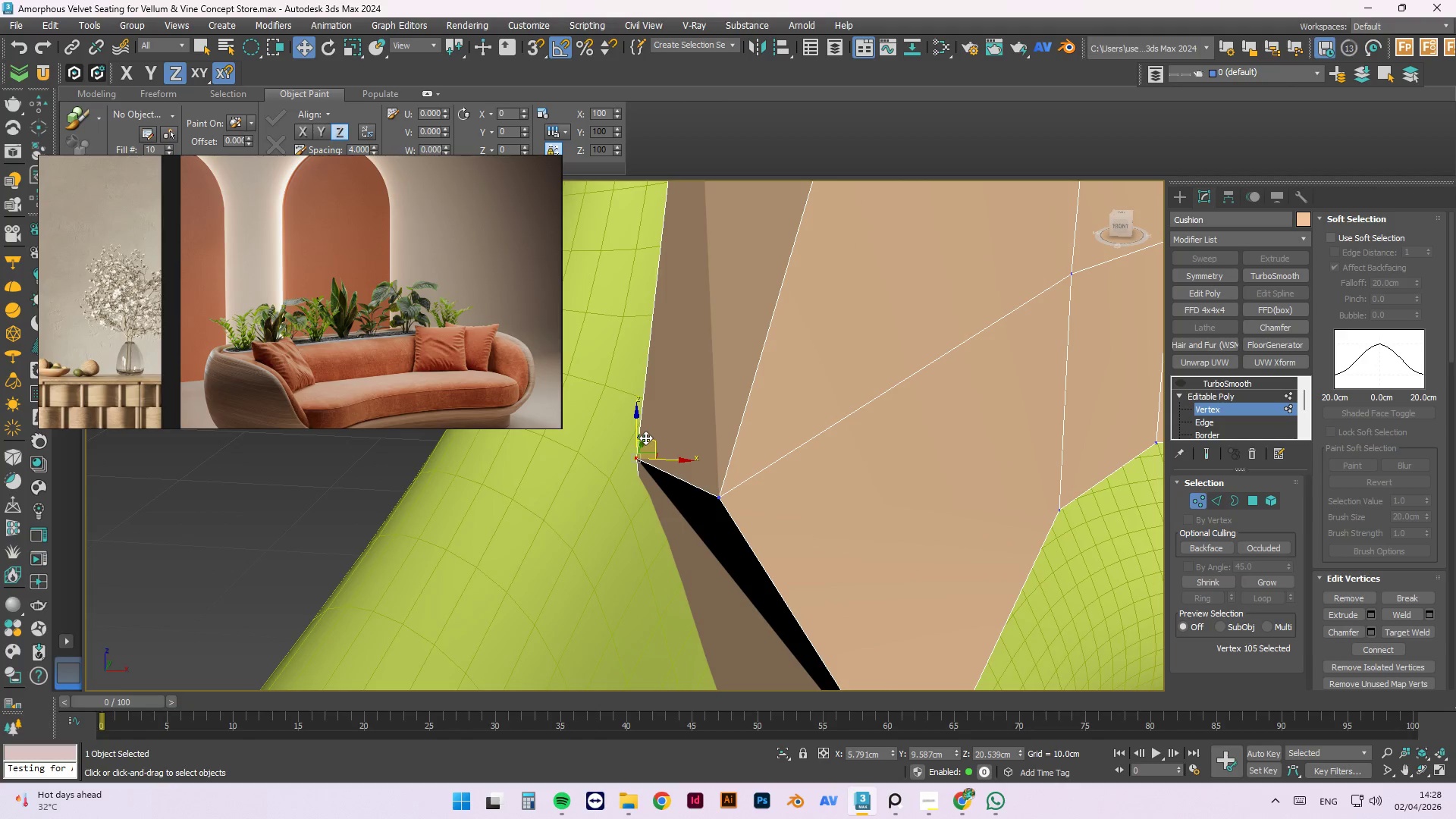 
left_click_drag(start_coordinate=[645, 438], to_coordinate=[636, 448])
 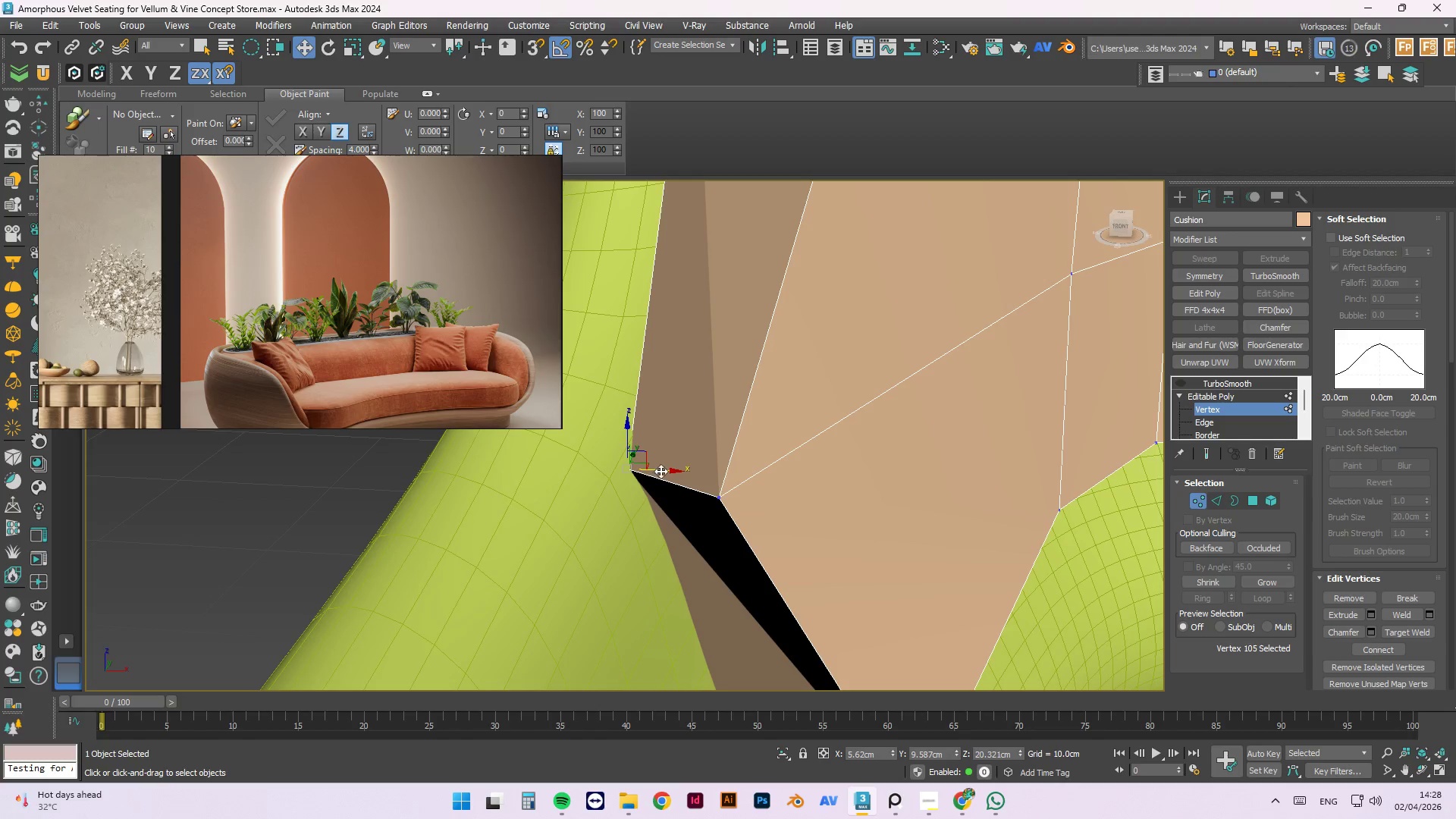 
left_click_drag(start_coordinate=[661, 471], to_coordinate=[674, 478])
 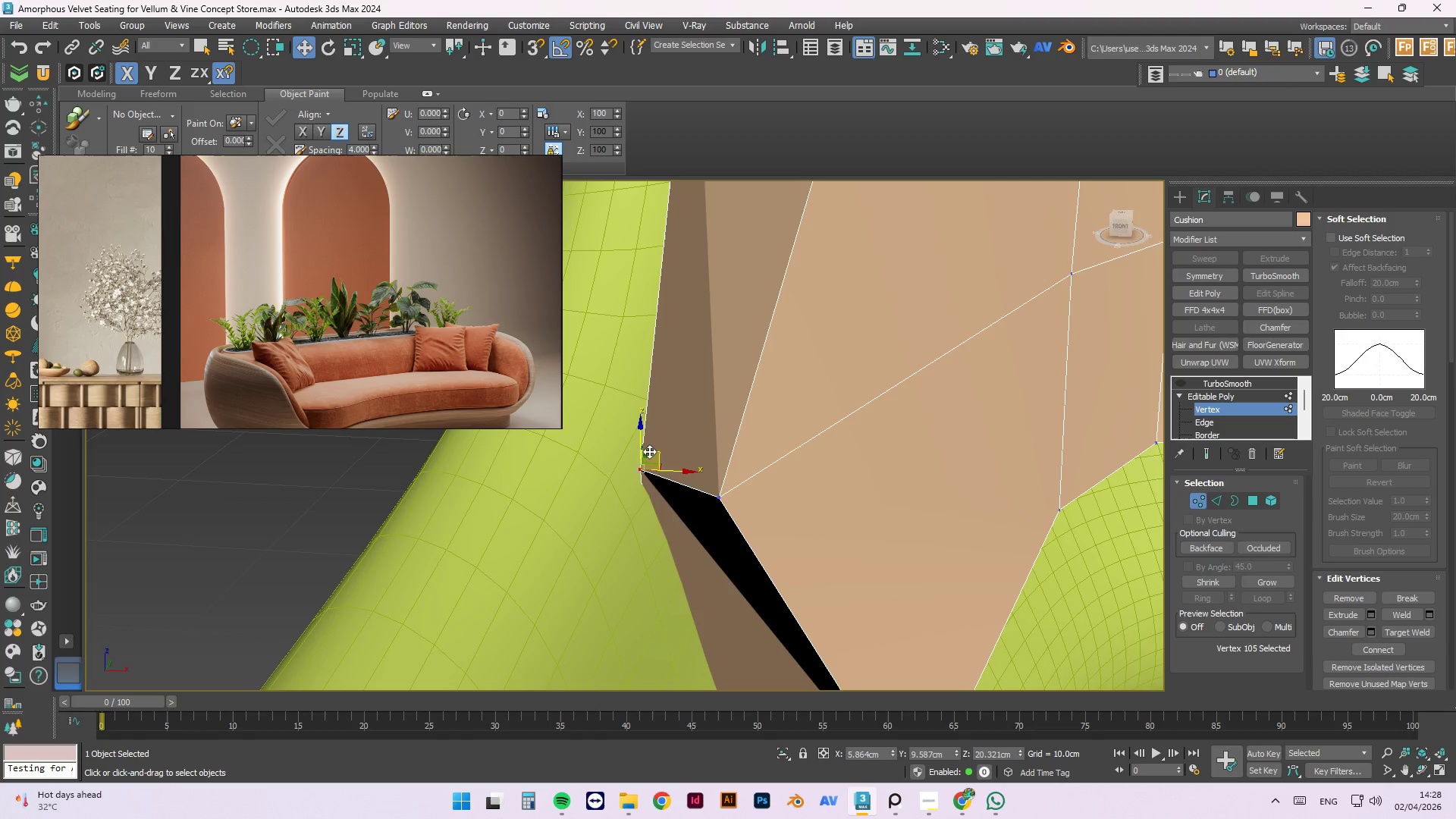 
left_click_drag(start_coordinate=[649, 451], to_coordinate=[635, 475])
 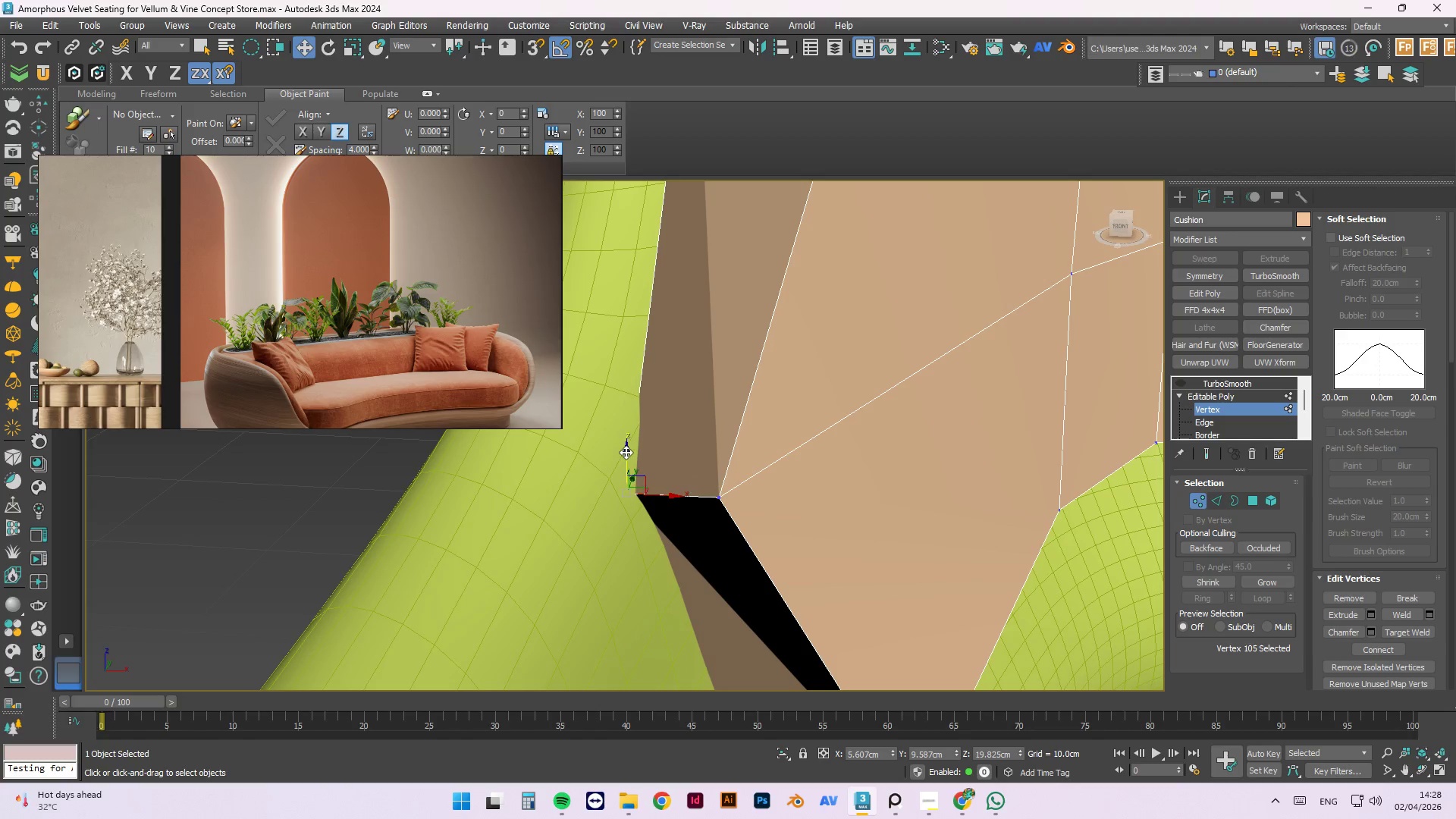 
left_click_drag(start_coordinate=[626, 452], to_coordinate=[618, 431])
 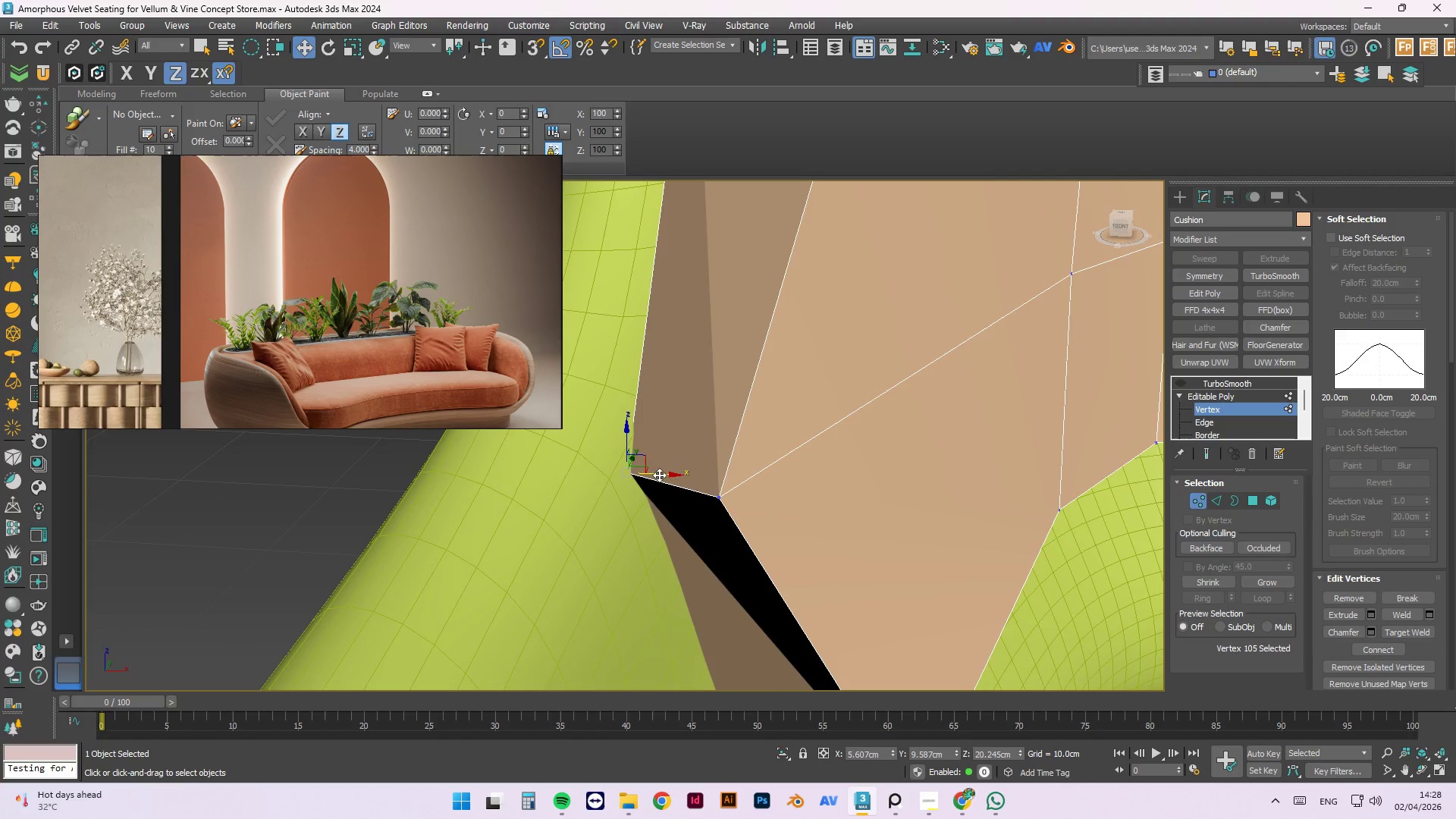 
left_click_drag(start_coordinate=[659, 475], to_coordinate=[669, 485])
 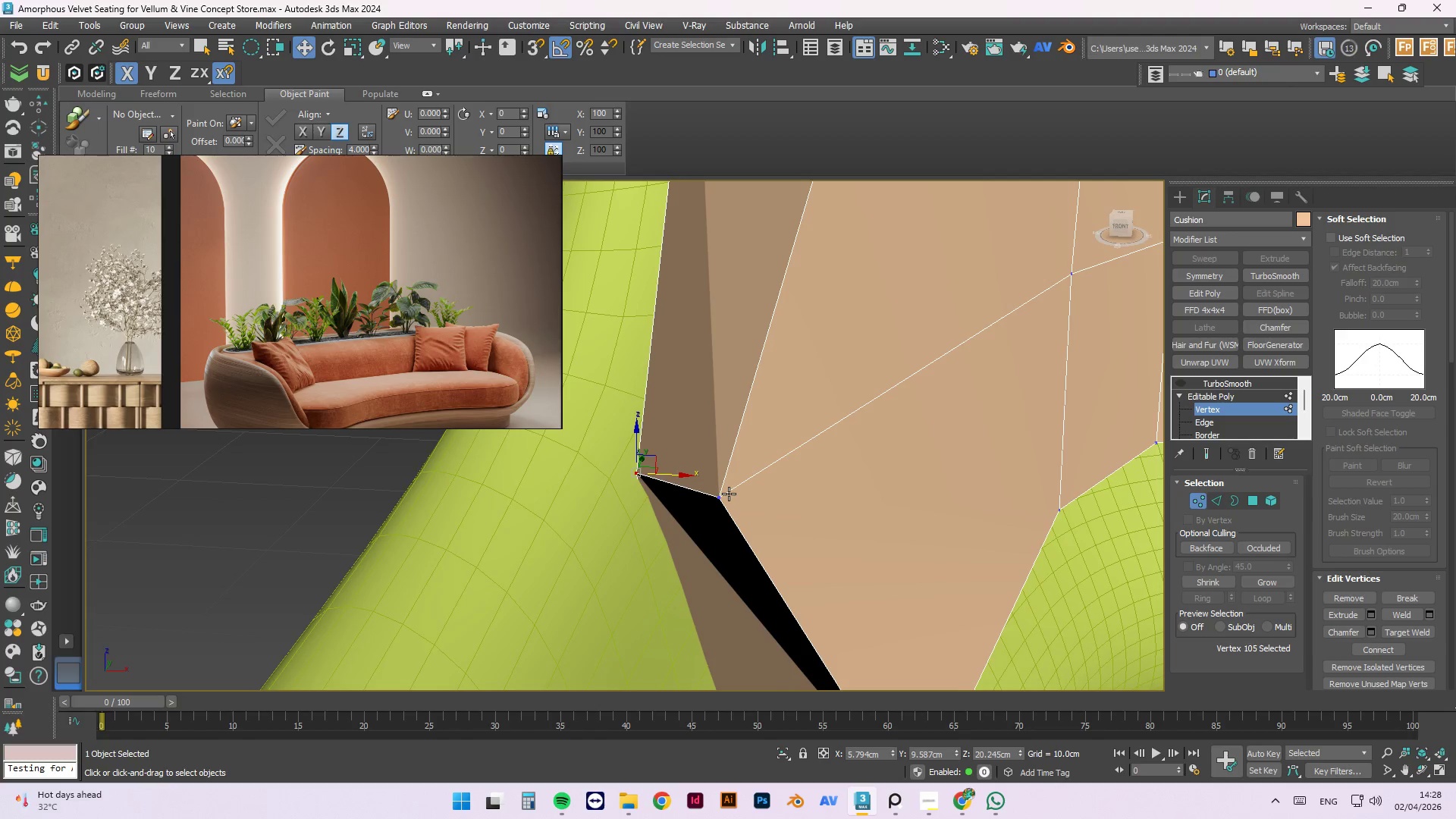 
left_click([717, 497])
 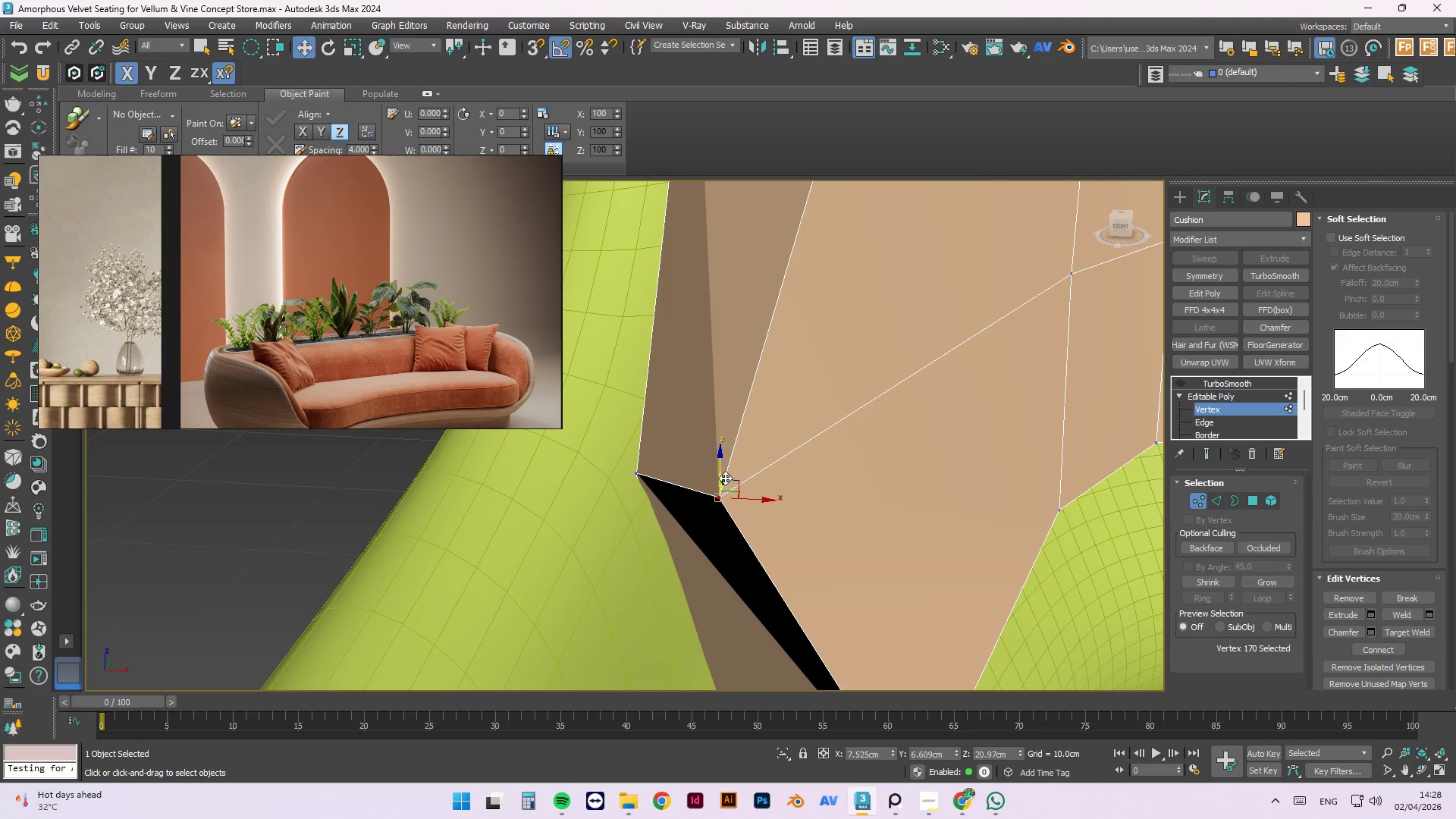 
hold_key(key=AltLeft, duration=0.44)
 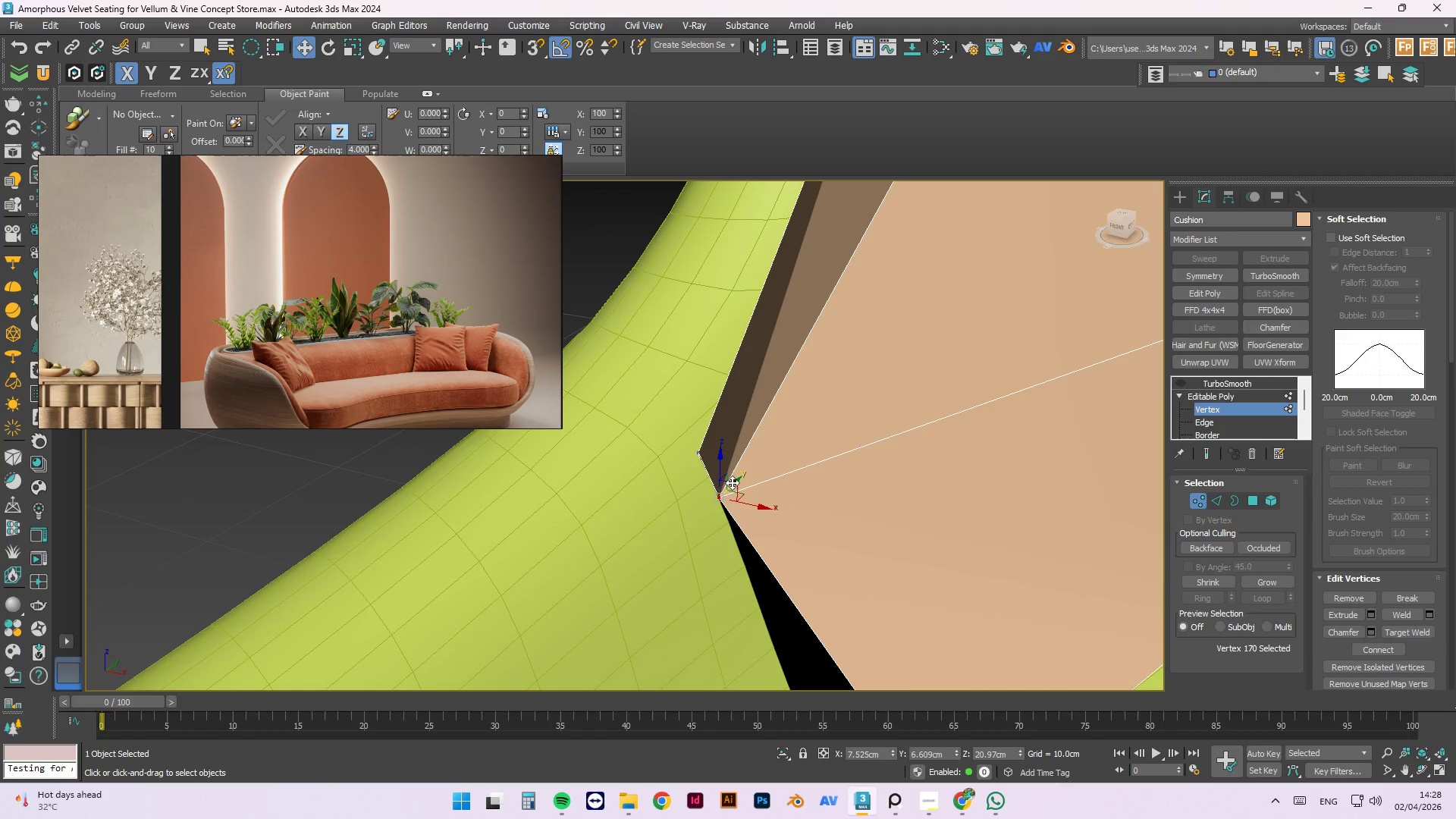 
left_click_drag(start_coordinate=[733, 482], to_coordinate=[792, 454])
 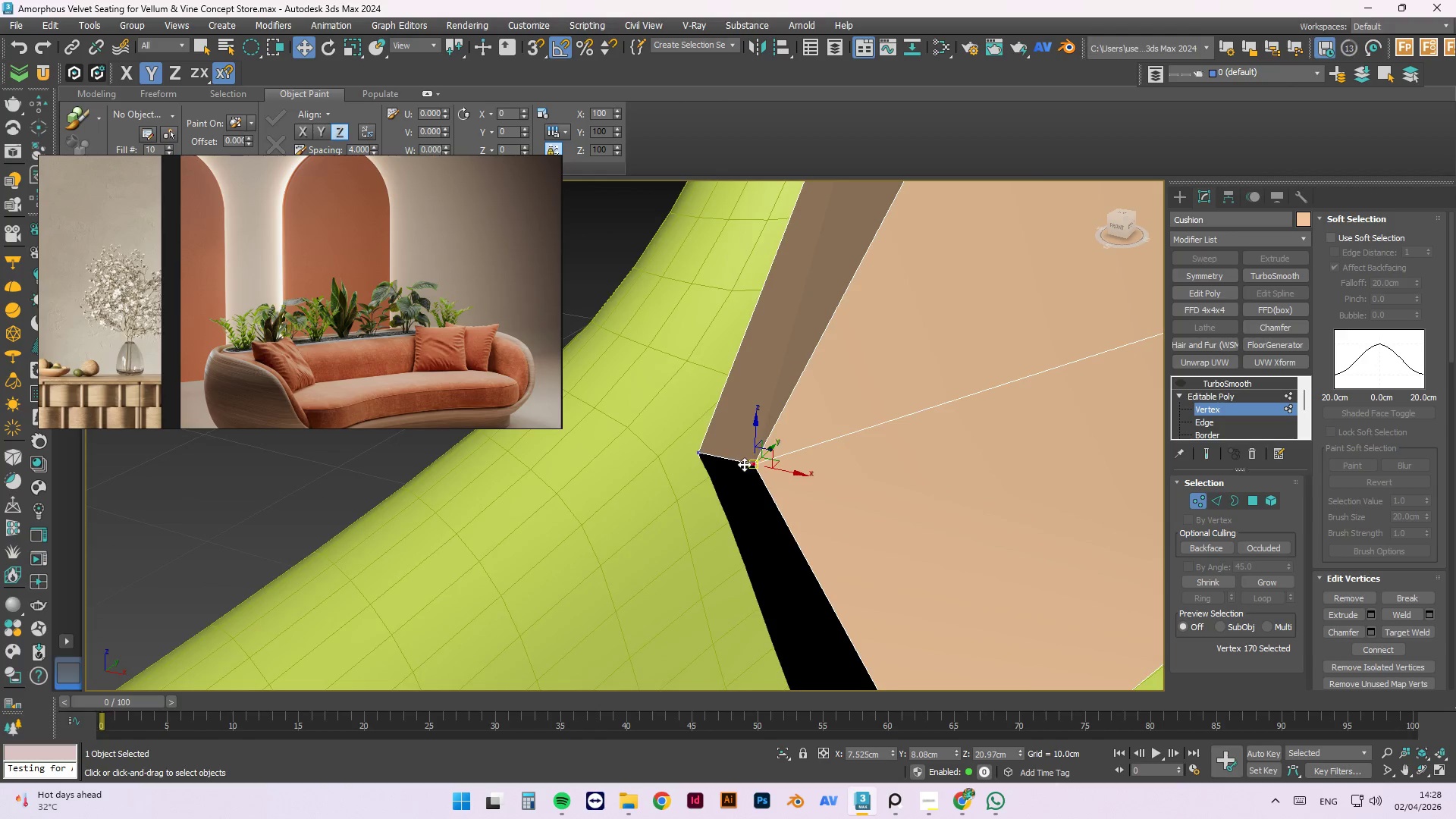 
hold_key(key=AltLeft, duration=1.5)
 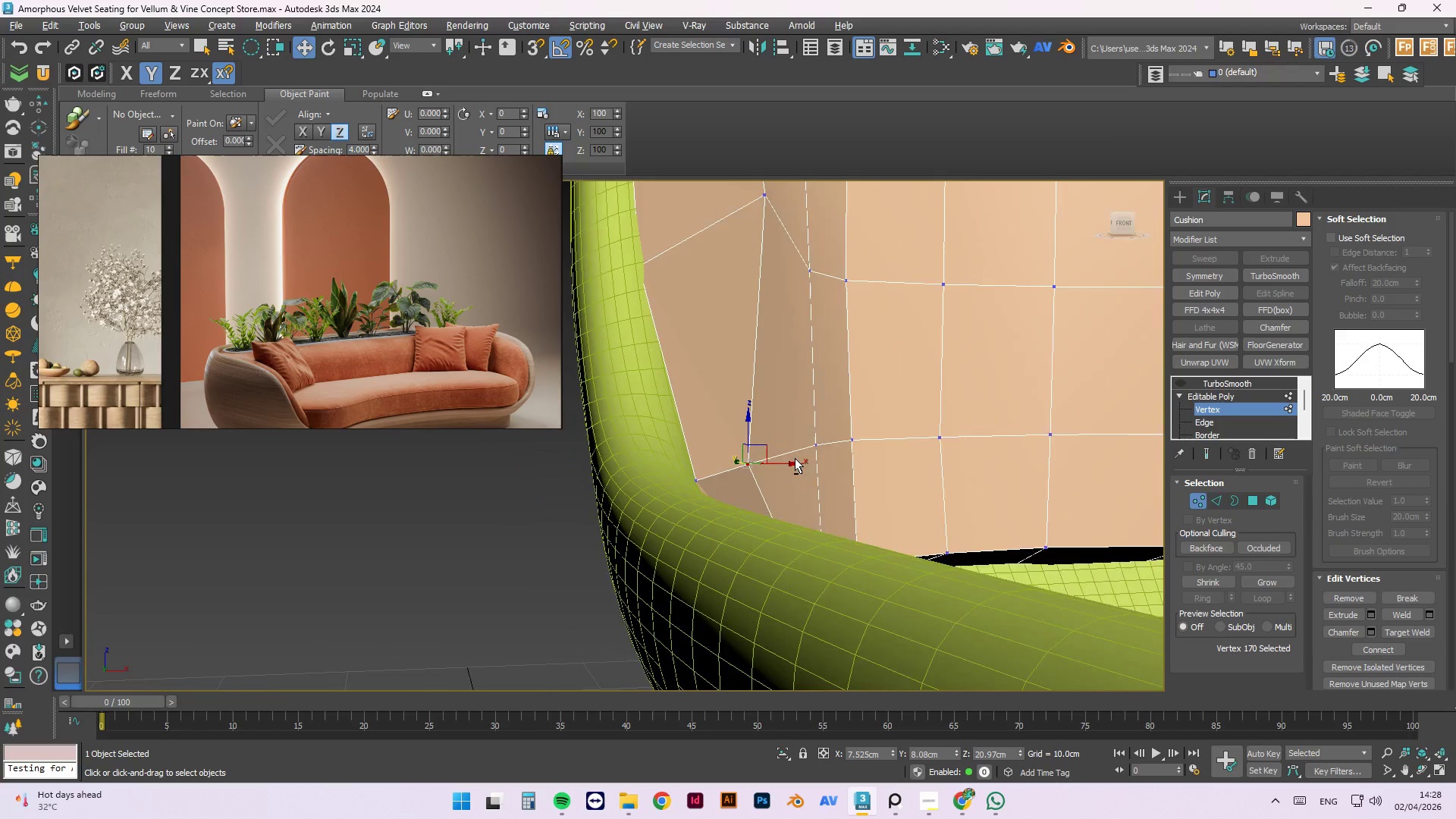 
scroll: coordinate [743, 464], scroll_direction: down, amount: 2.0
 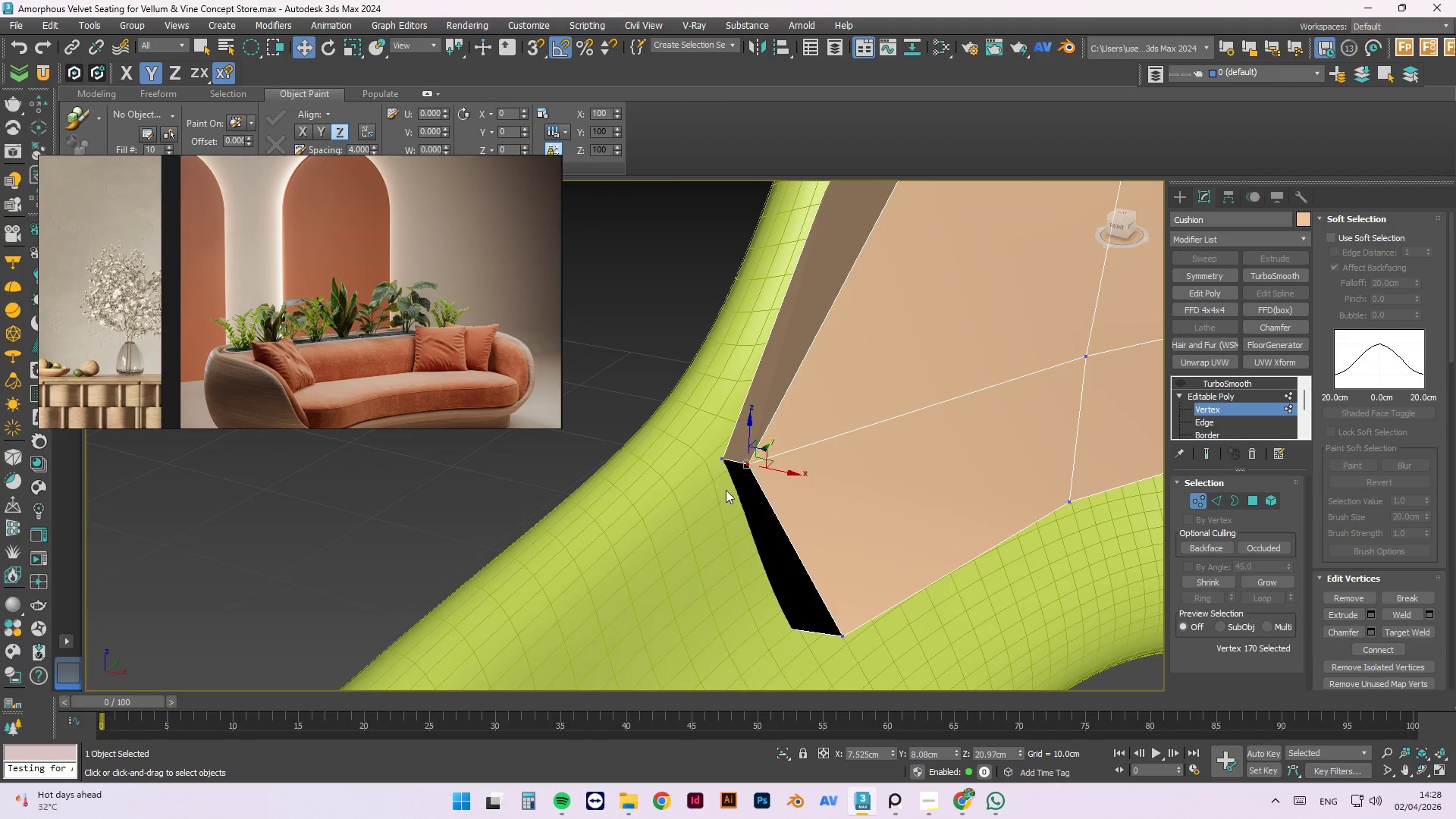 
hold_key(key=AltLeft, duration=1.33)
 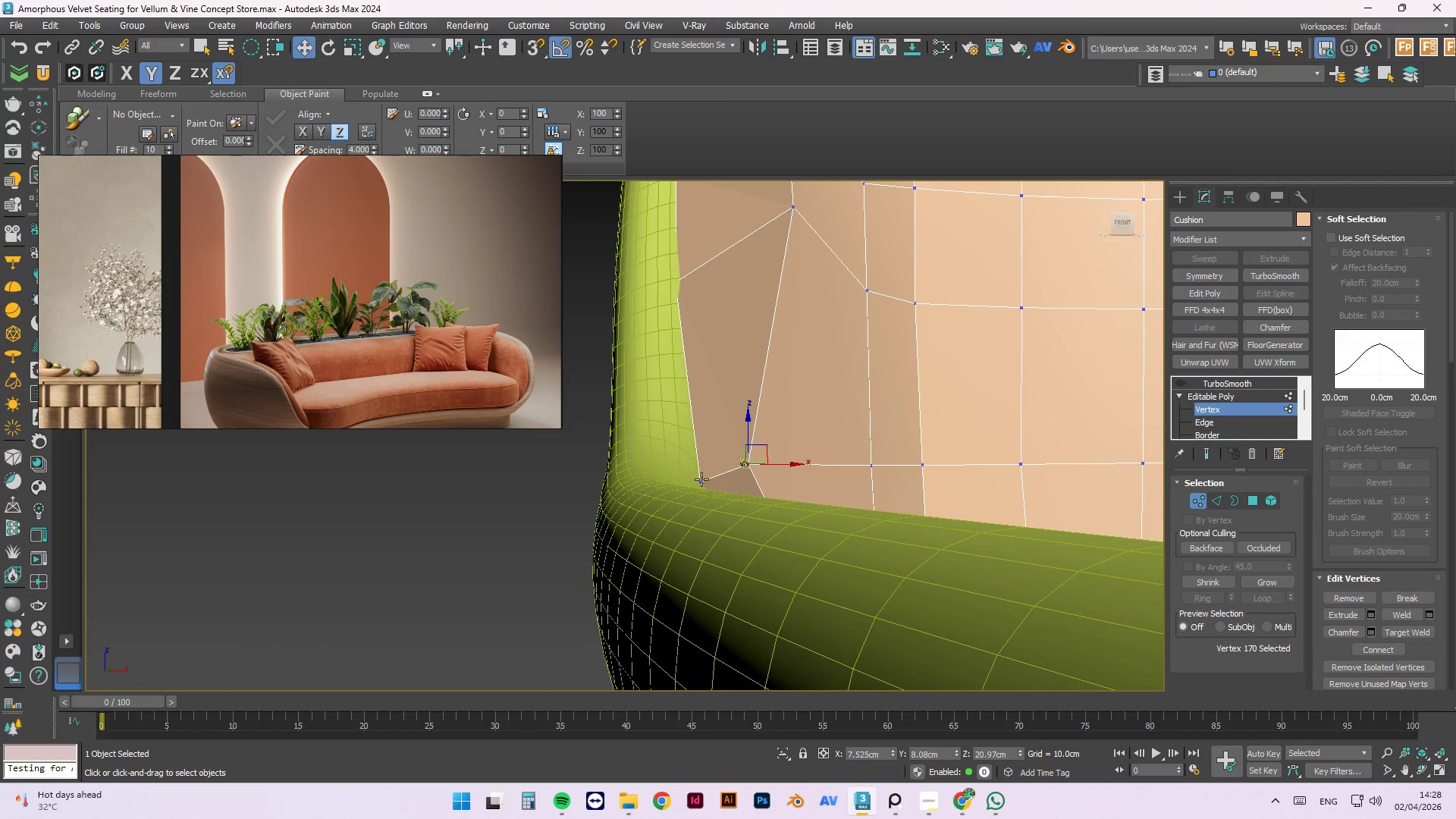 
hold_key(key=AltLeft, duration=0.73)
 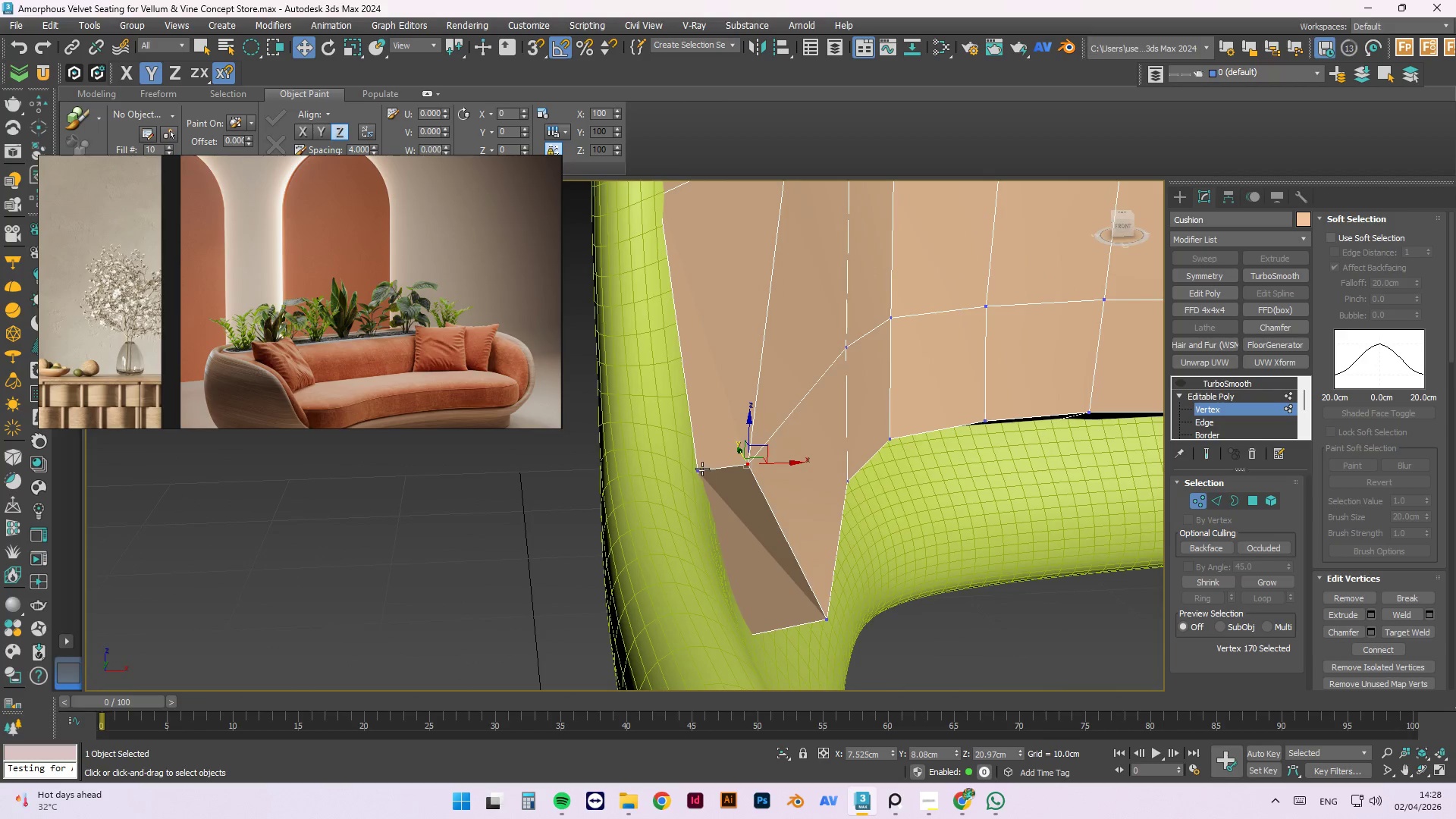 
left_click([702, 469])
 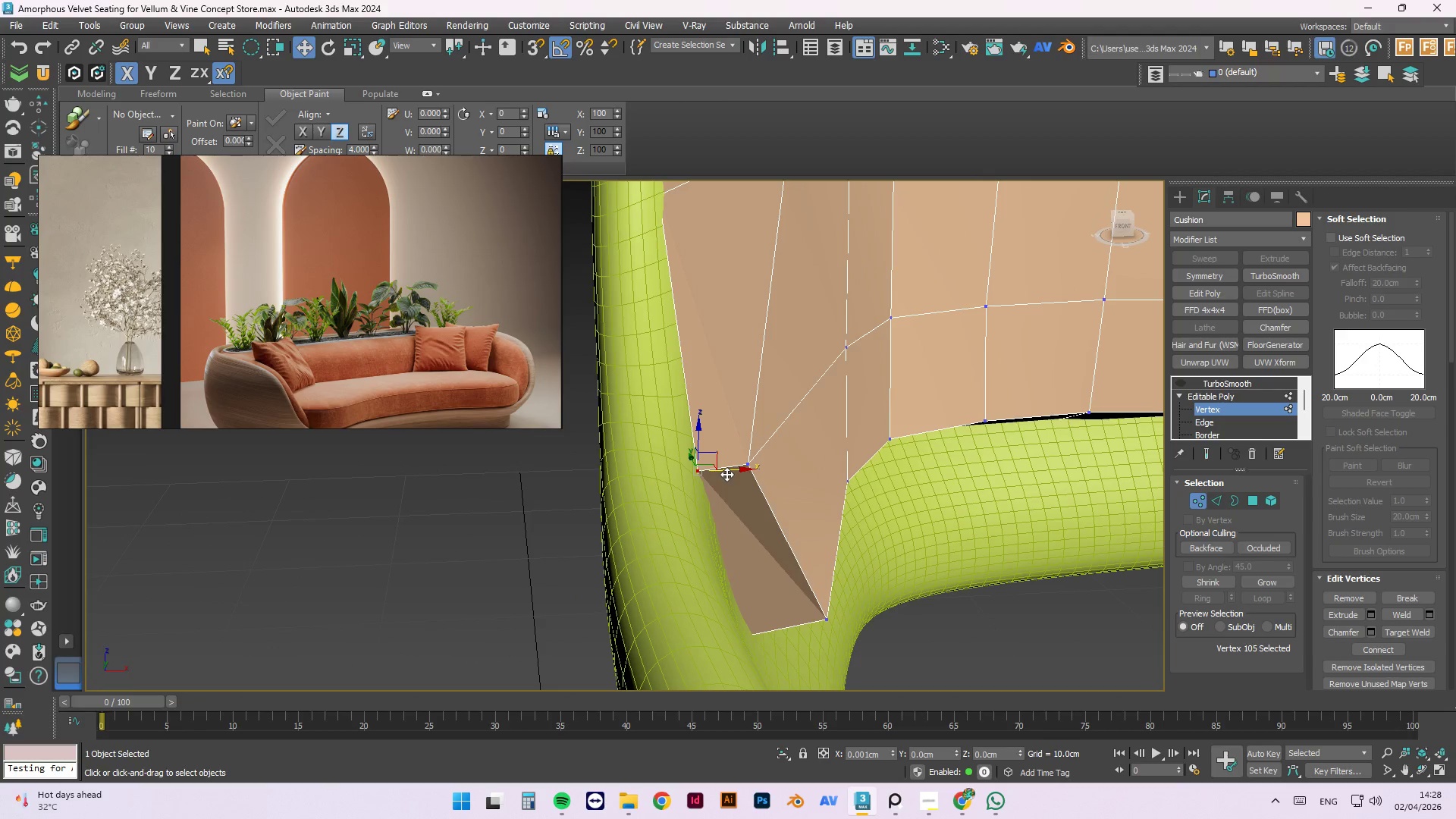 
scroll: coordinate [718, 449], scroll_direction: down, amount: 1.0
 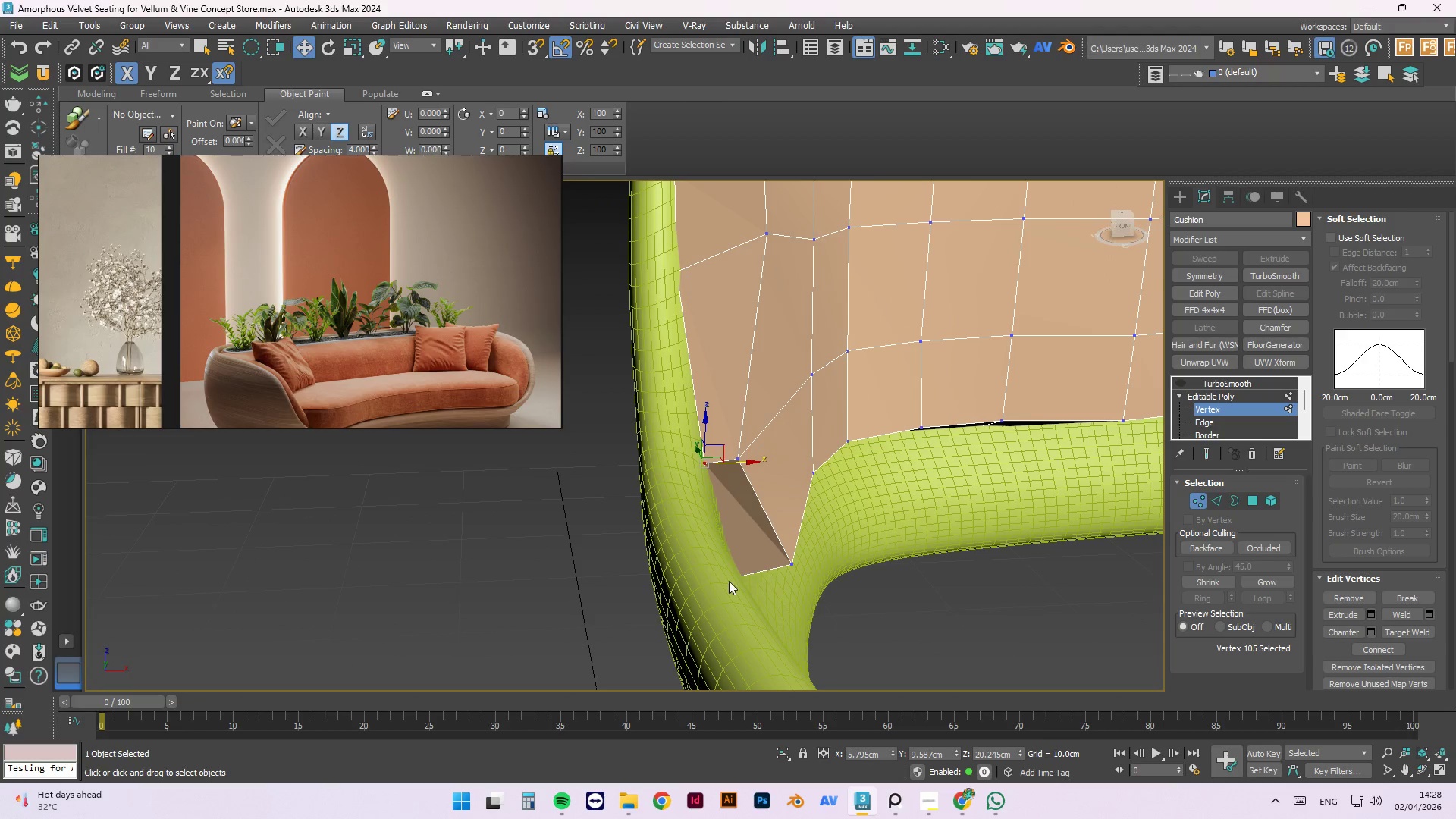 
hold_key(key=AltLeft, duration=0.62)
 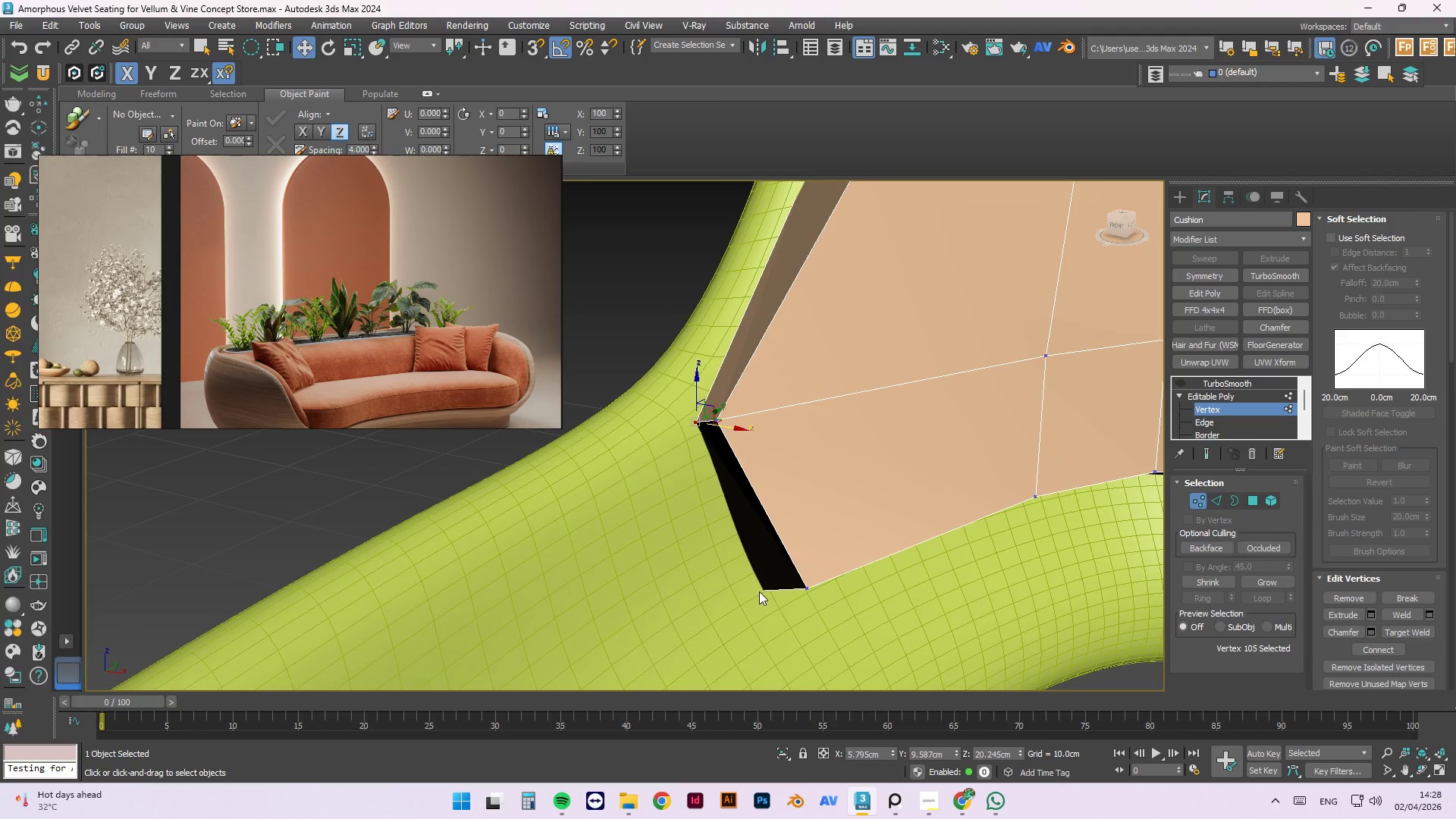 
scroll: coordinate [729, 581], scroll_direction: up, amount: 1.0
 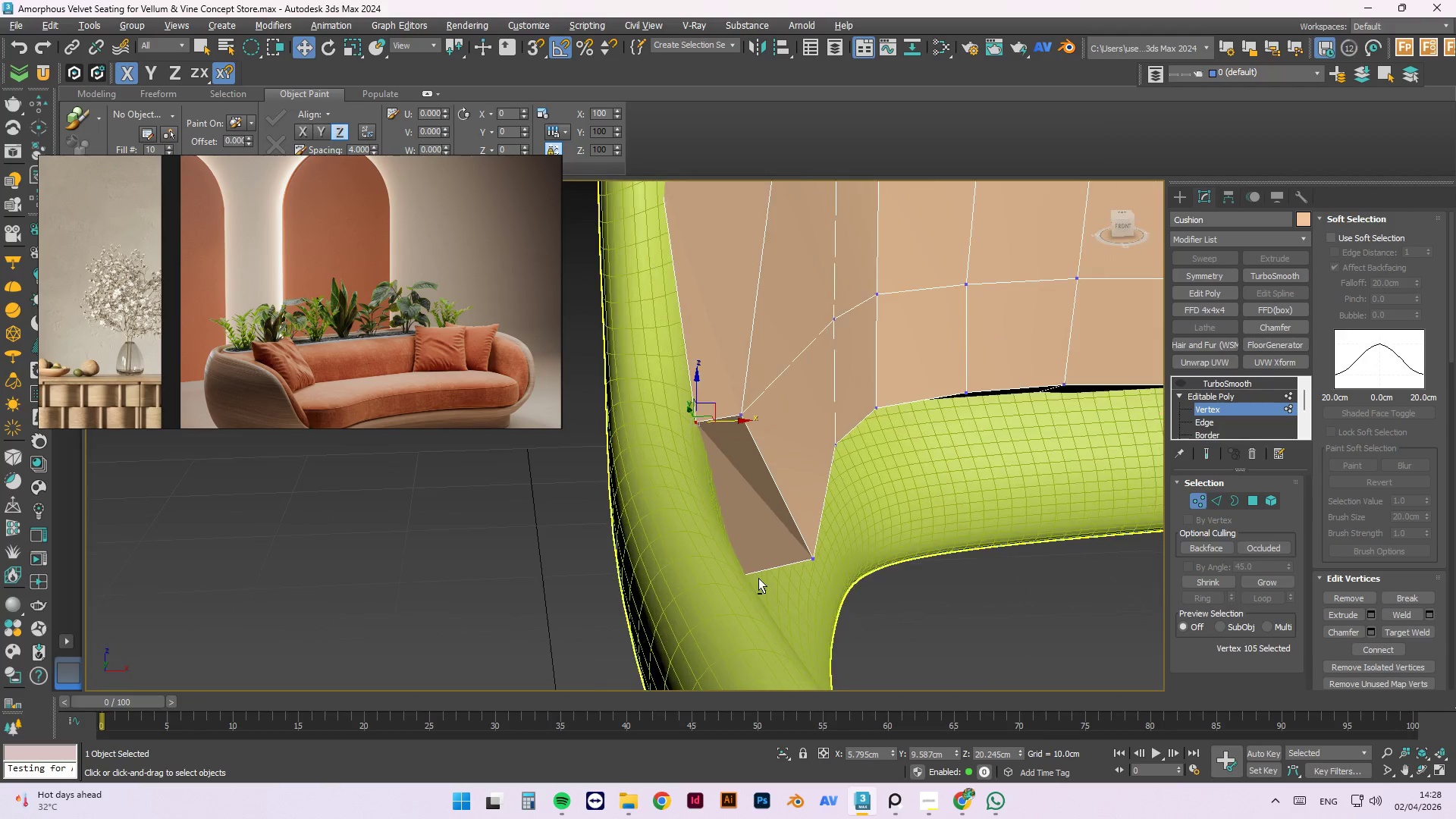 
left_click([759, 592])
 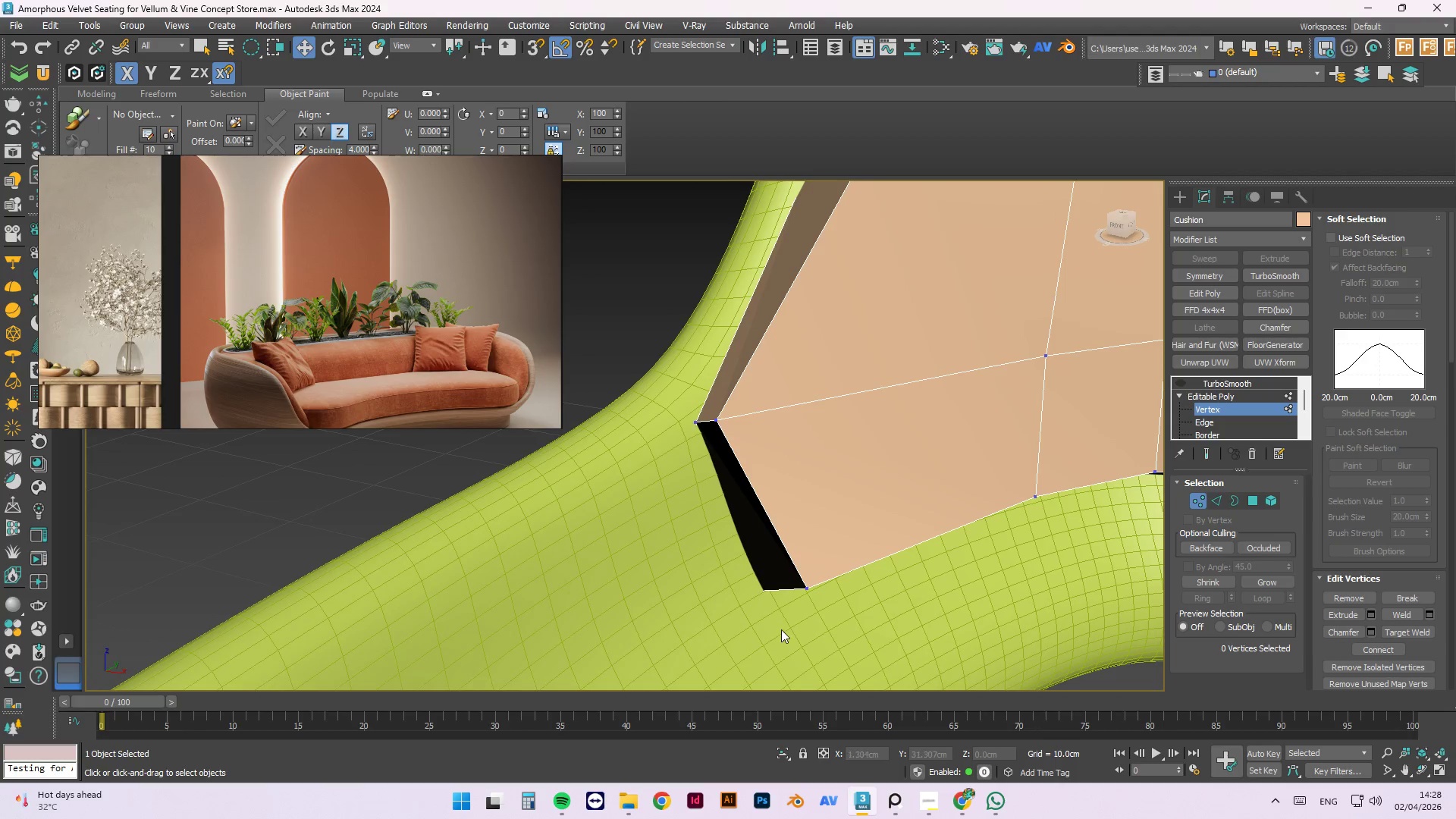 
left_click_drag(start_coordinate=[781, 629], to_coordinate=[747, 601])
 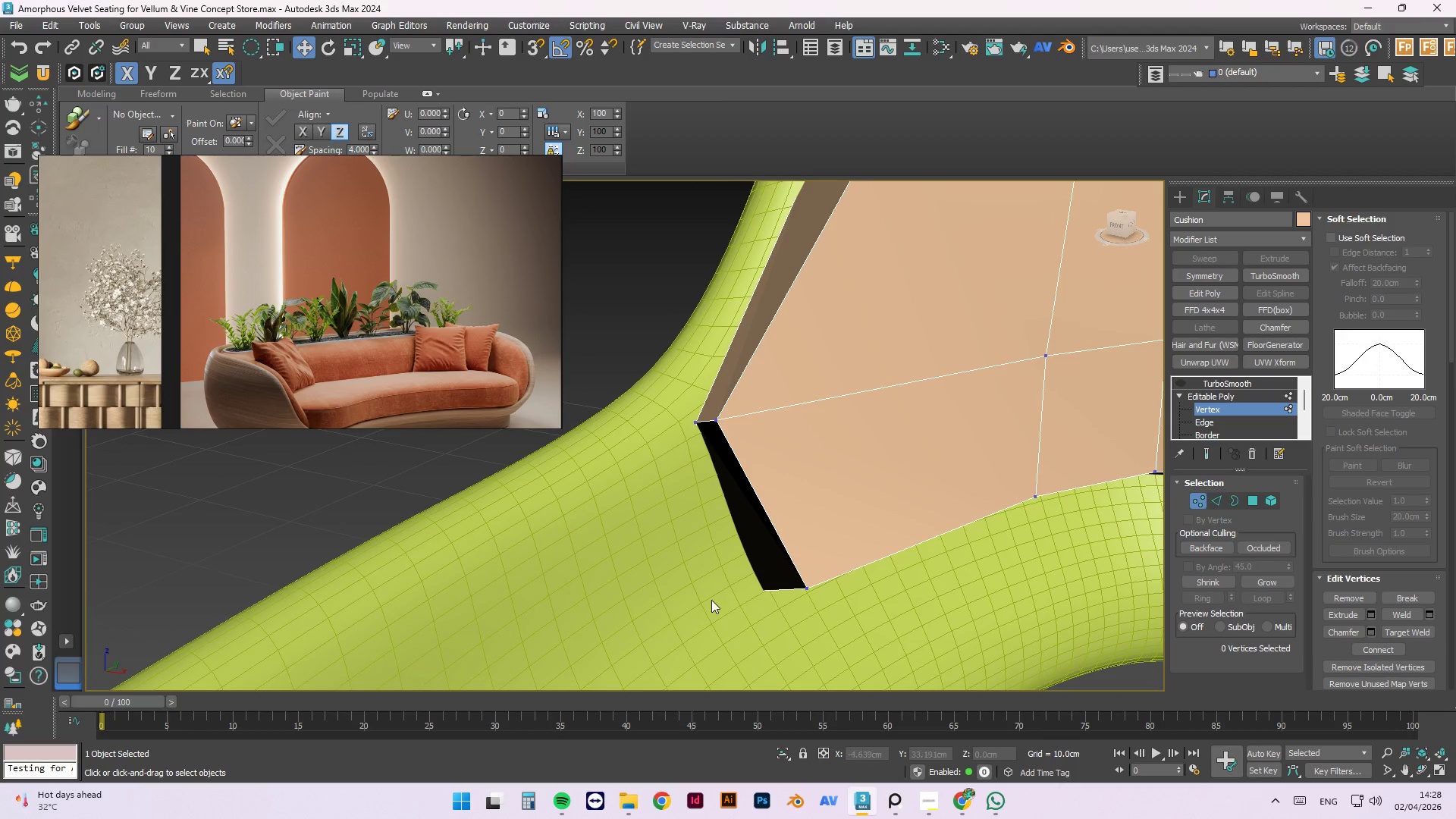 
left_click_drag(start_coordinate=[711, 600], to_coordinate=[743, 579])
 